 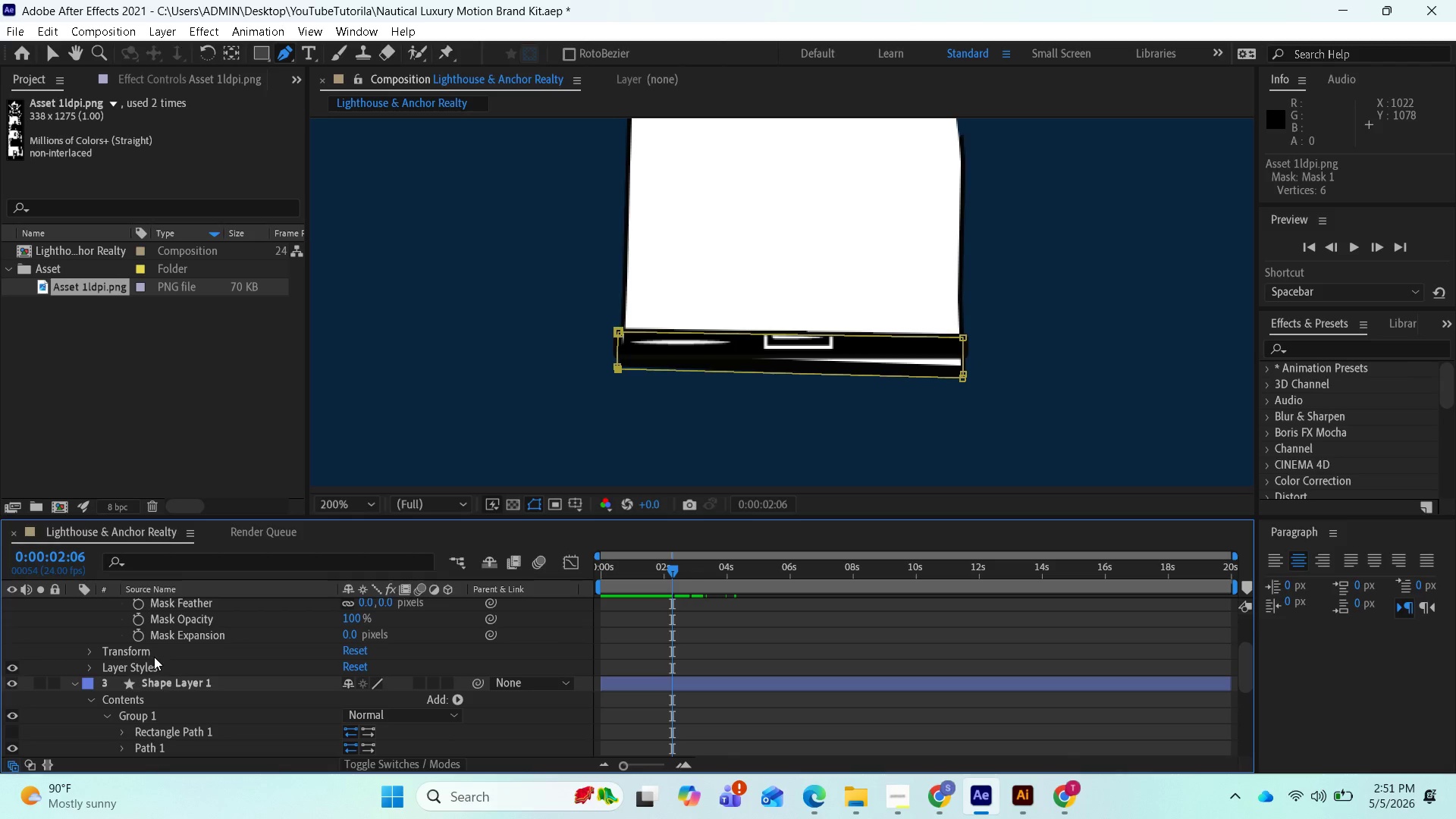 
scroll: coordinate [150, 699], scroll_direction: down, amount: 1.0
 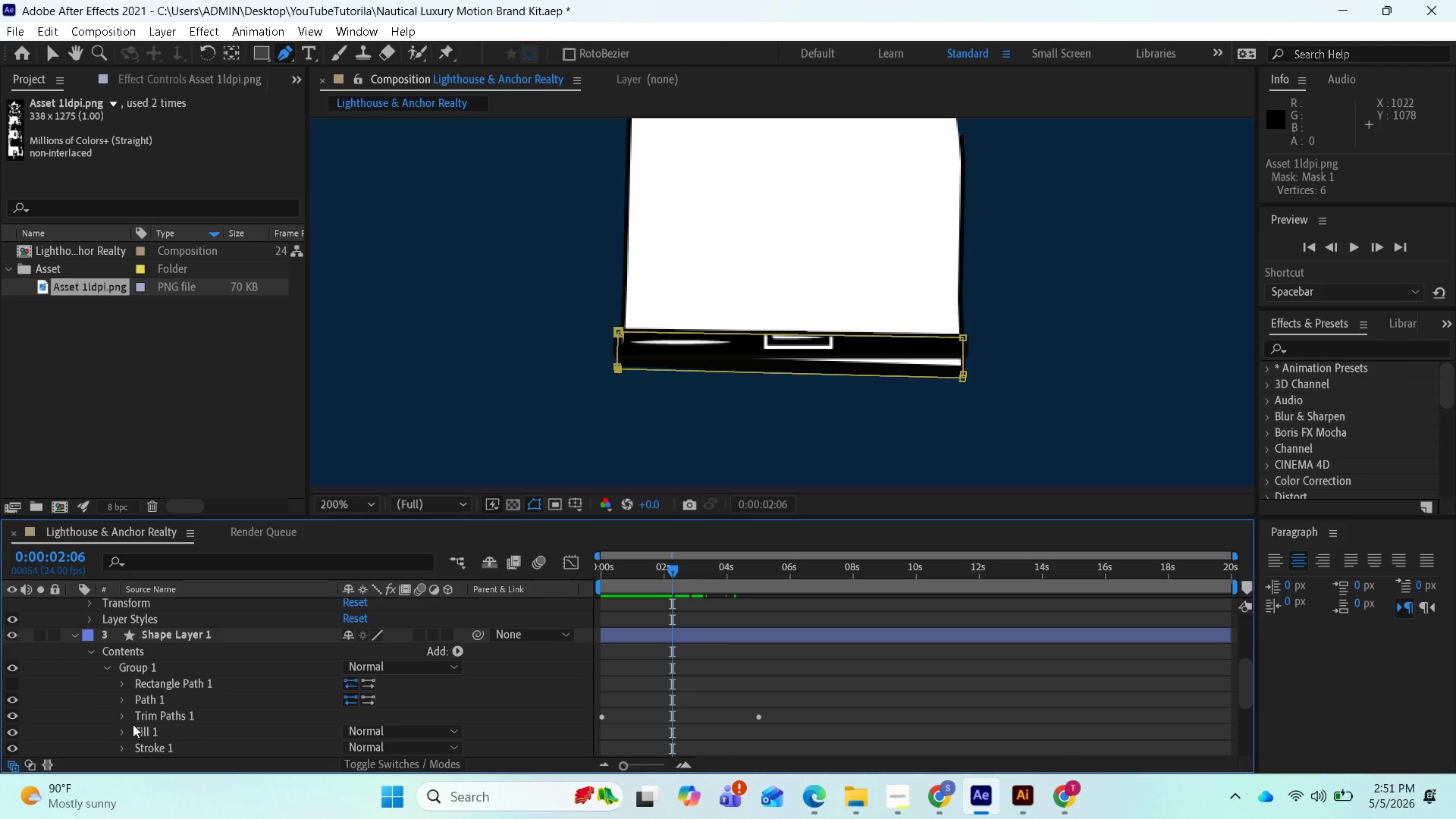 
left_click([135, 724])
 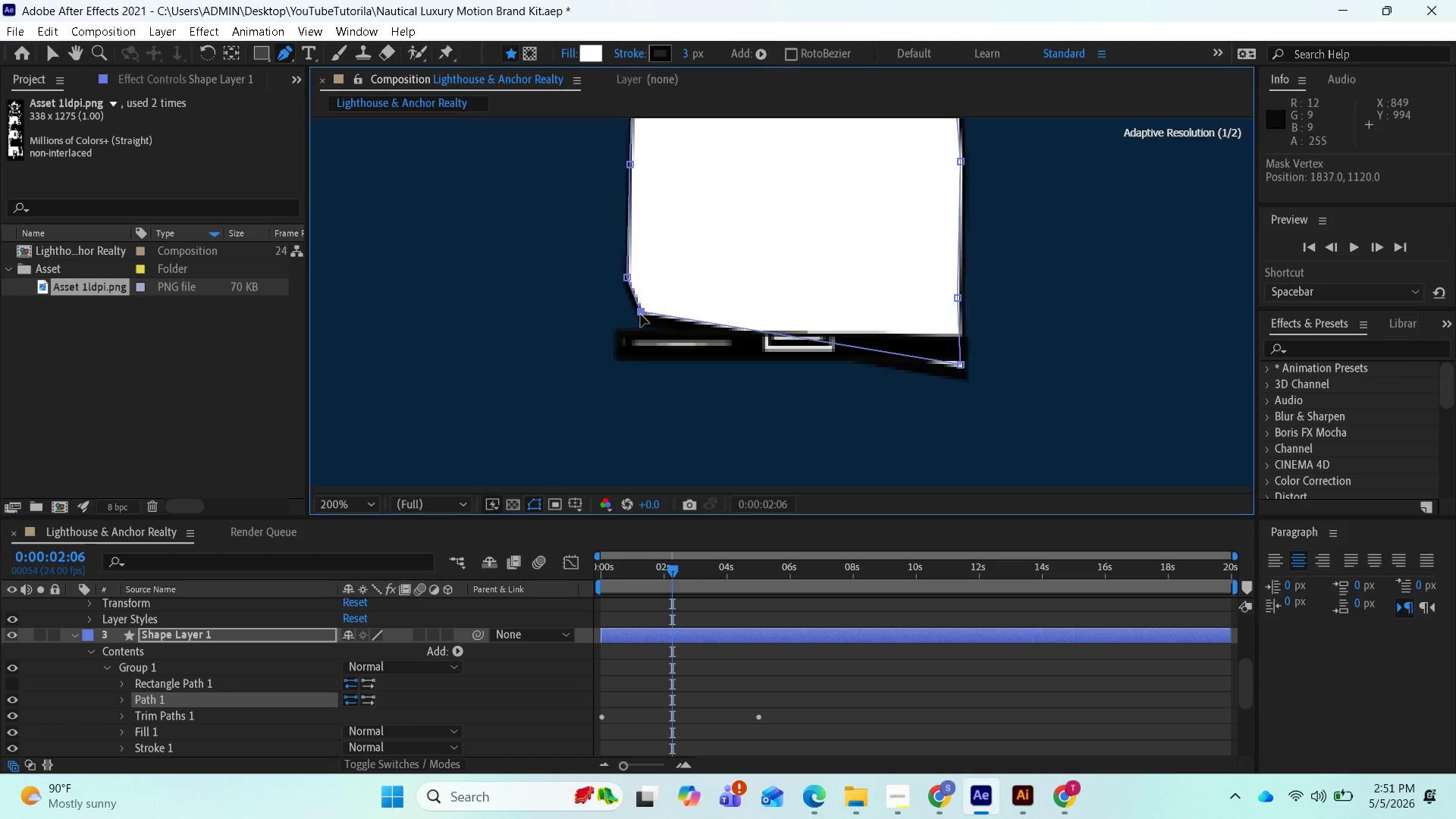 
wait(20.08)
 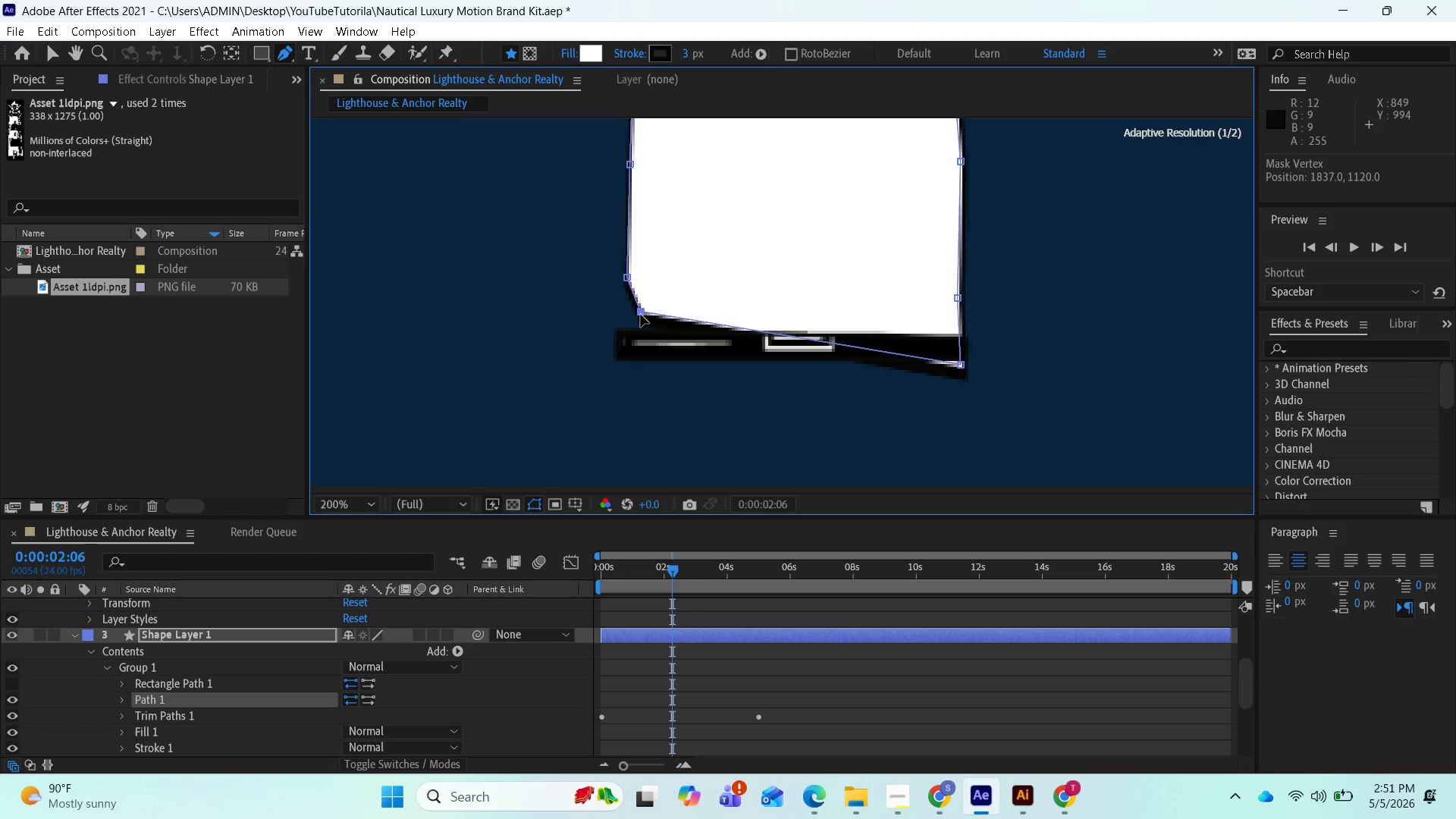 
left_click_drag(start_coordinate=[962, 365], to_coordinate=[968, 339])
 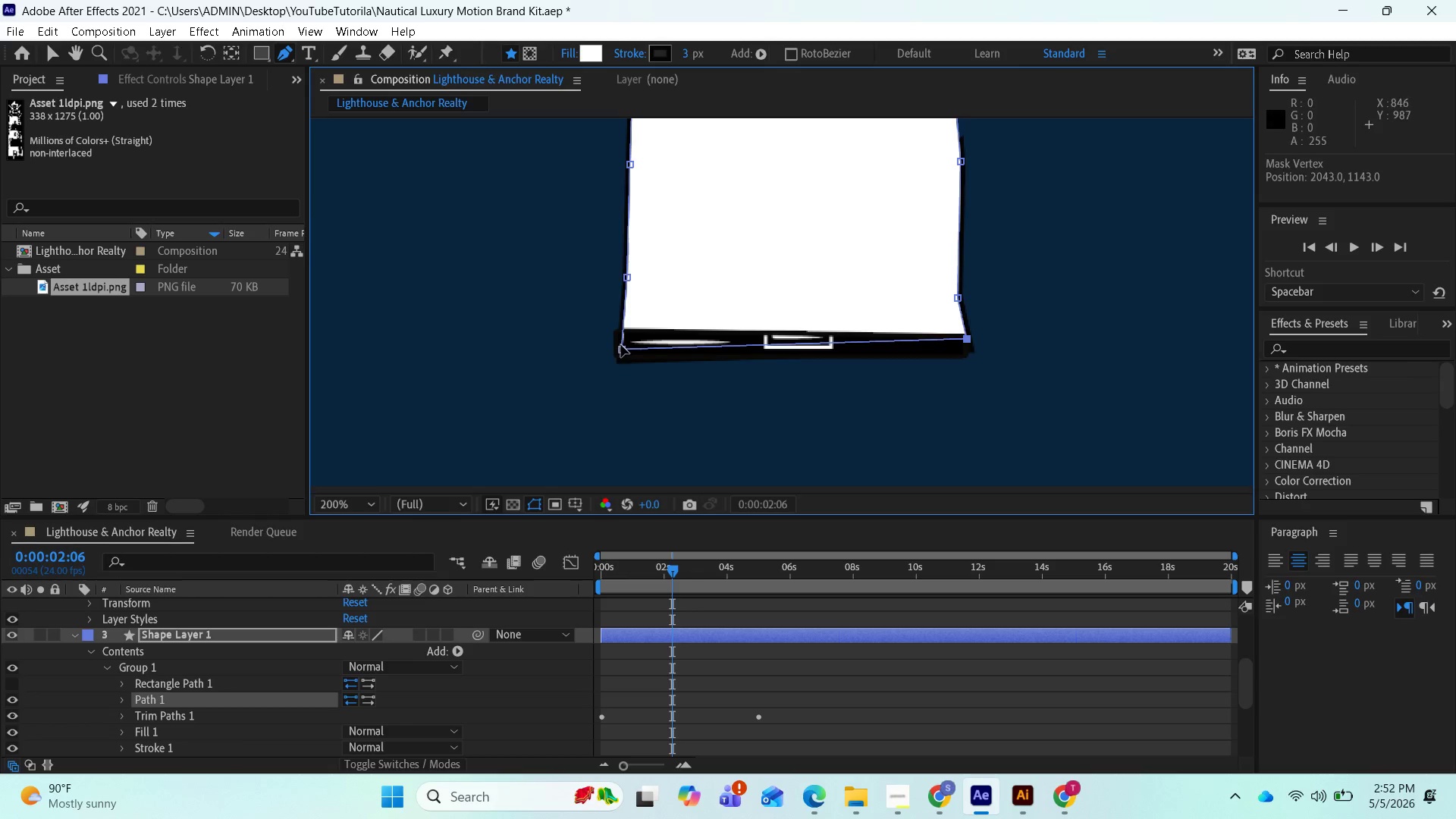 
left_click_drag(start_coordinate=[622, 347], to_coordinate=[626, 337])
 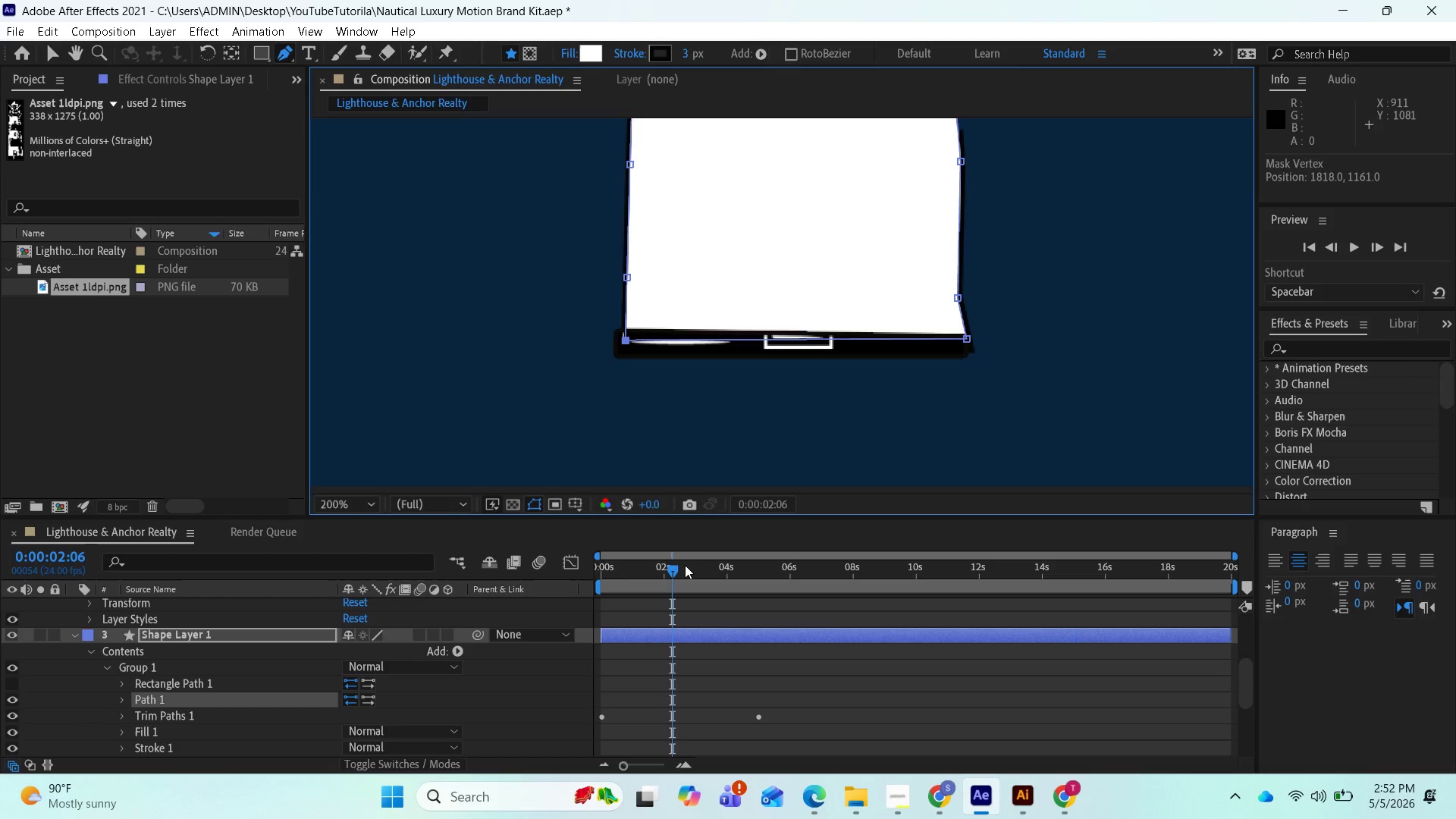 
left_click_drag(start_coordinate=[676, 565], to_coordinate=[758, 586])
 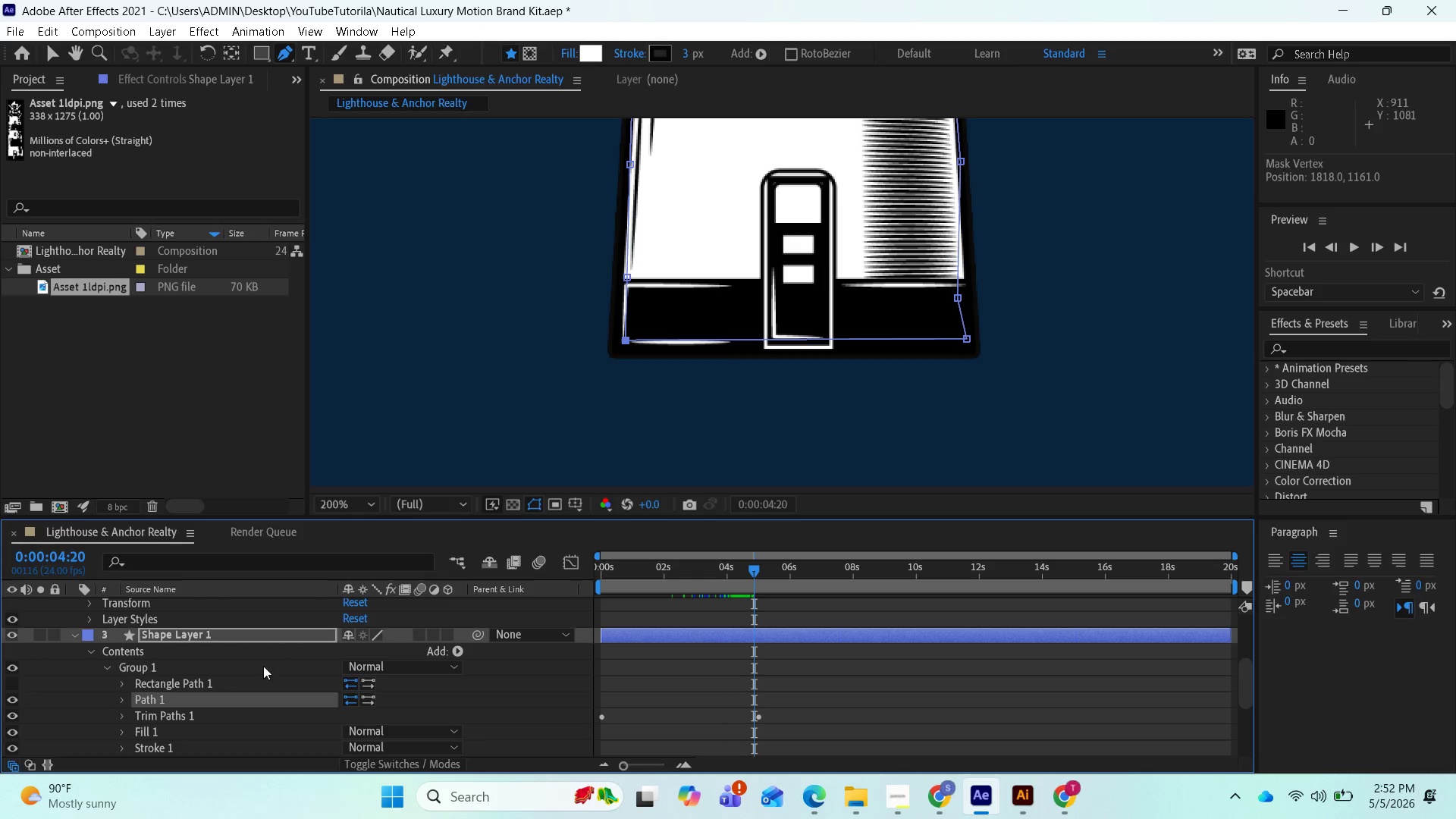 
scroll: coordinate [281, 688], scroll_direction: down, amount: 1.0
 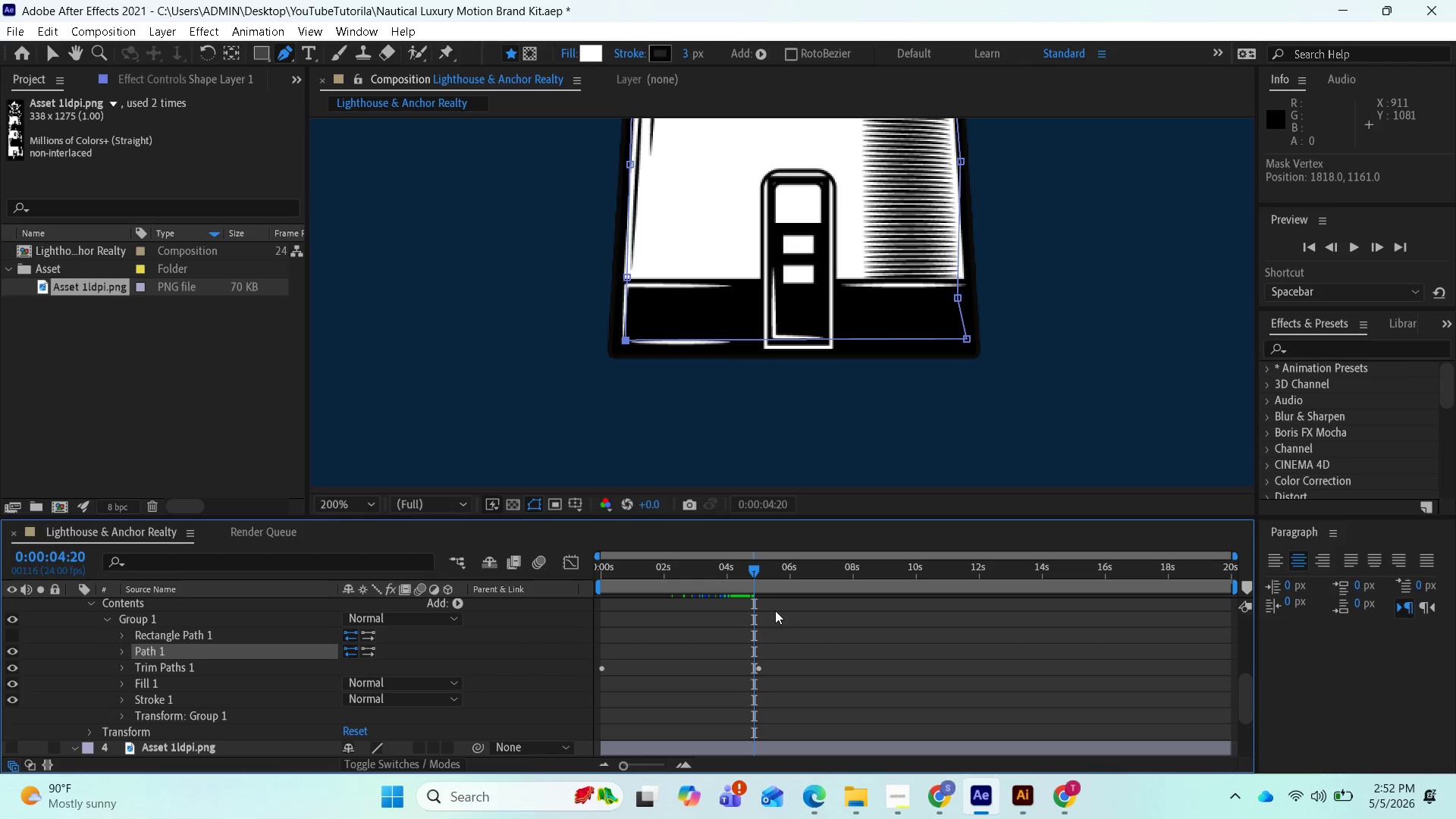 
left_click_drag(start_coordinate=[754, 563], to_coordinate=[760, 570])
 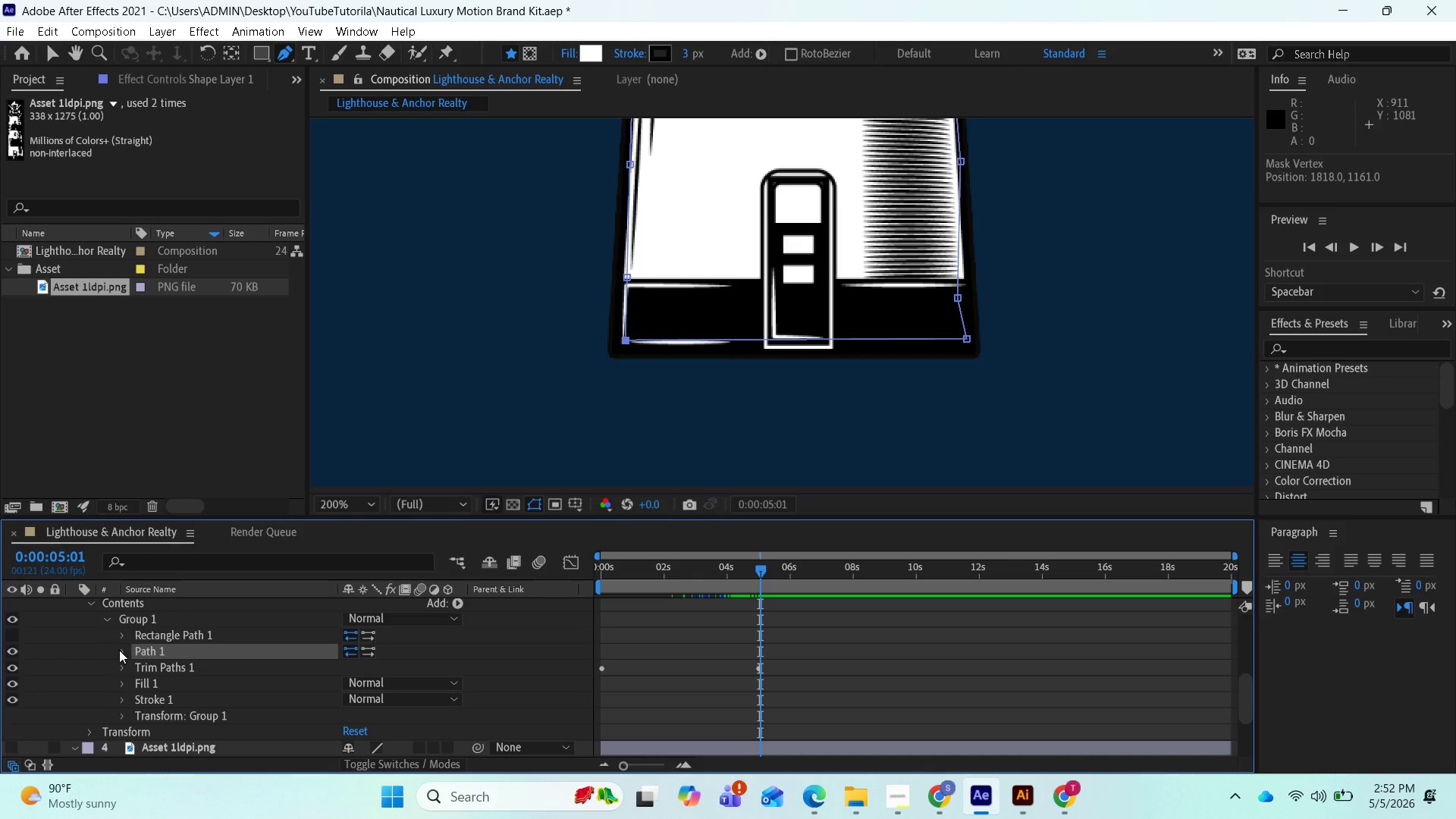 
left_click([124, 650])
 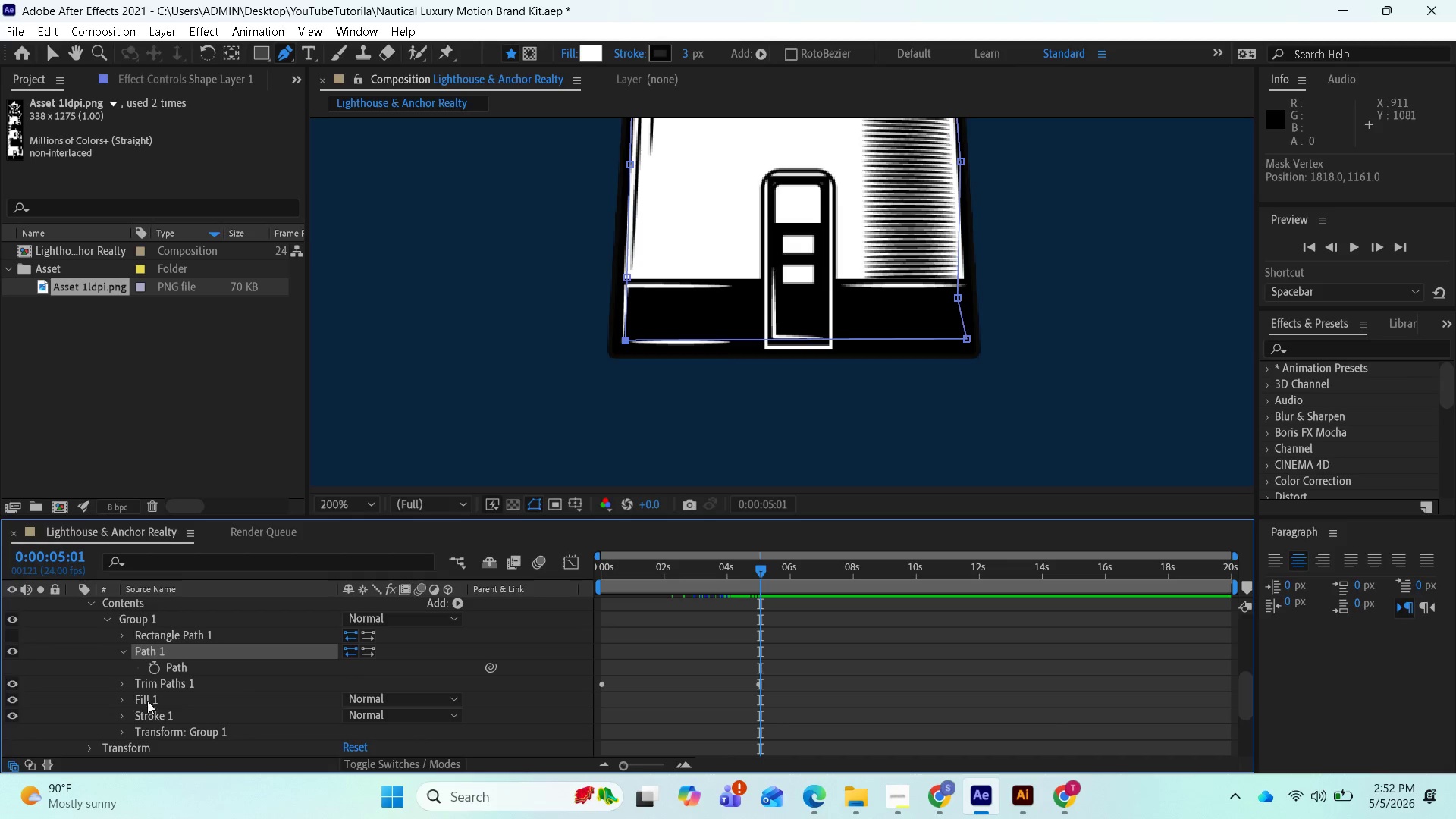 
scroll: coordinate [199, 704], scroll_direction: down, amount: 3.0
 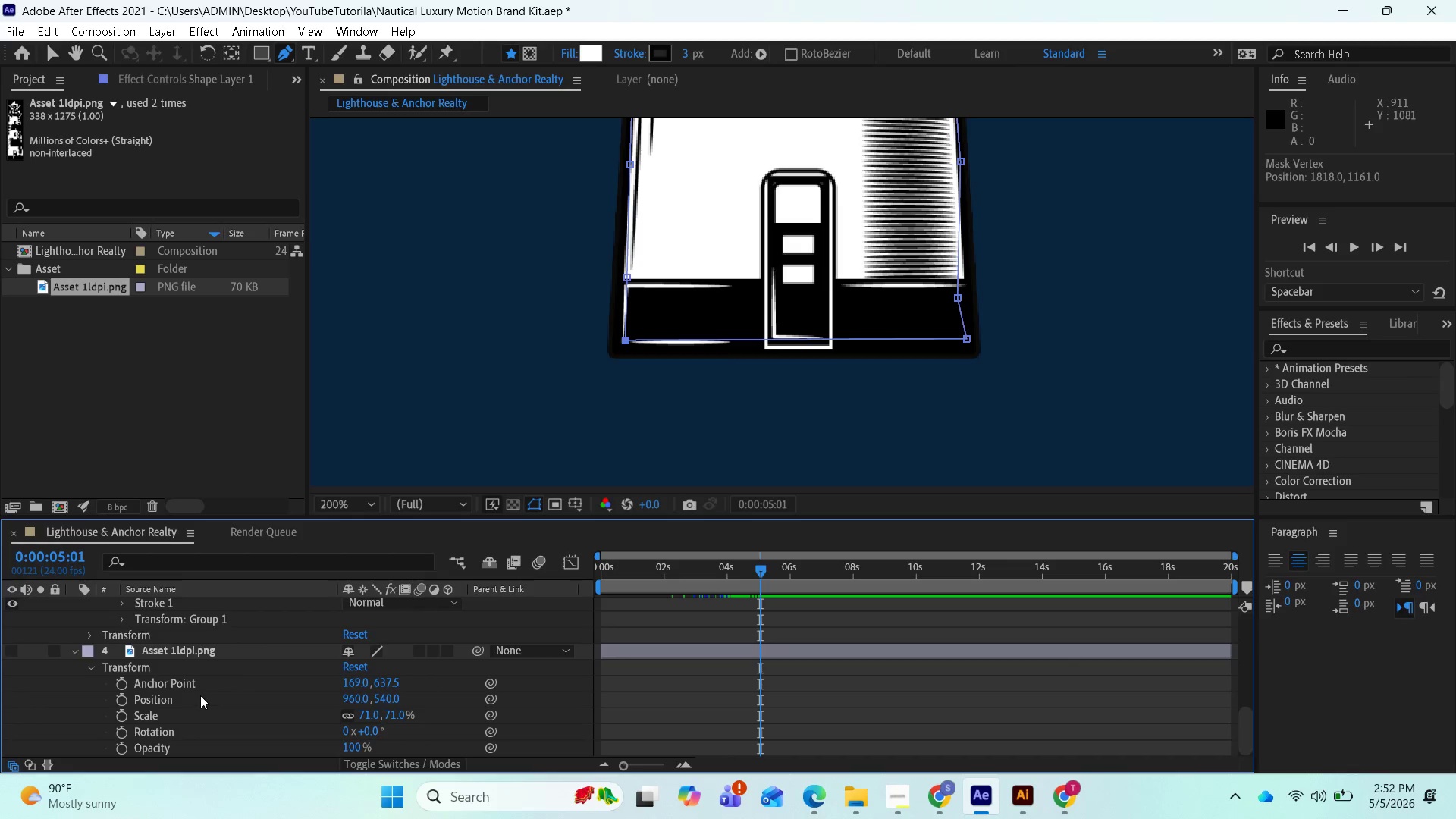 
scroll: coordinate [216, 692], scroll_direction: up, amount: 2.0
 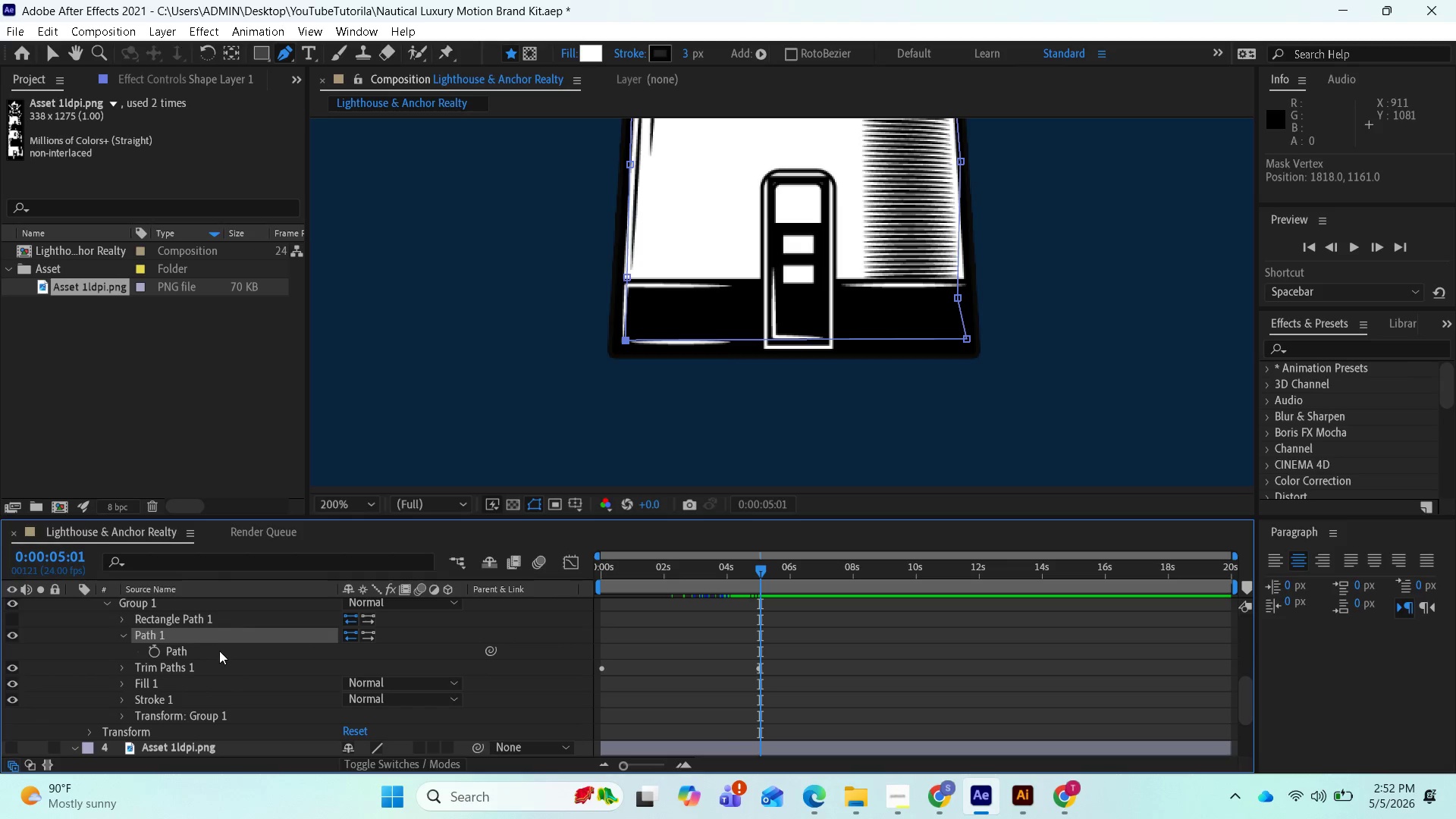 
scroll: coordinate [216, 661], scroll_direction: down, amount: 2.0
 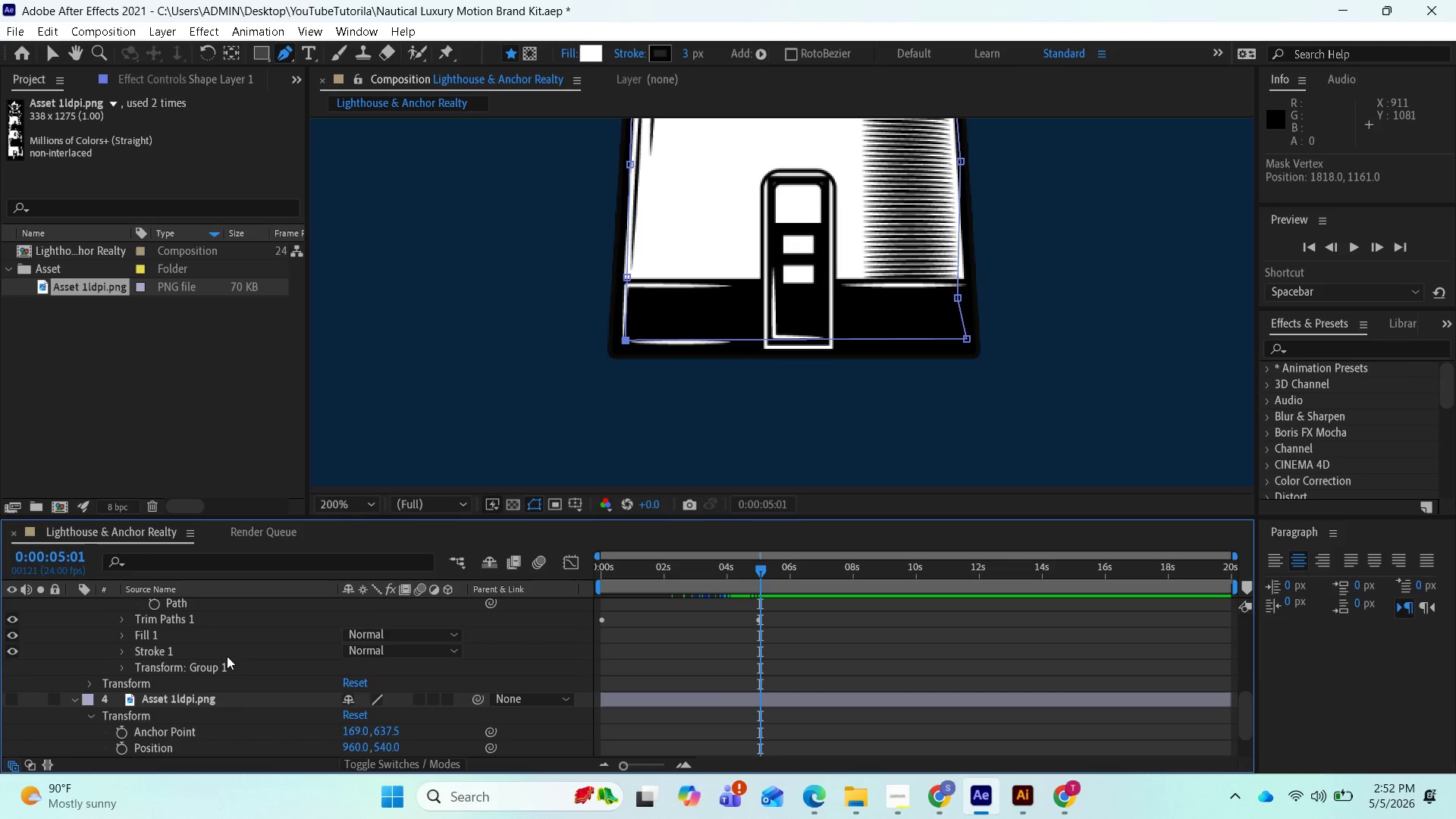 
scroll: coordinate [235, 654], scroll_direction: up, amount: 3.0
 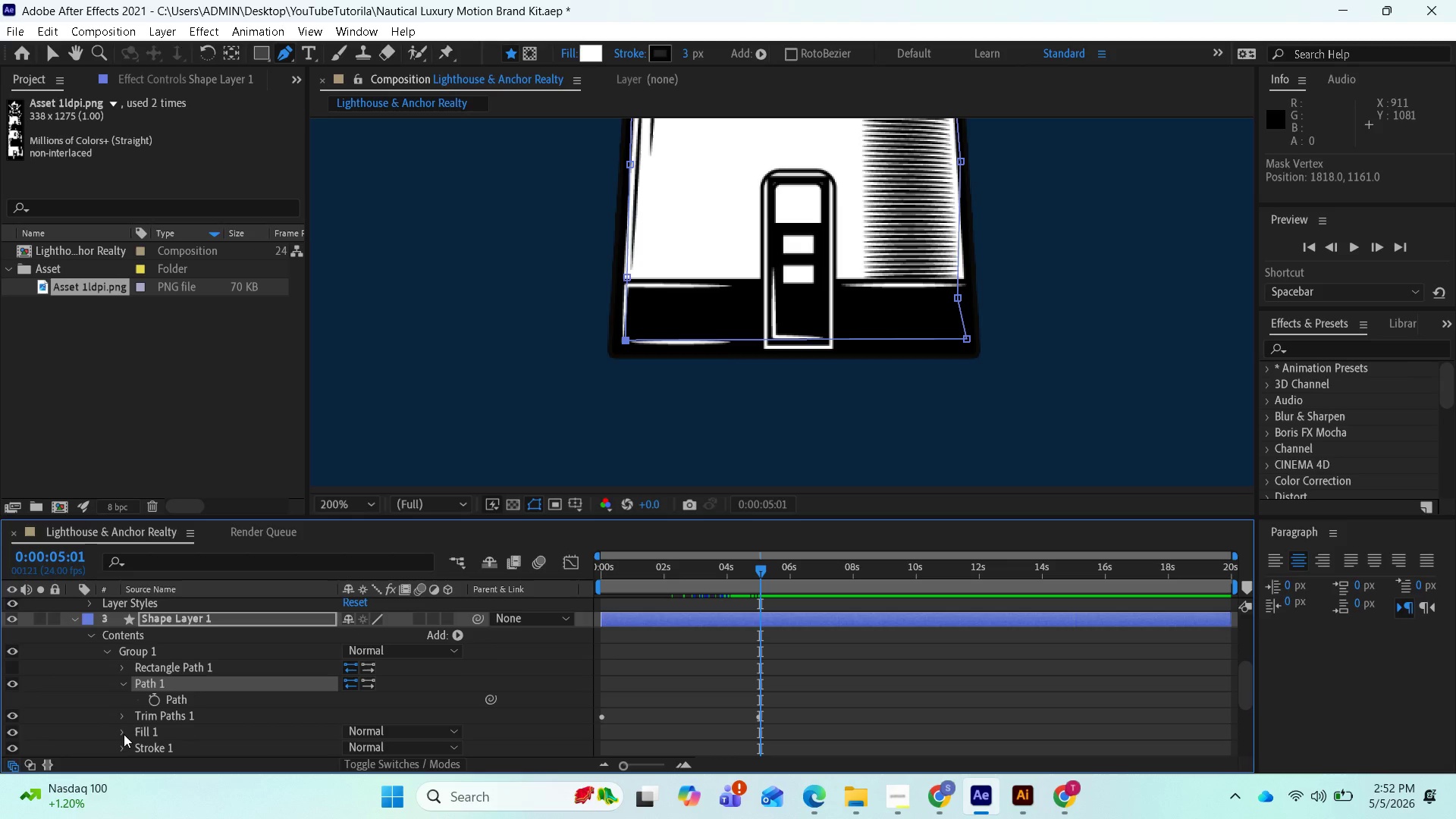 
scroll: coordinate [128, 733], scroll_direction: down, amount: 1.0
 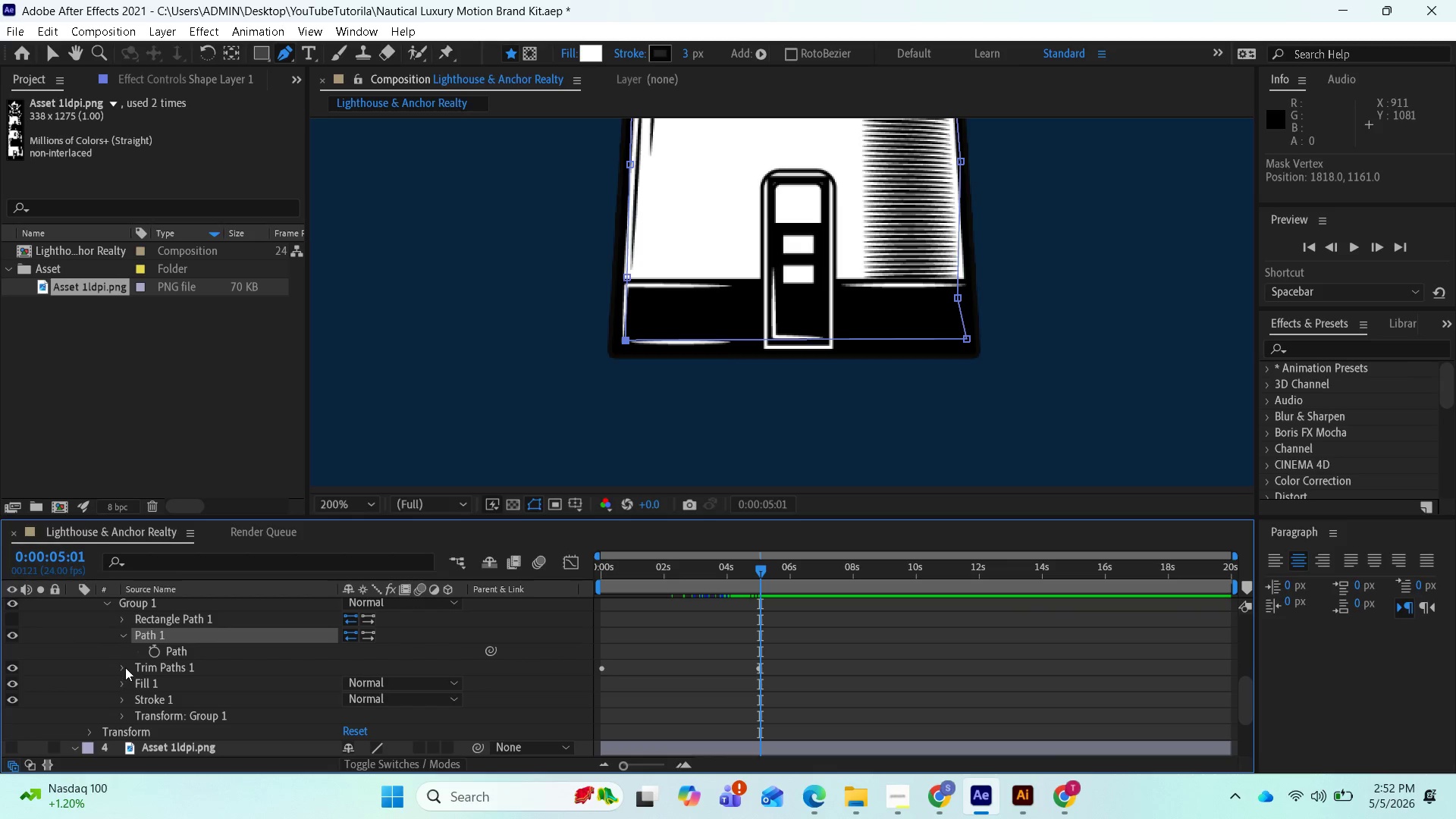 
left_click([126, 665])
 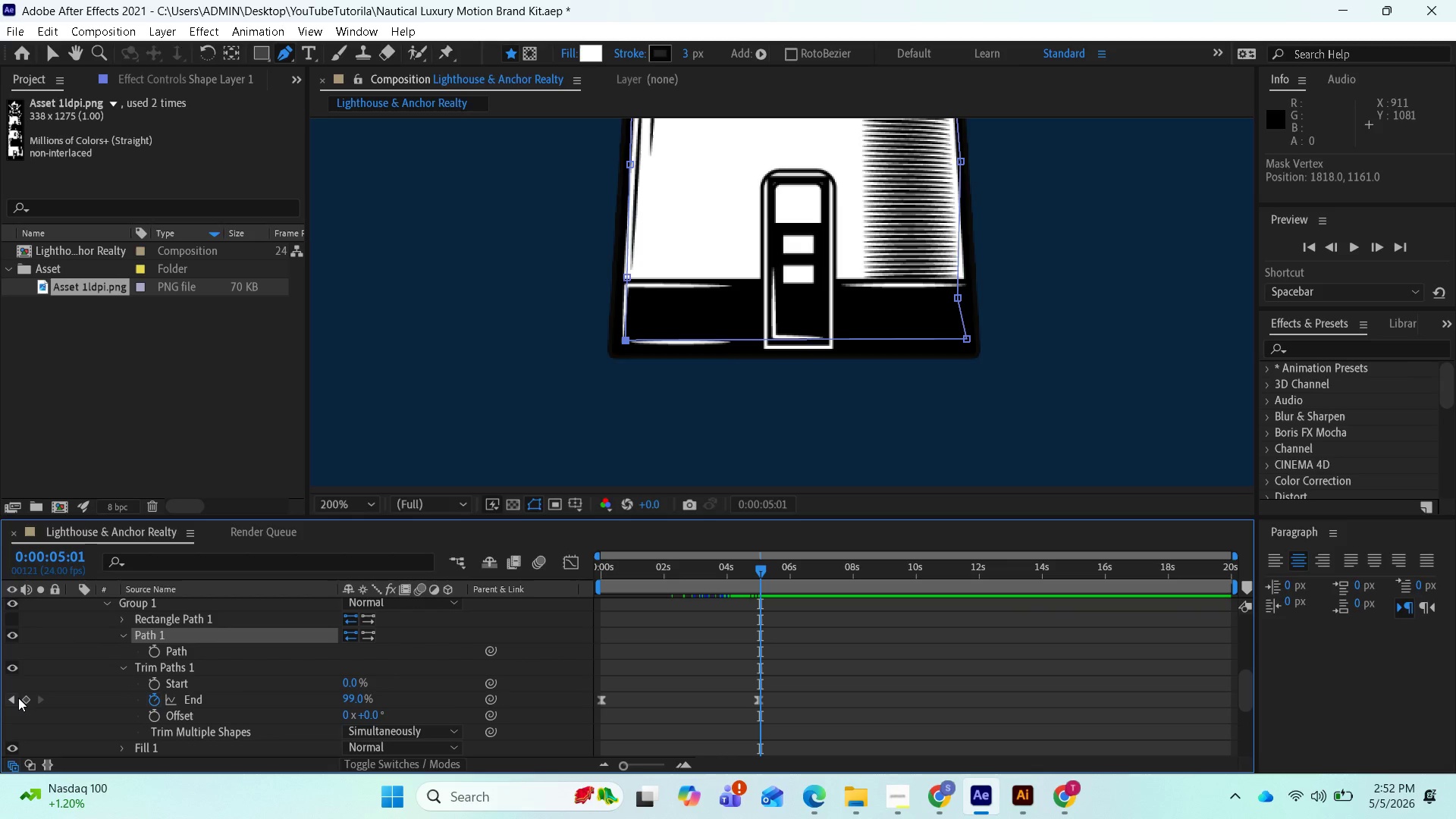 
left_click([11, 697])
 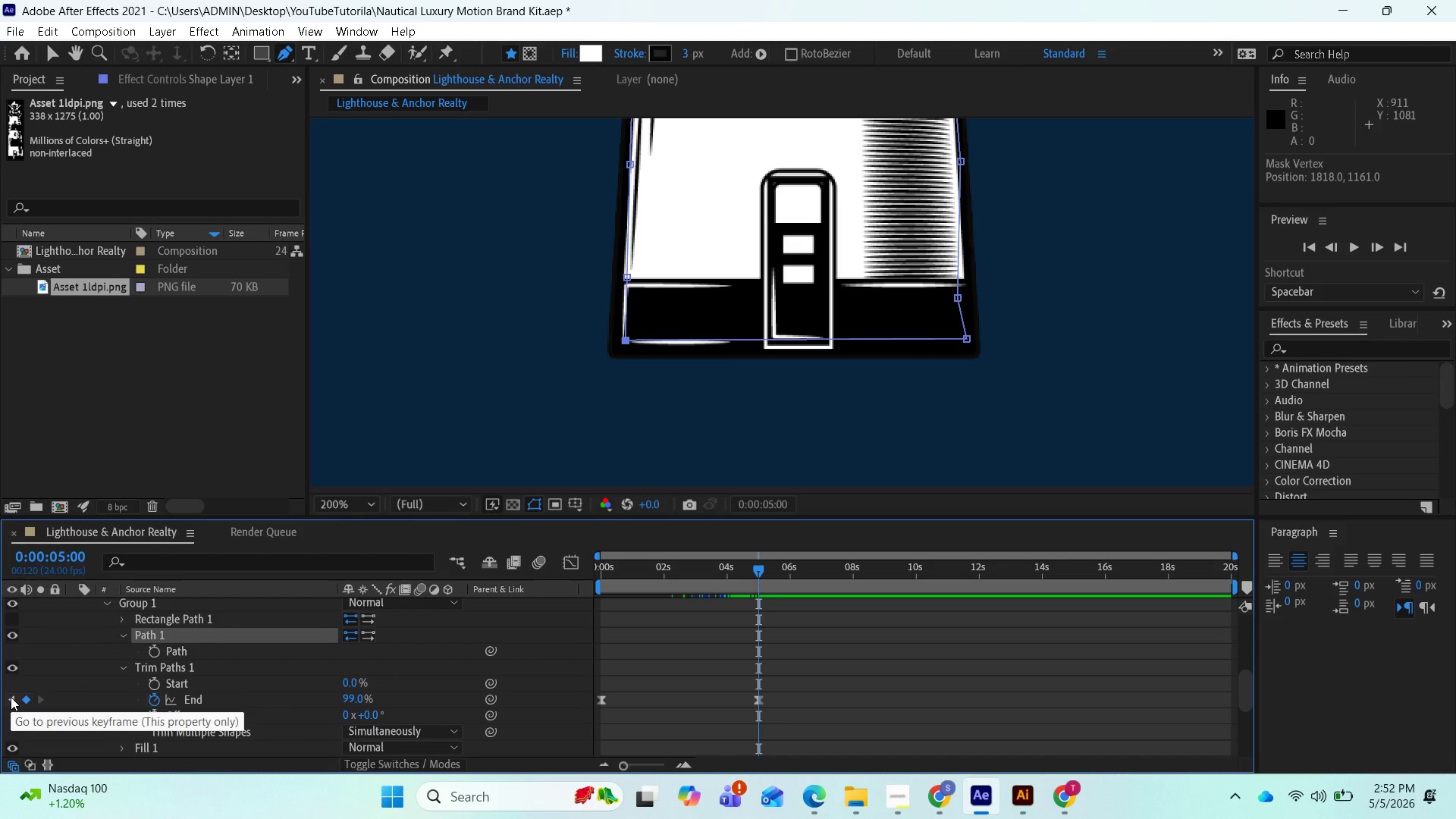 
left_click([11, 698])
 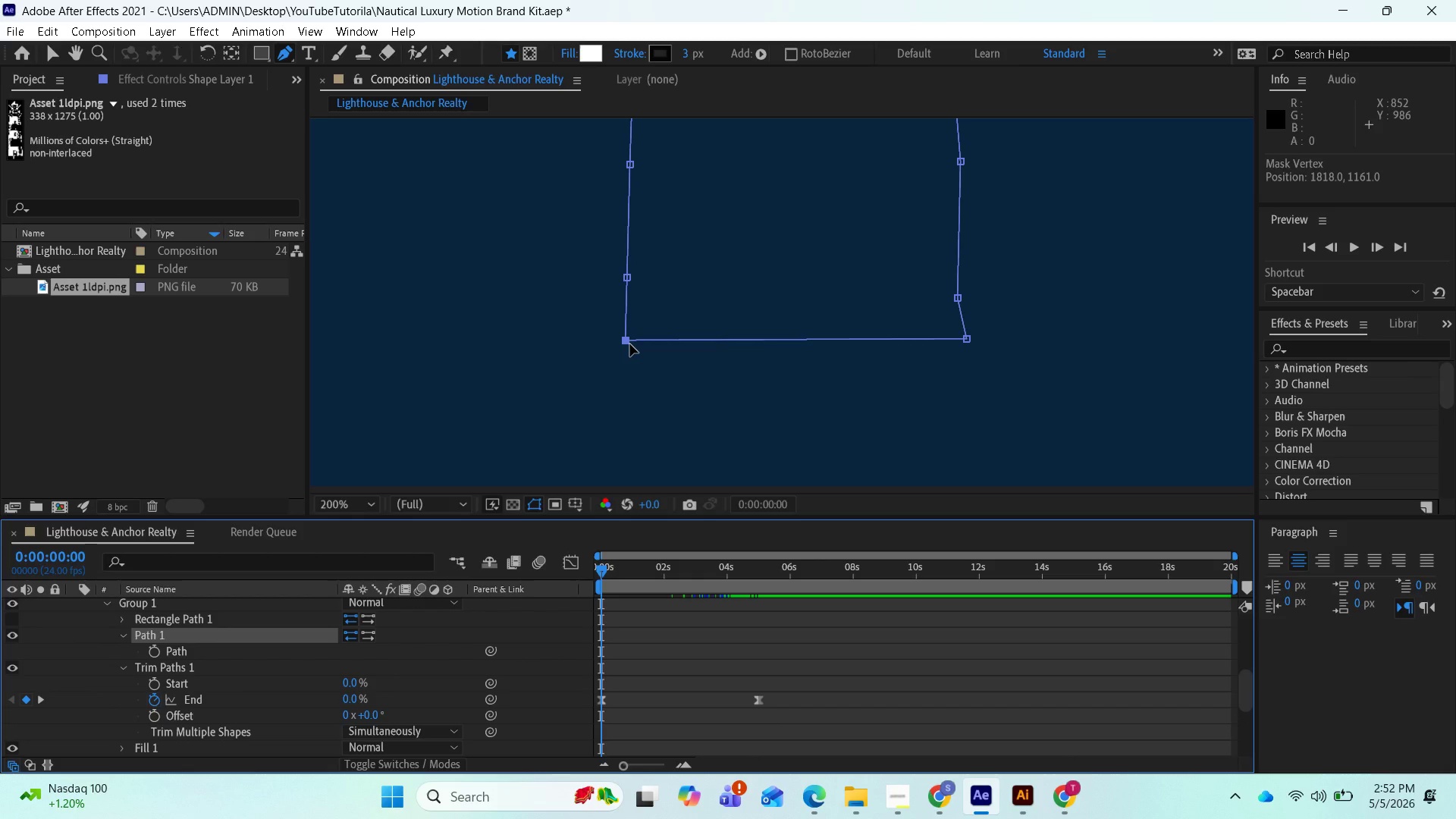 
wait(6.39)
 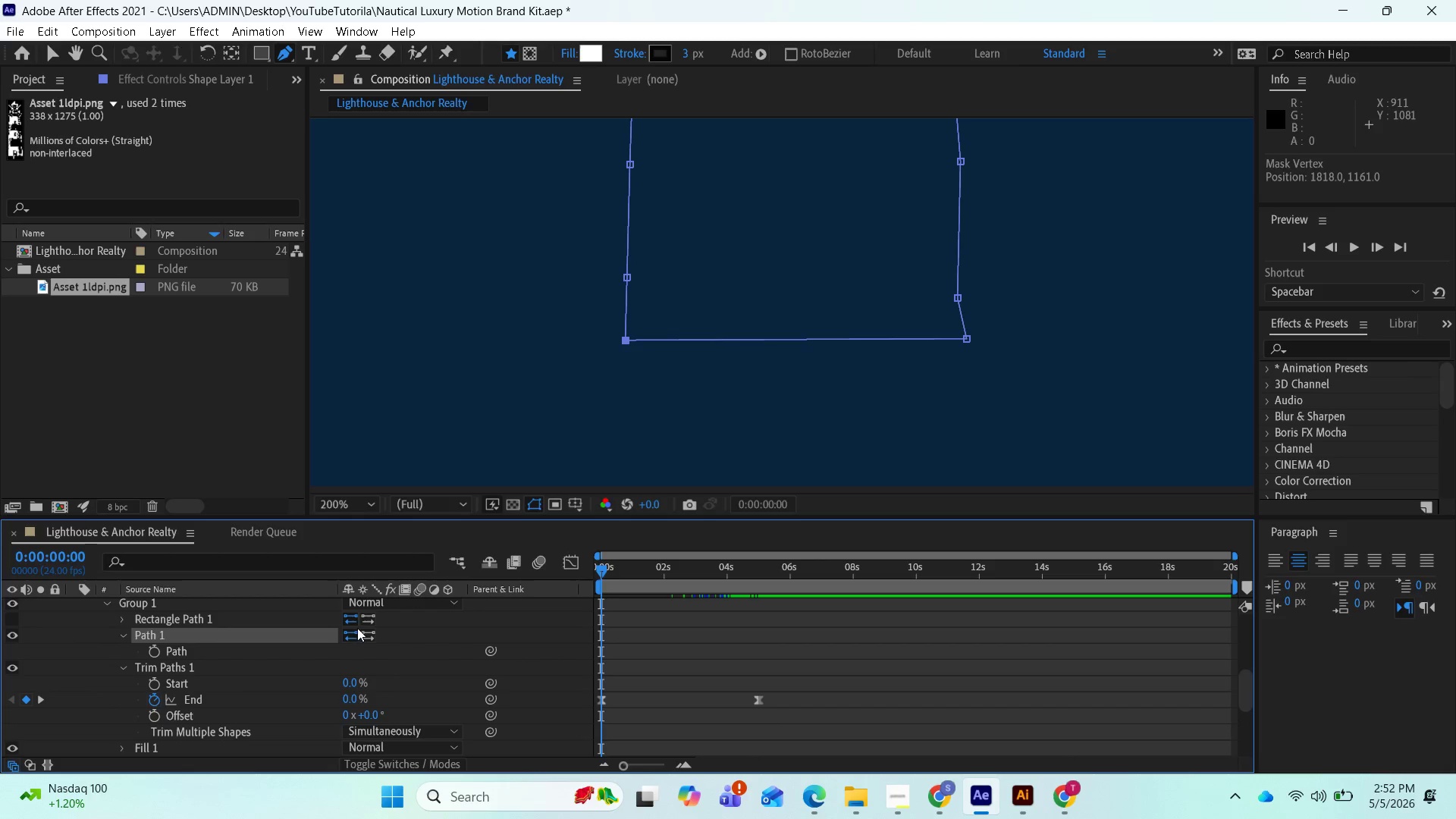 
scroll: coordinate [158, 707], scroll_direction: down, amount: 10.0
 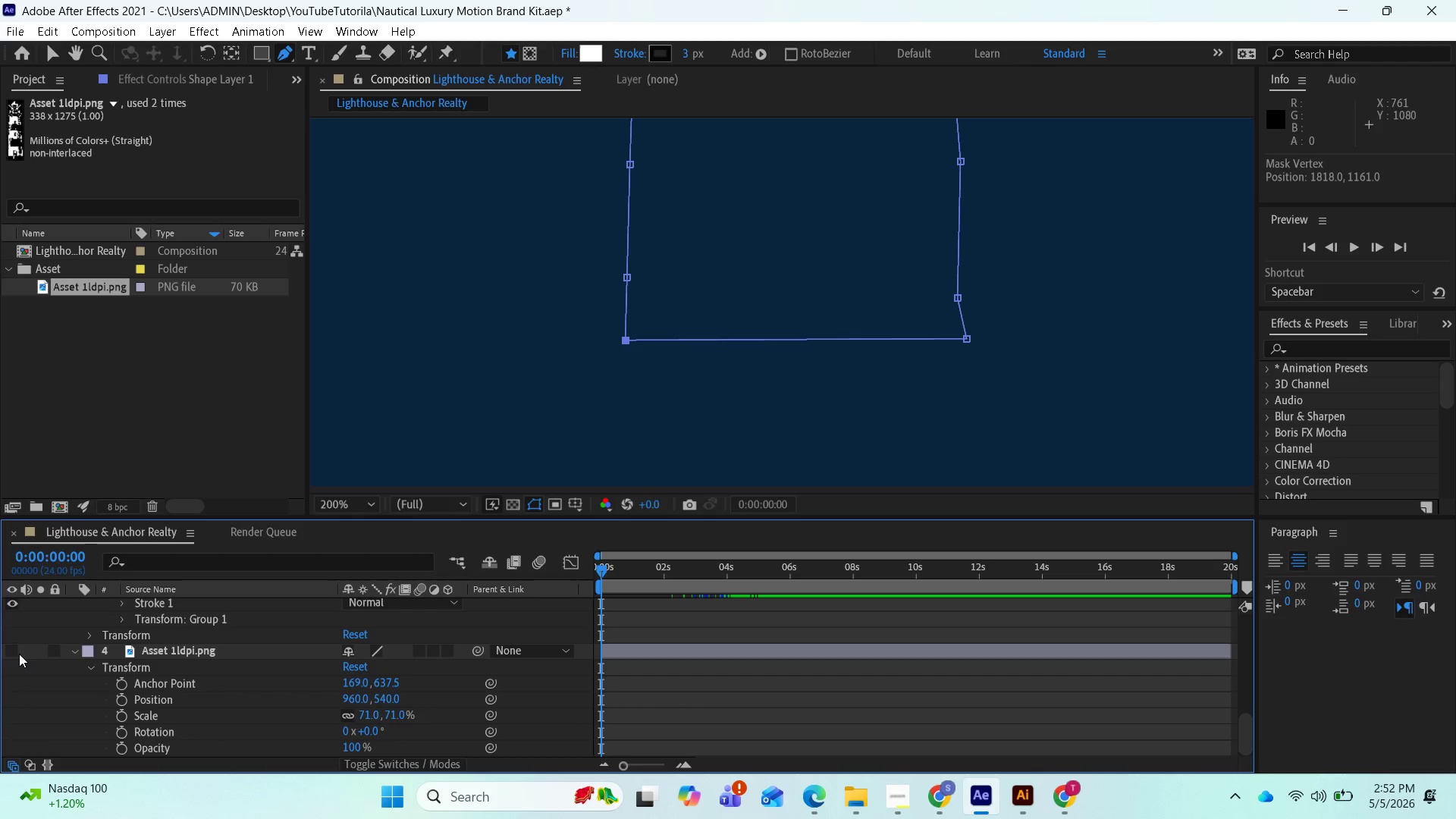 
left_click([15, 651])
 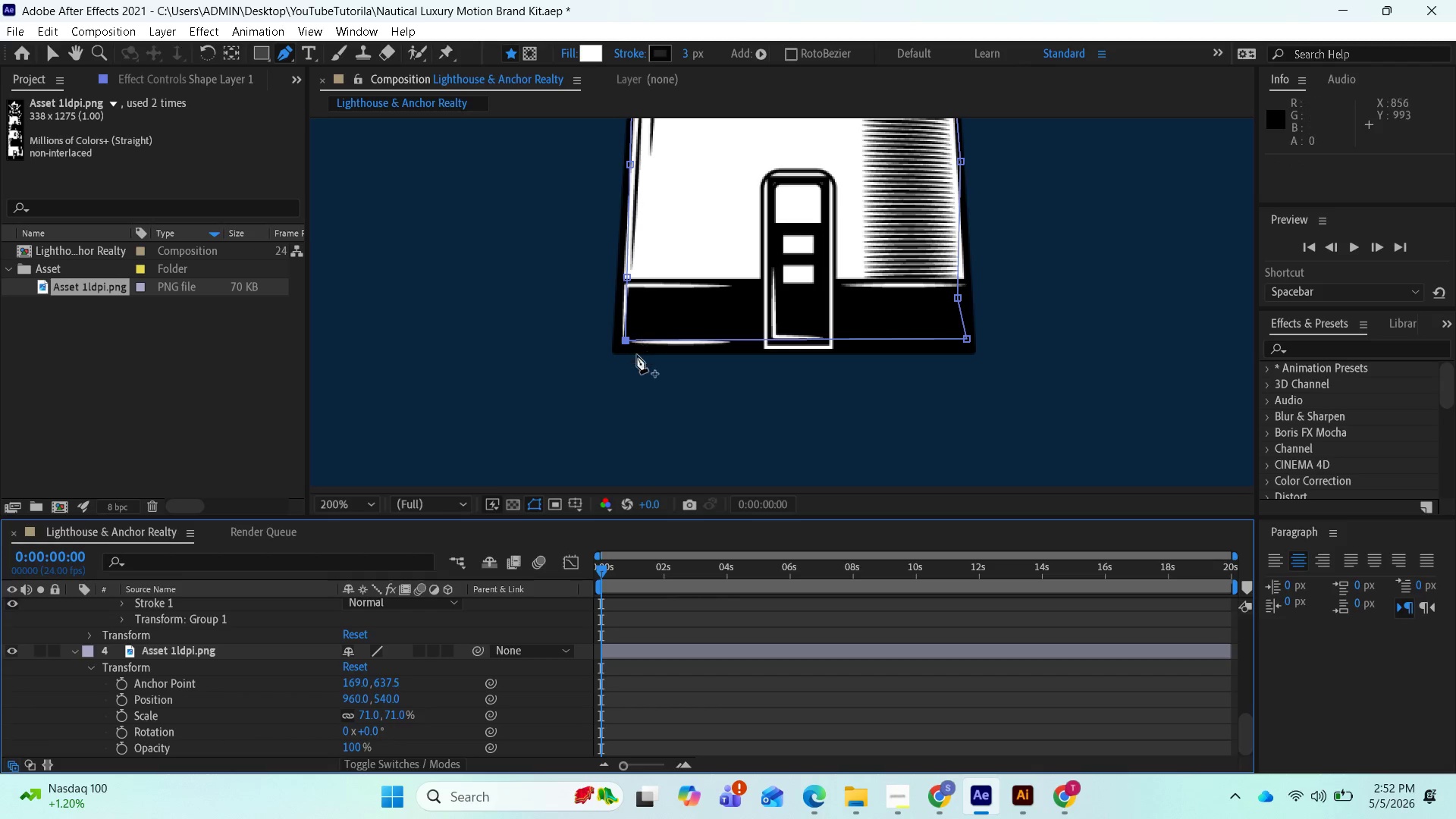 
key(Control+S)
 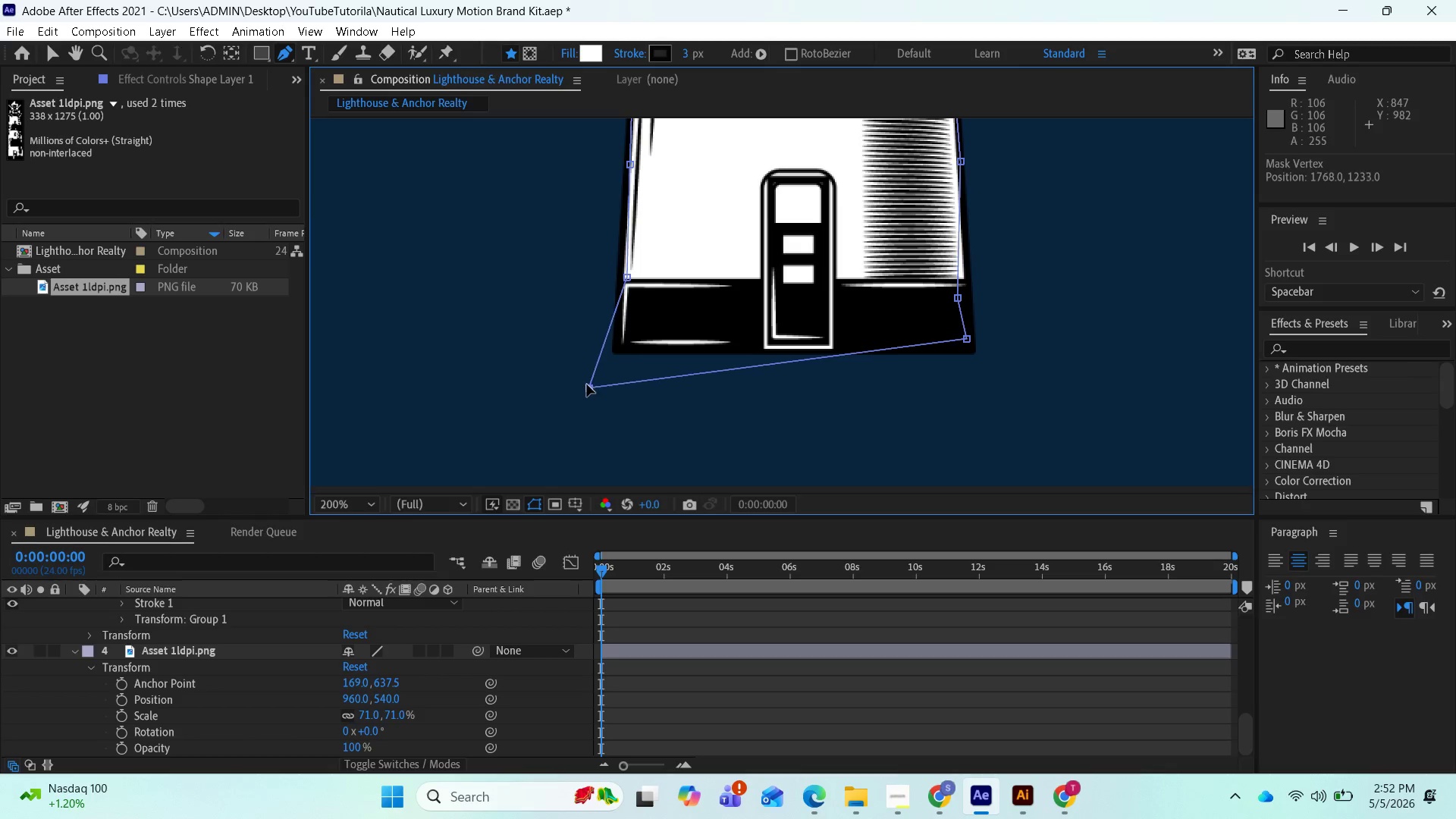 
wait(10.45)
 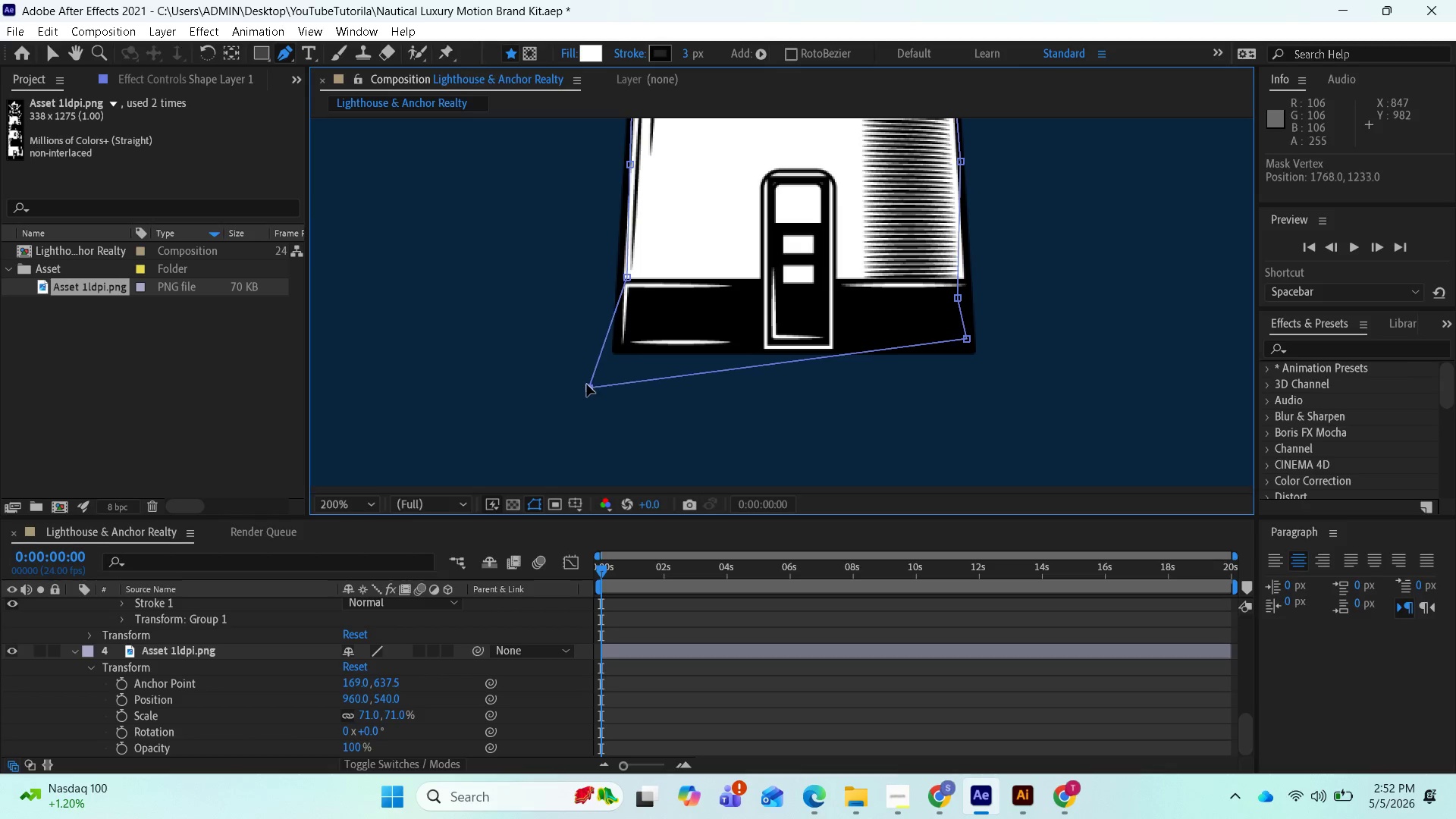 
left_click_drag(start_coordinate=[602, 565], to_coordinate=[642, 573])
 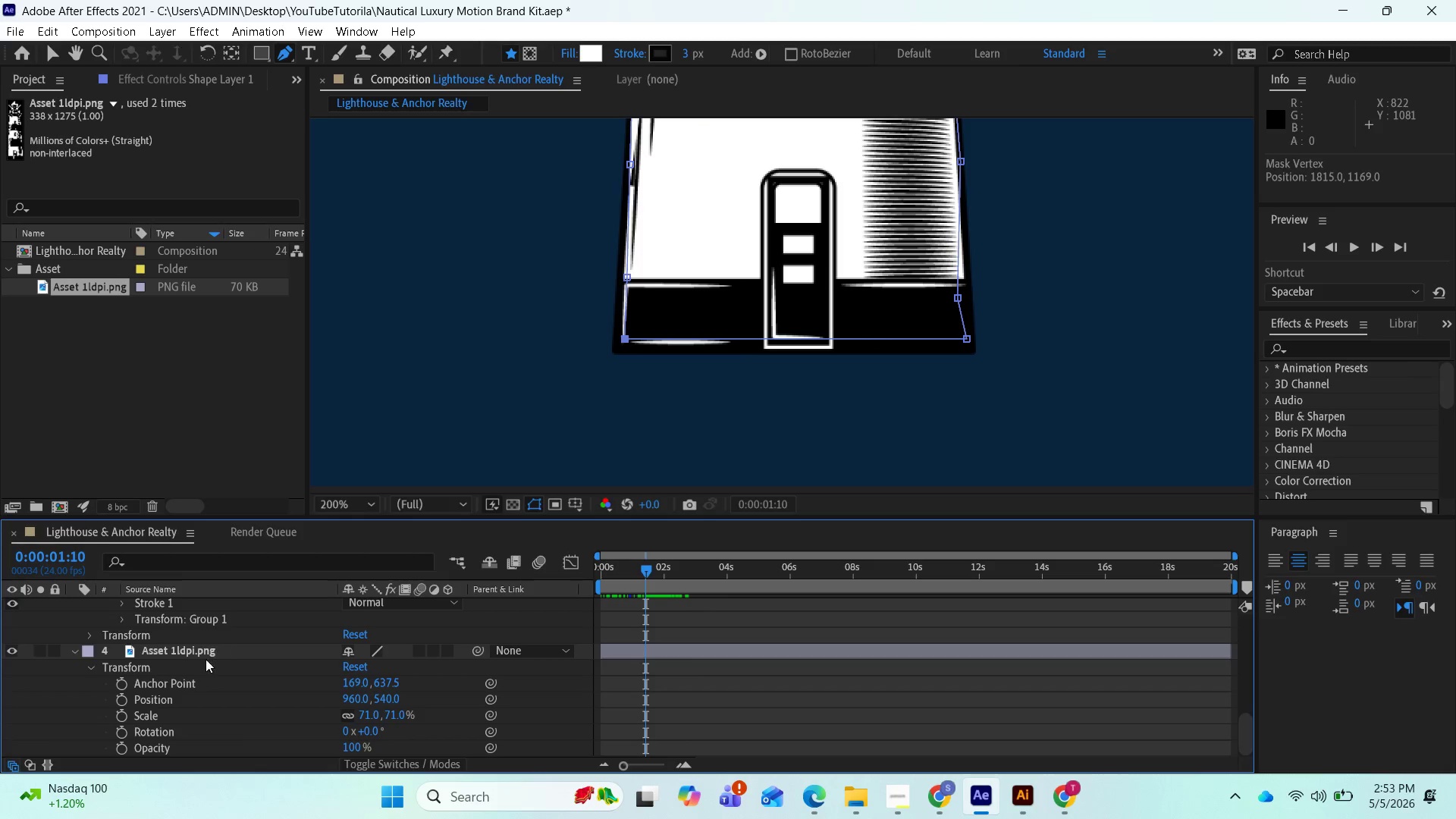 
scroll: coordinate [155, 710], scroll_direction: down, amount: 5.0
 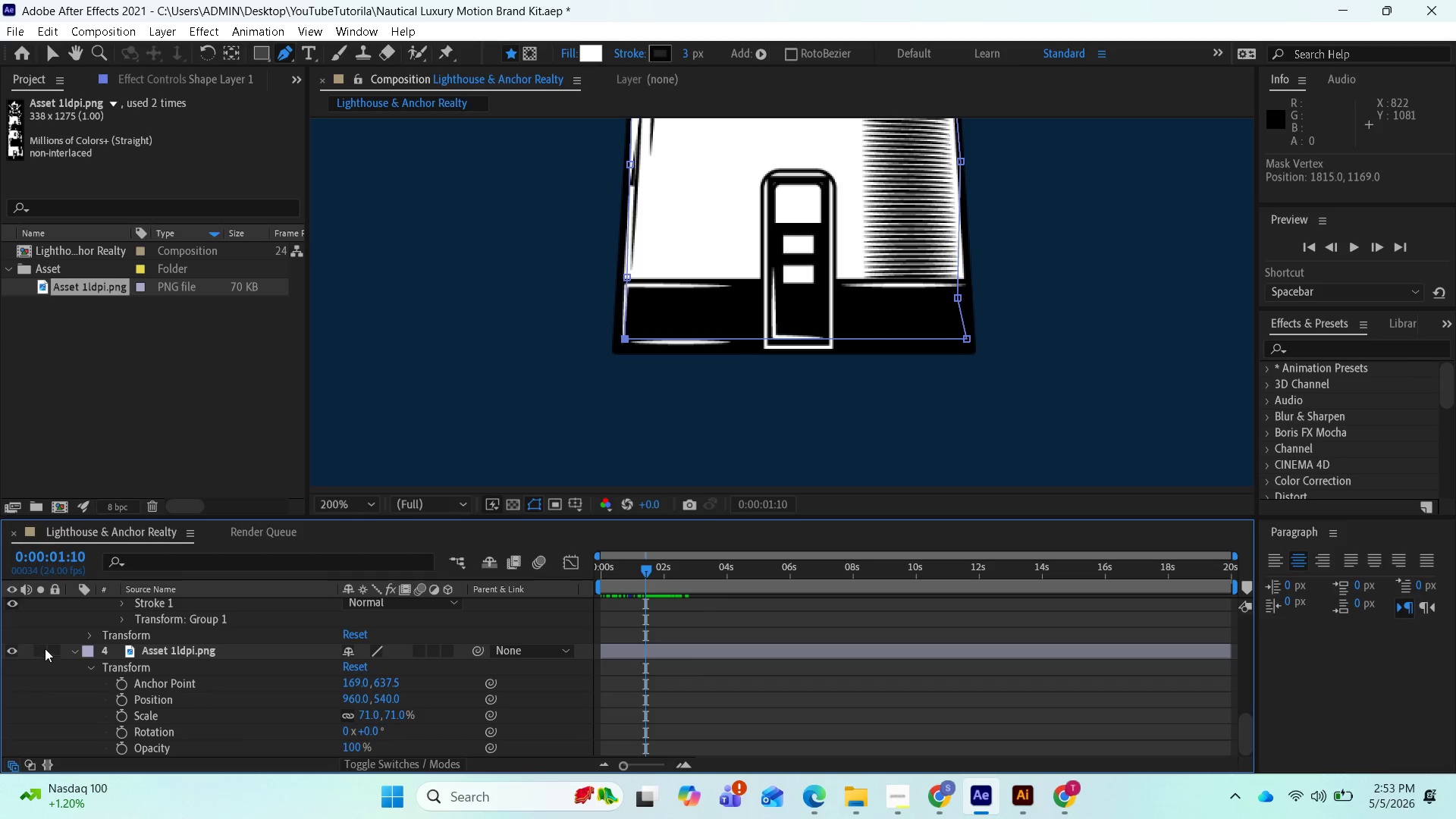 
scroll: coordinate [108, 623], scroll_direction: up, amount: 2.0
 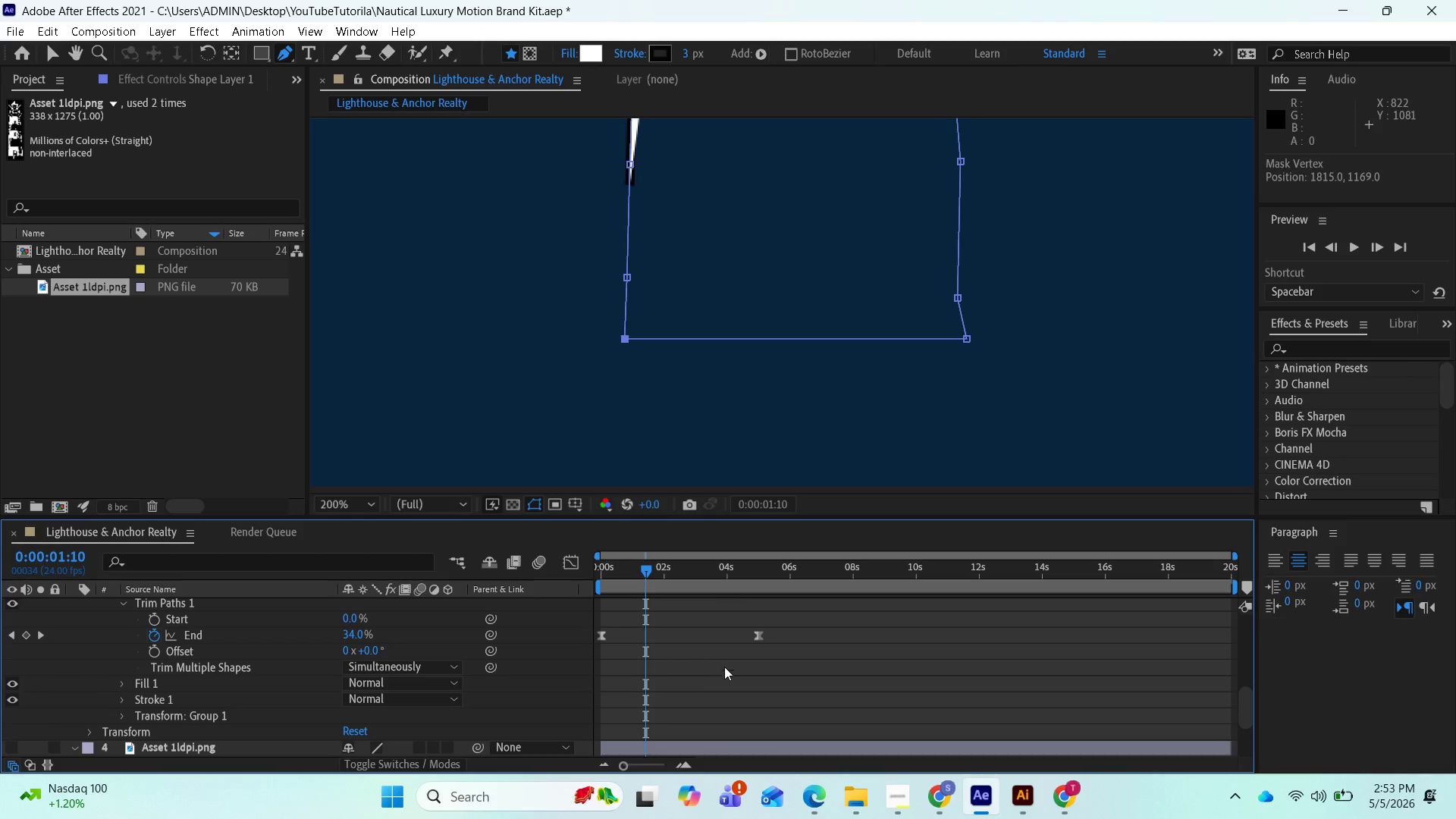 
scroll: coordinate [748, 406], scroll_direction: down, amount: 3.0
 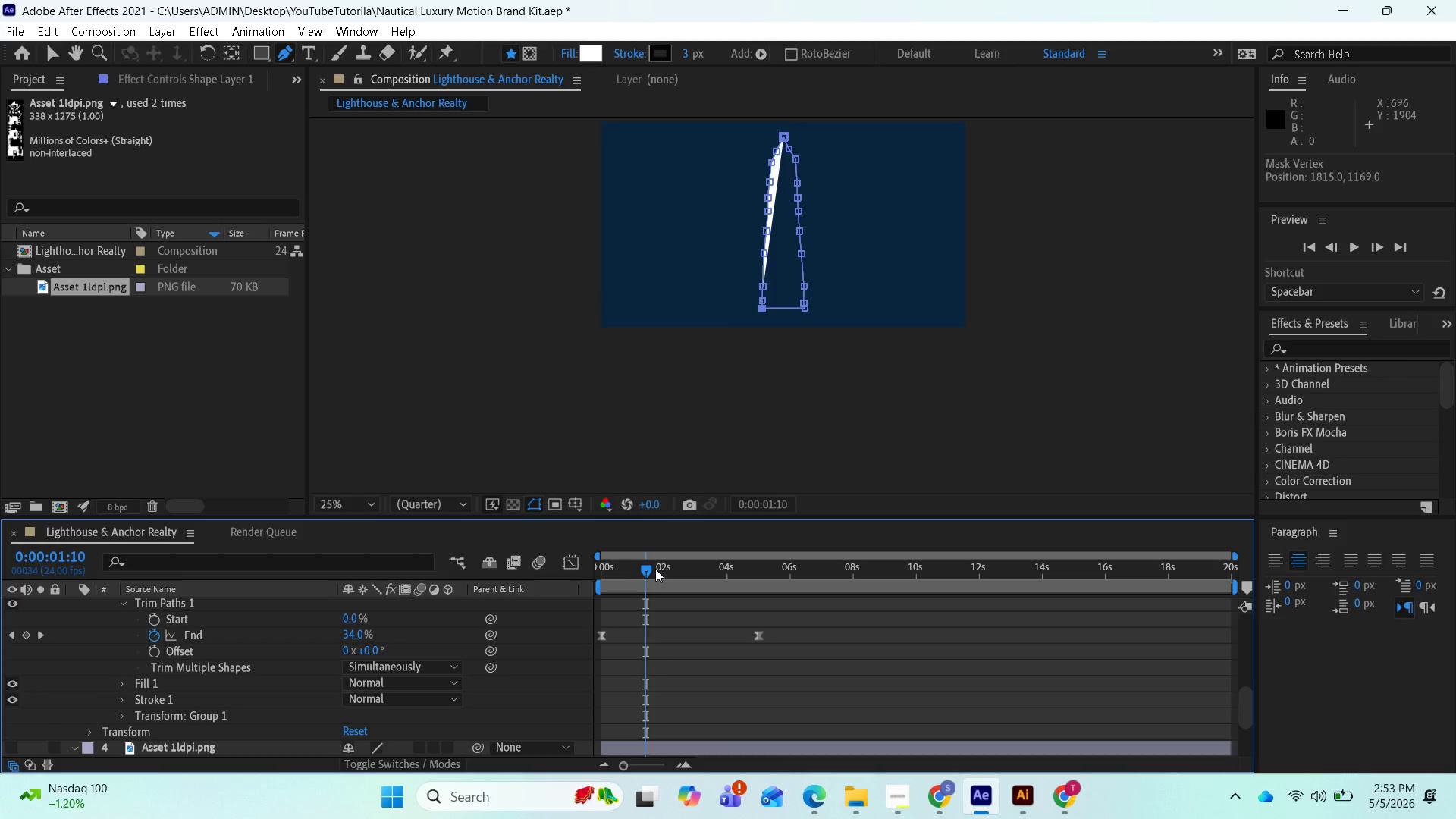 
left_click_drag(start_coordinate=[644, 566], to_coordinate=[588, 560])
 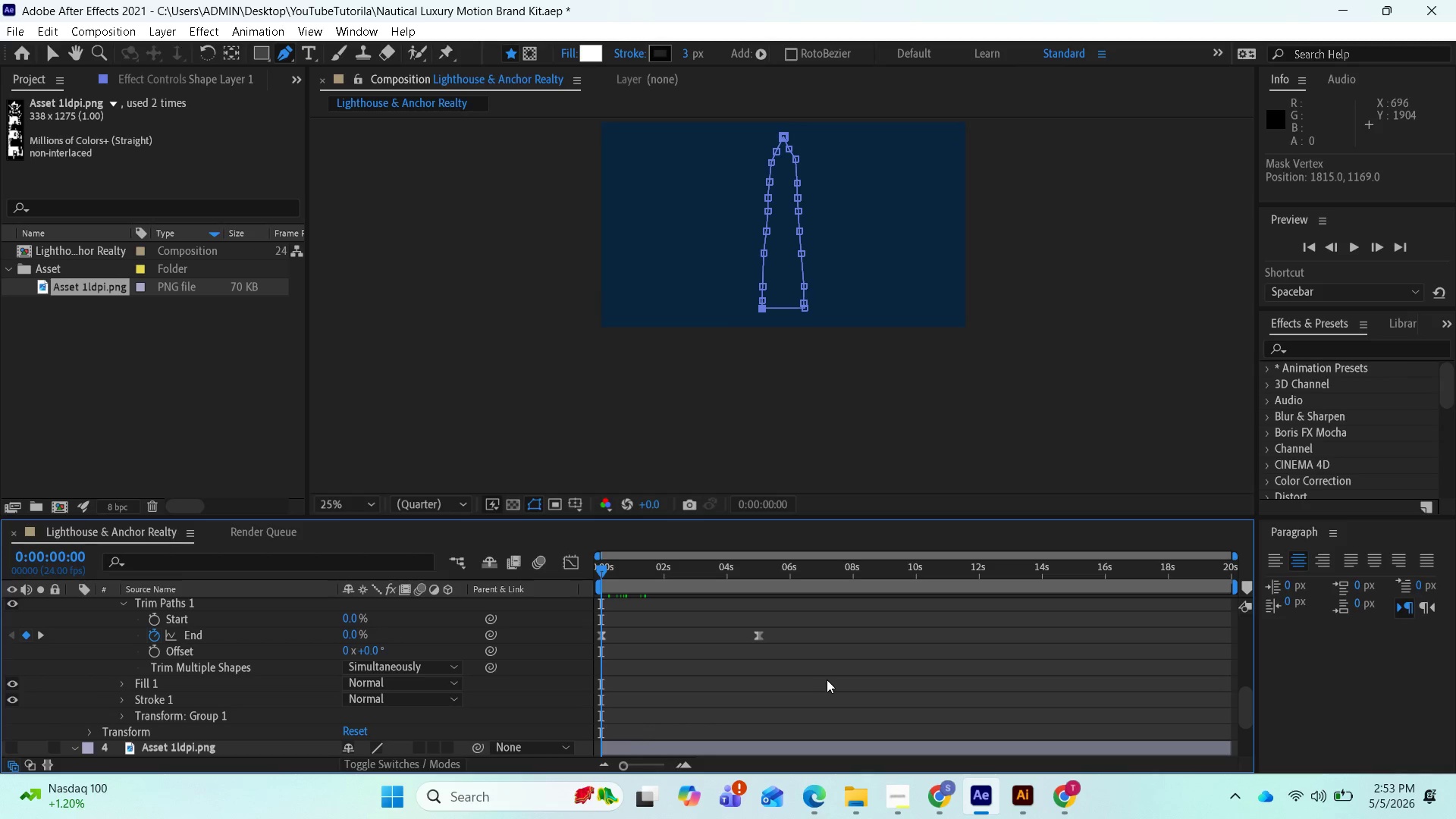 
left_click([828, 679])
 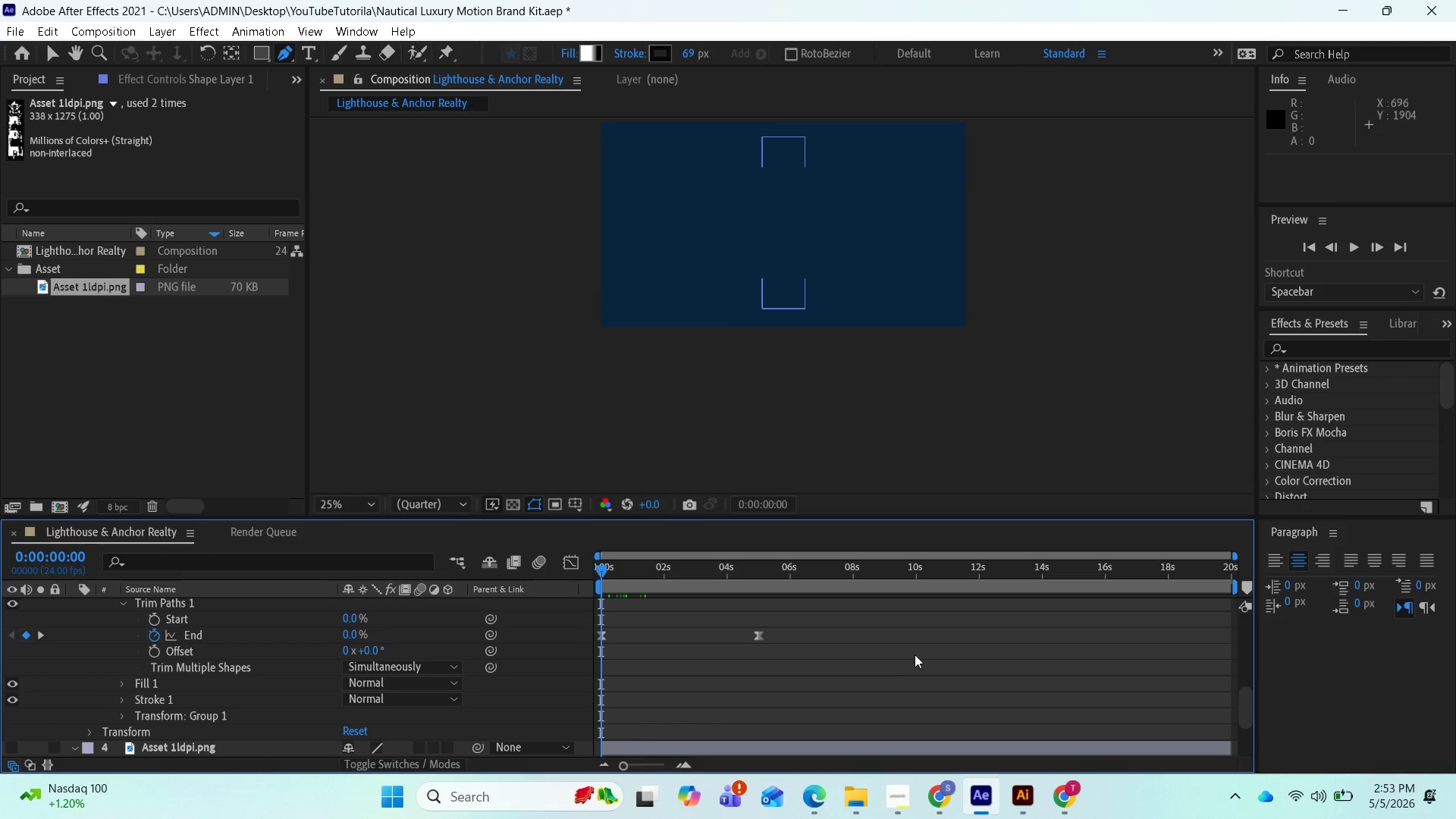 
key(Space)
 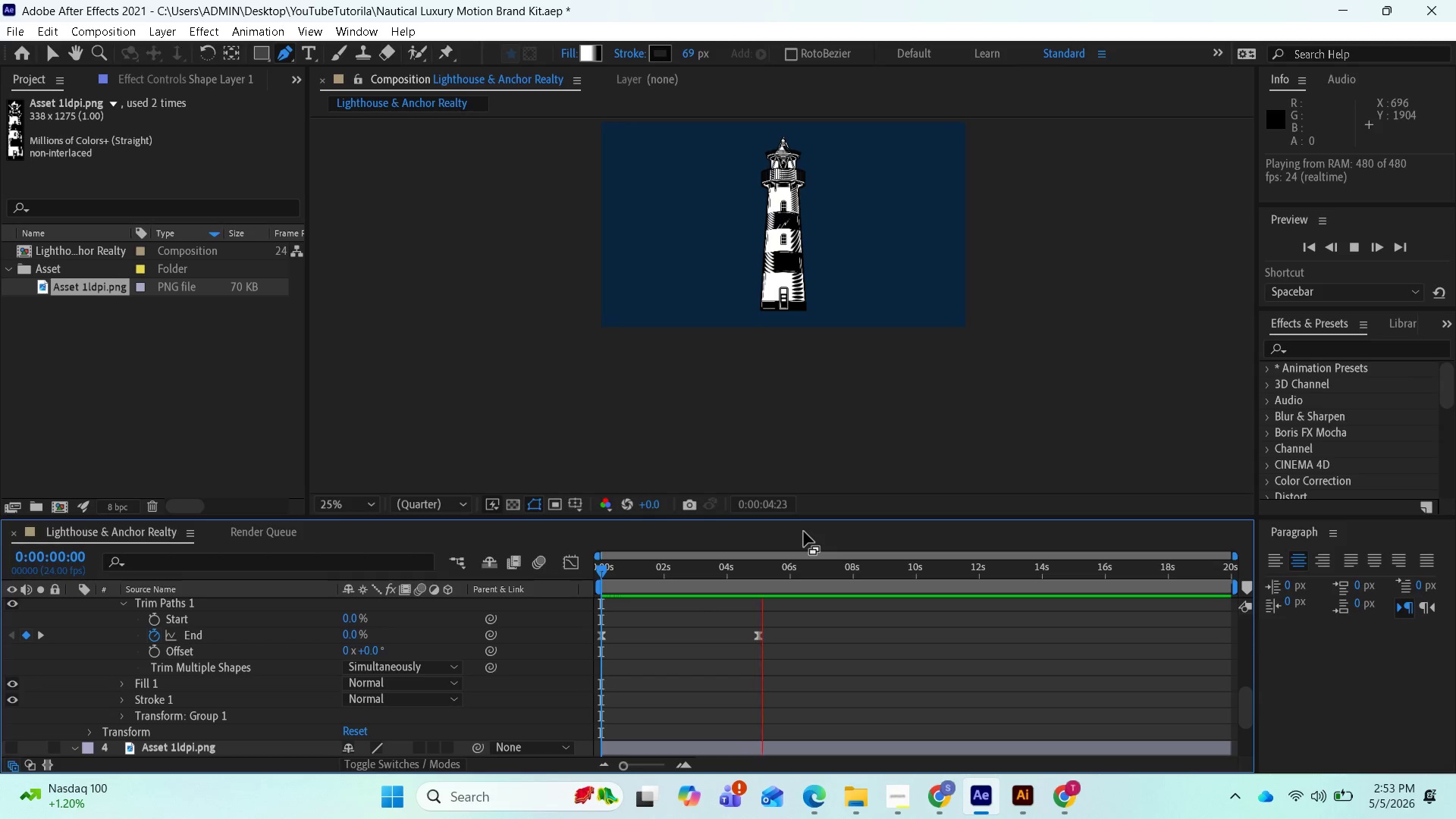 
wait(7.09)
 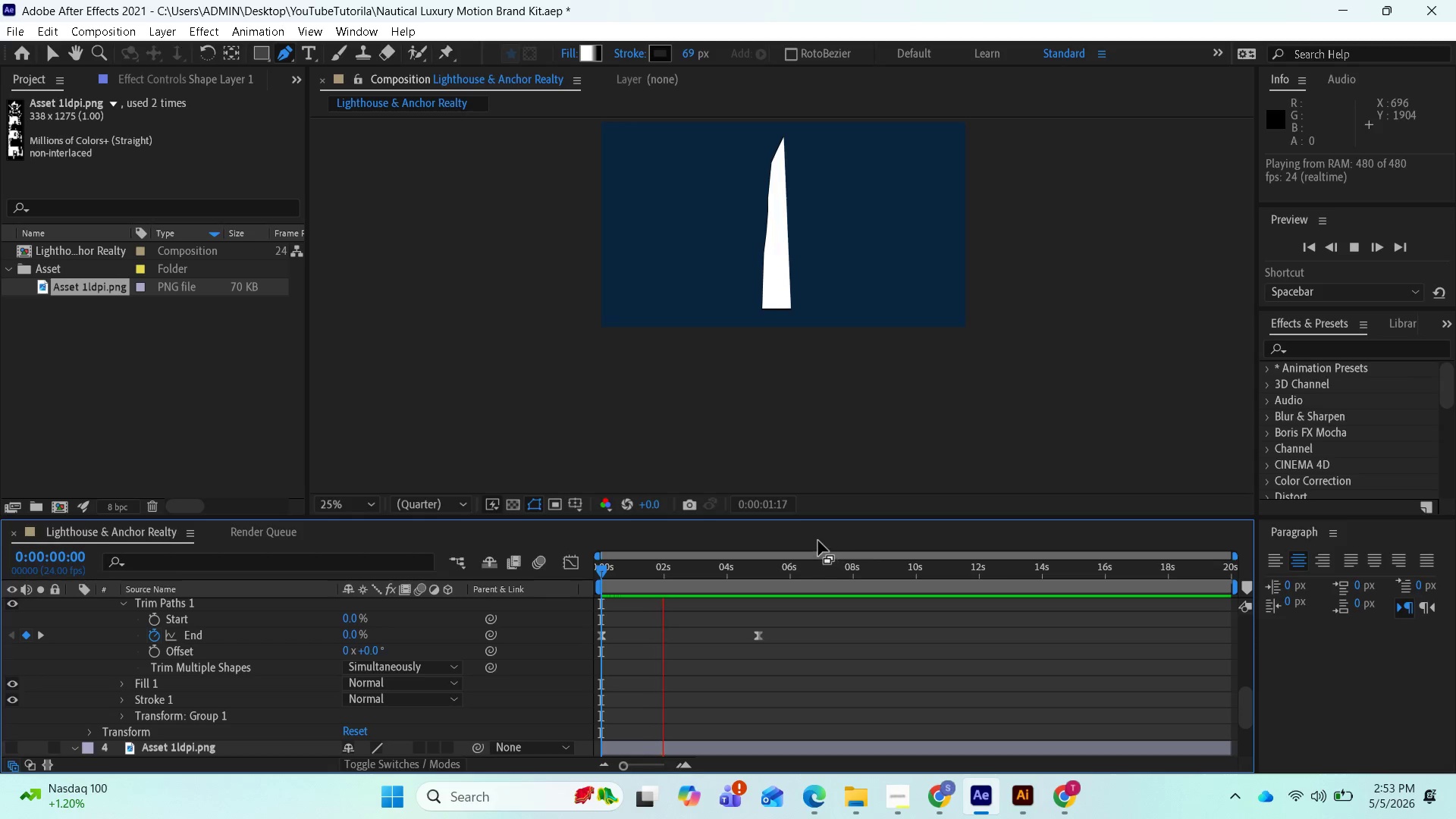 
key(Space)
 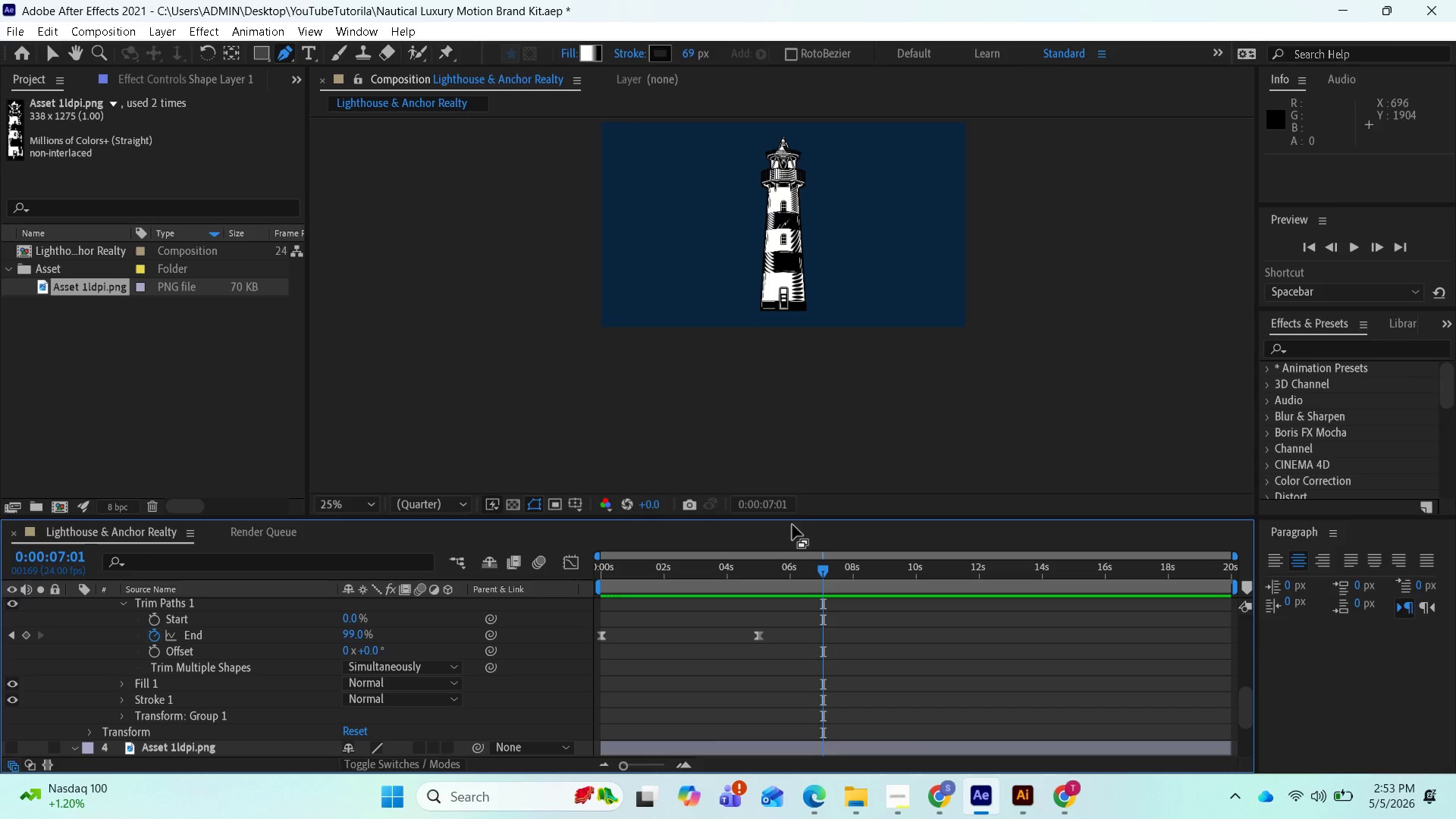 
key(Space)
 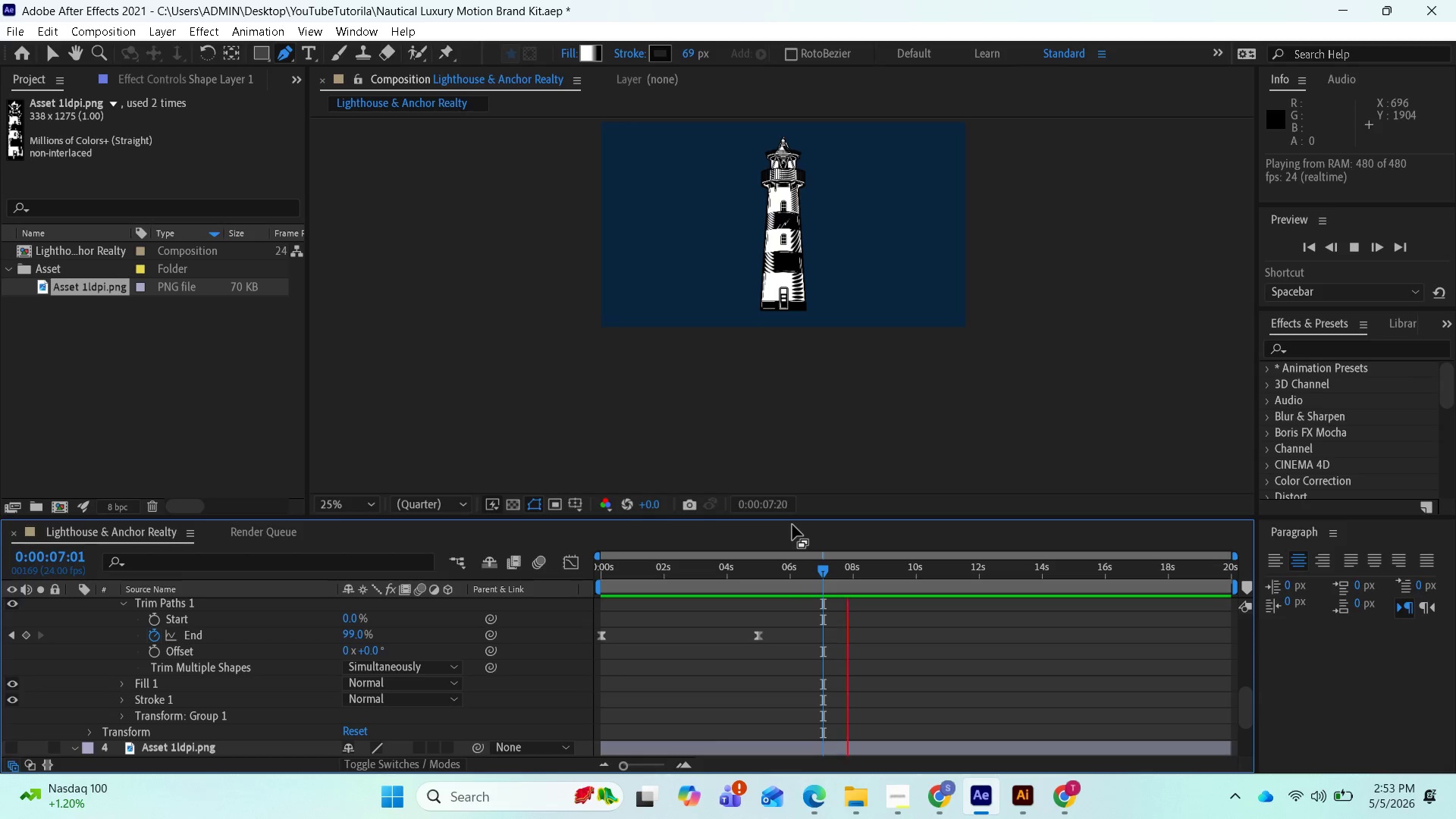 
key(Space)
 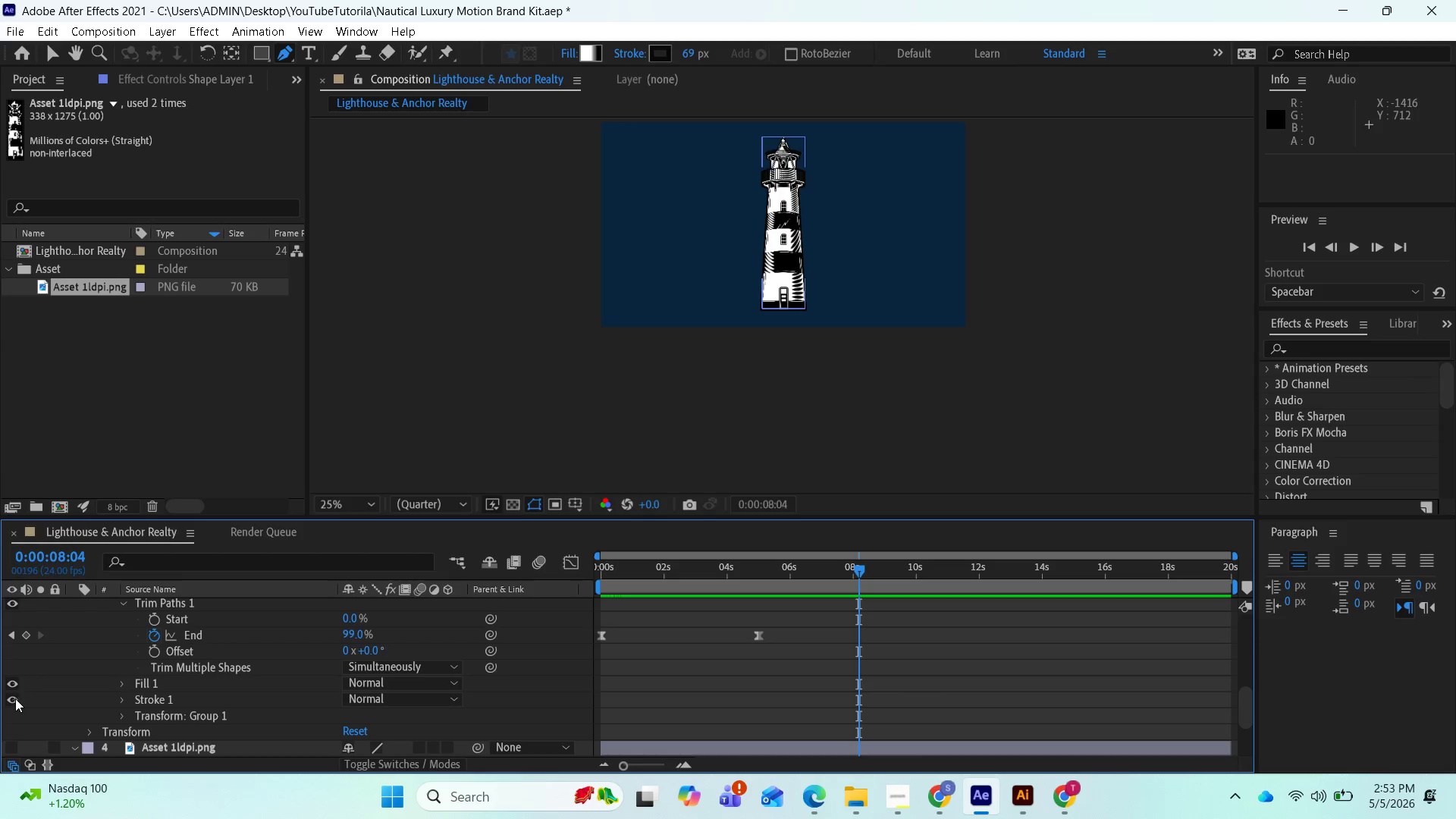 
wait(5.42)
 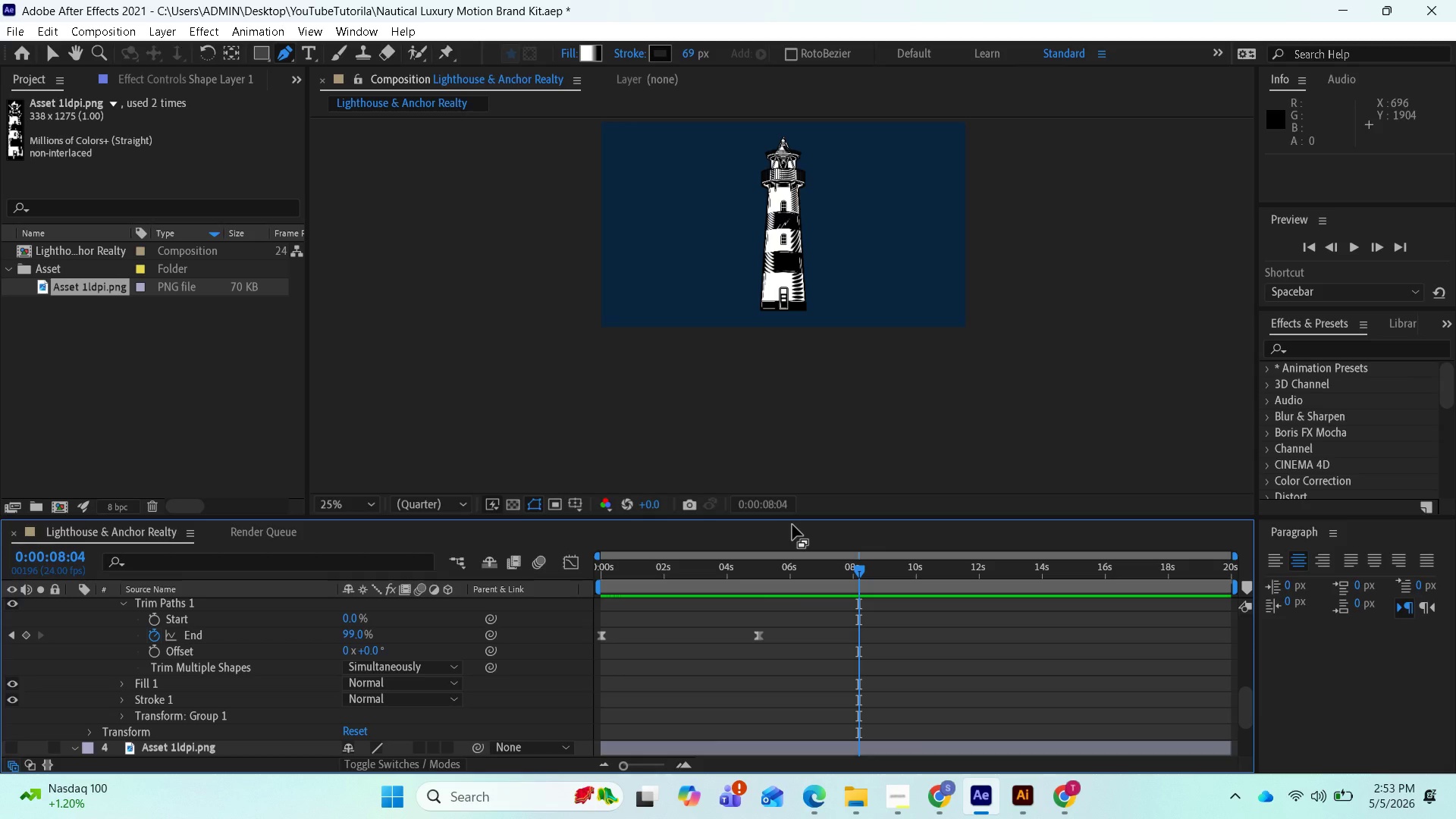 
left_click([13, 683])
 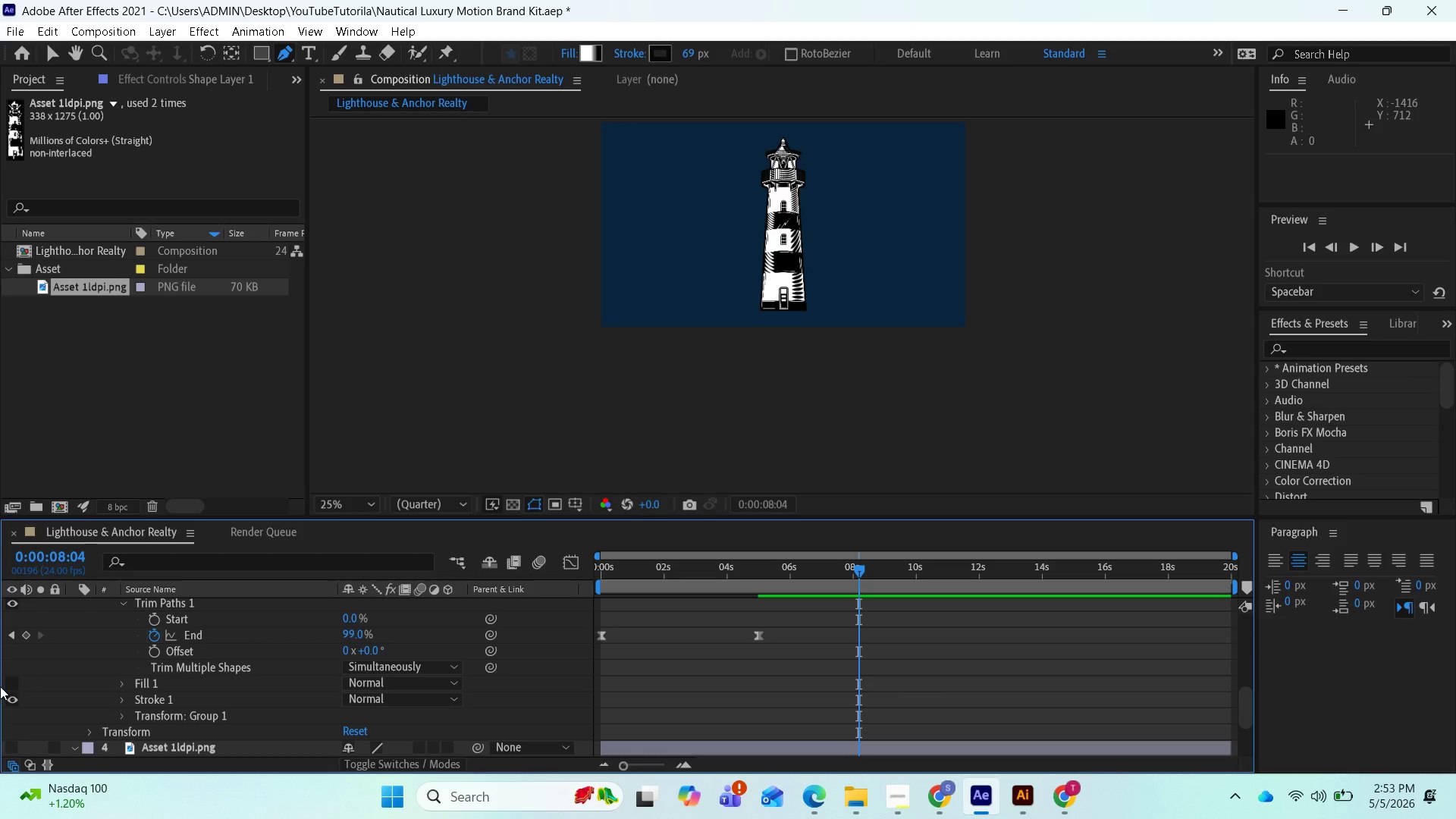 
left_click([11, 684])
 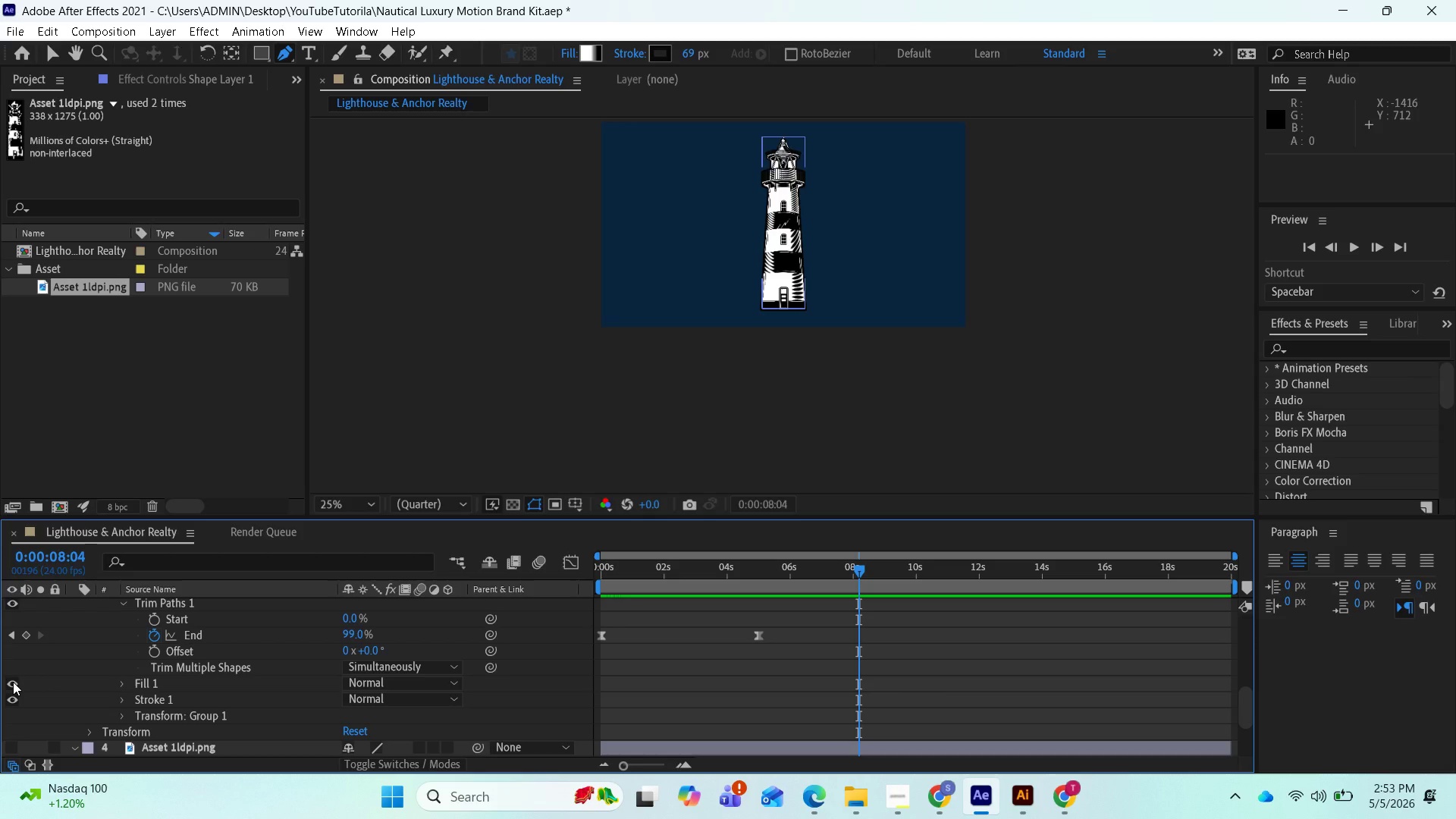 
left_click([13, 682])
 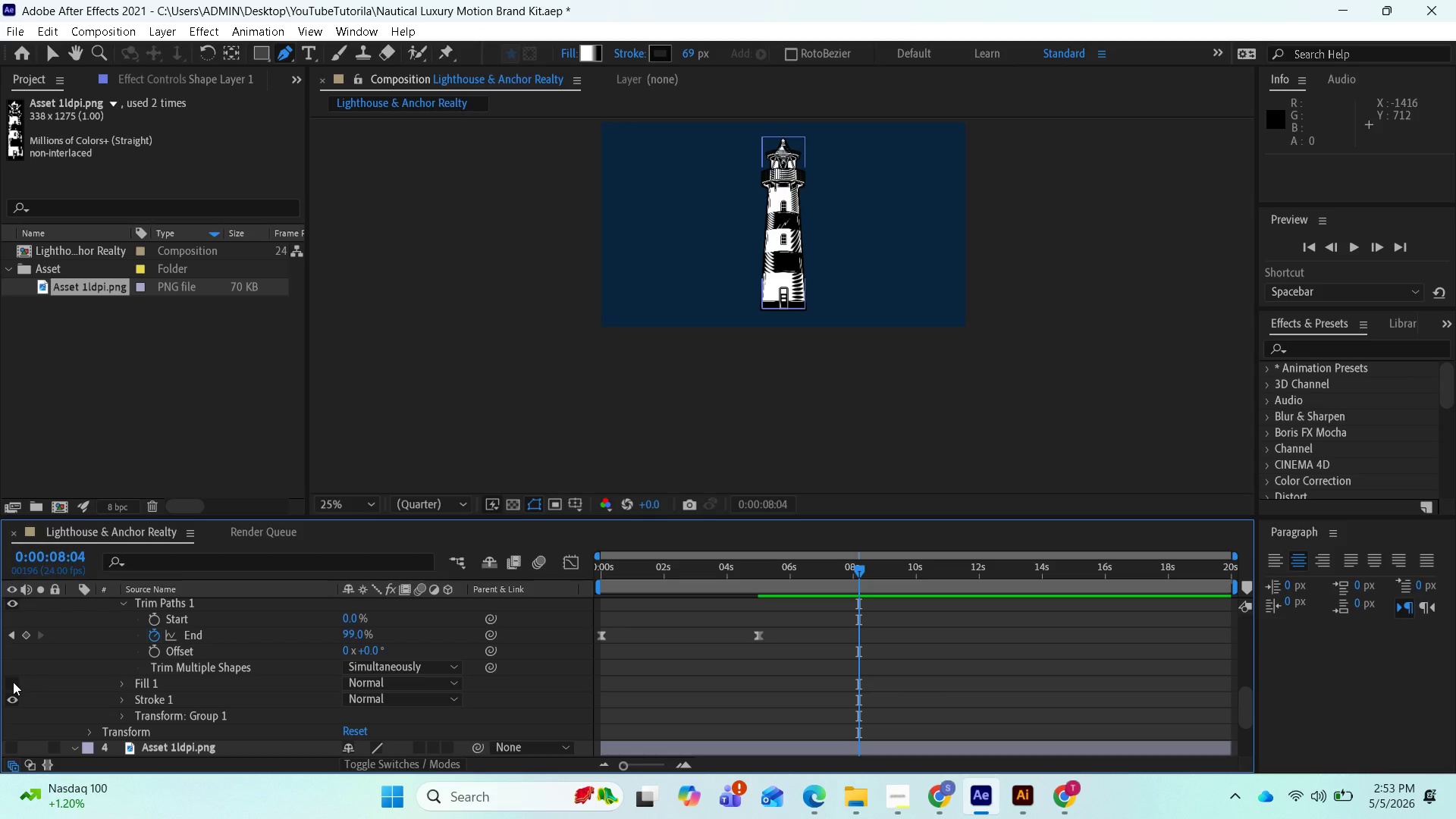 
left_click([13, 682])
 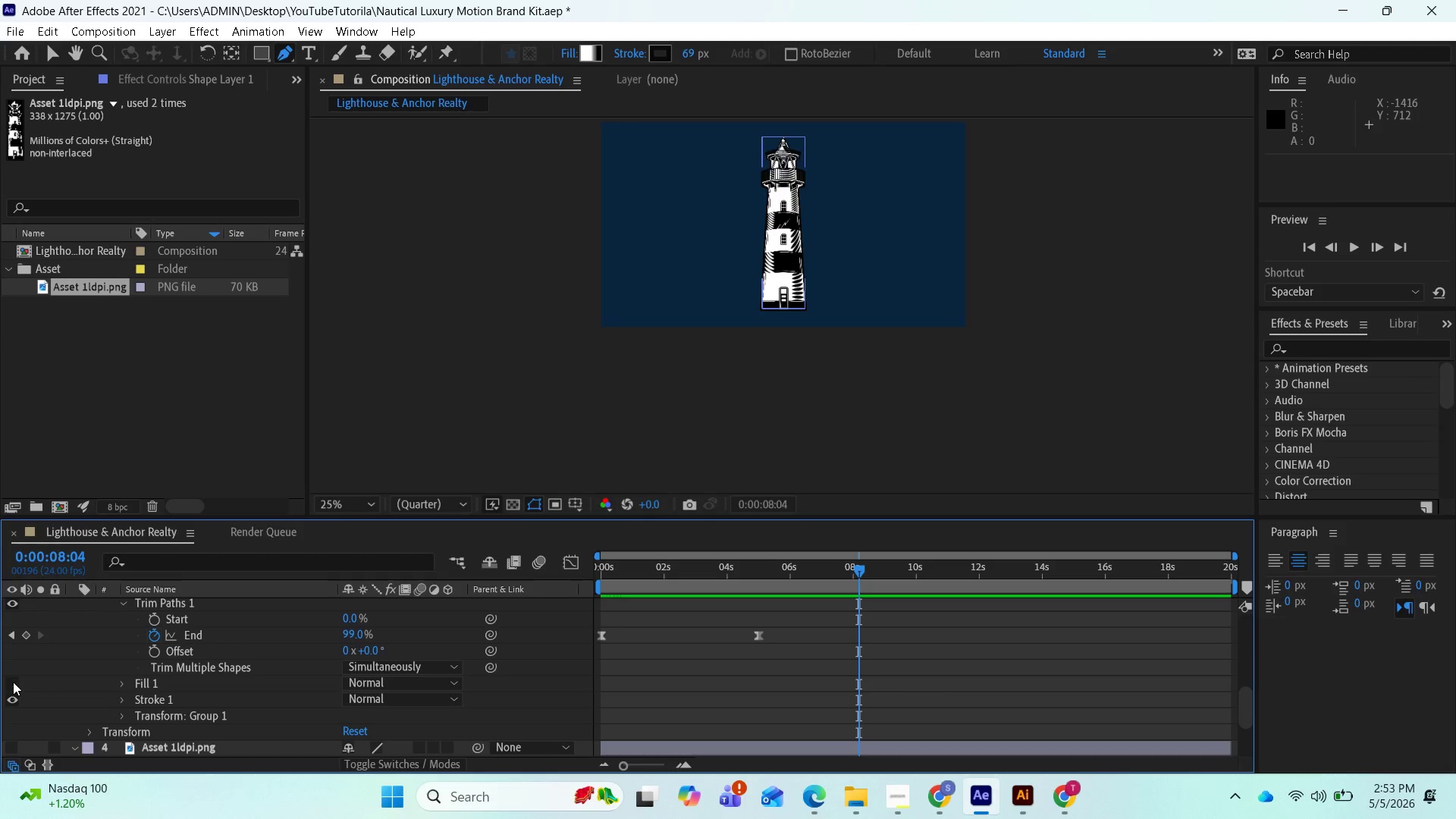 
left_click([13, 682])
 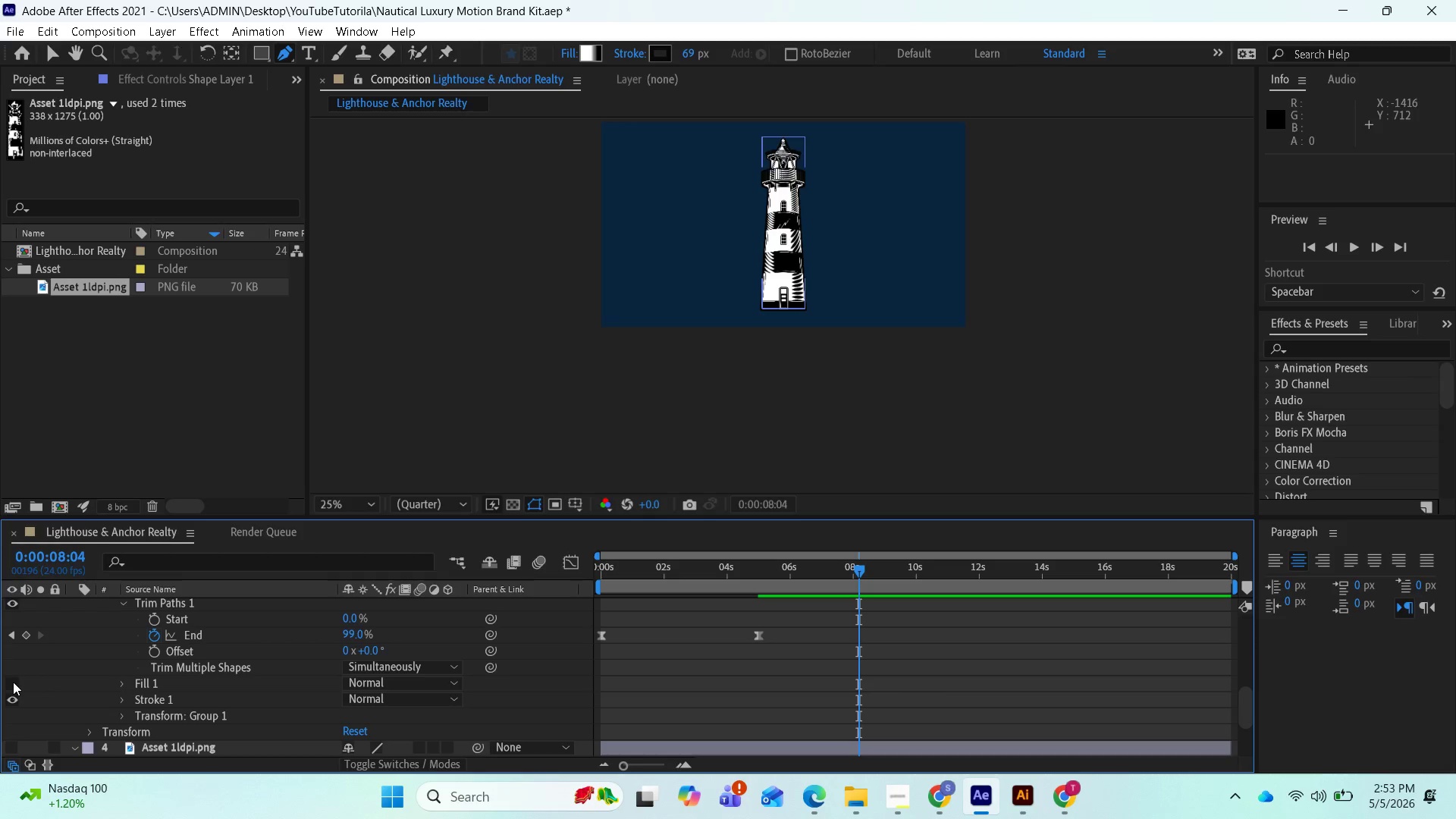 
left_click([13, 682])
 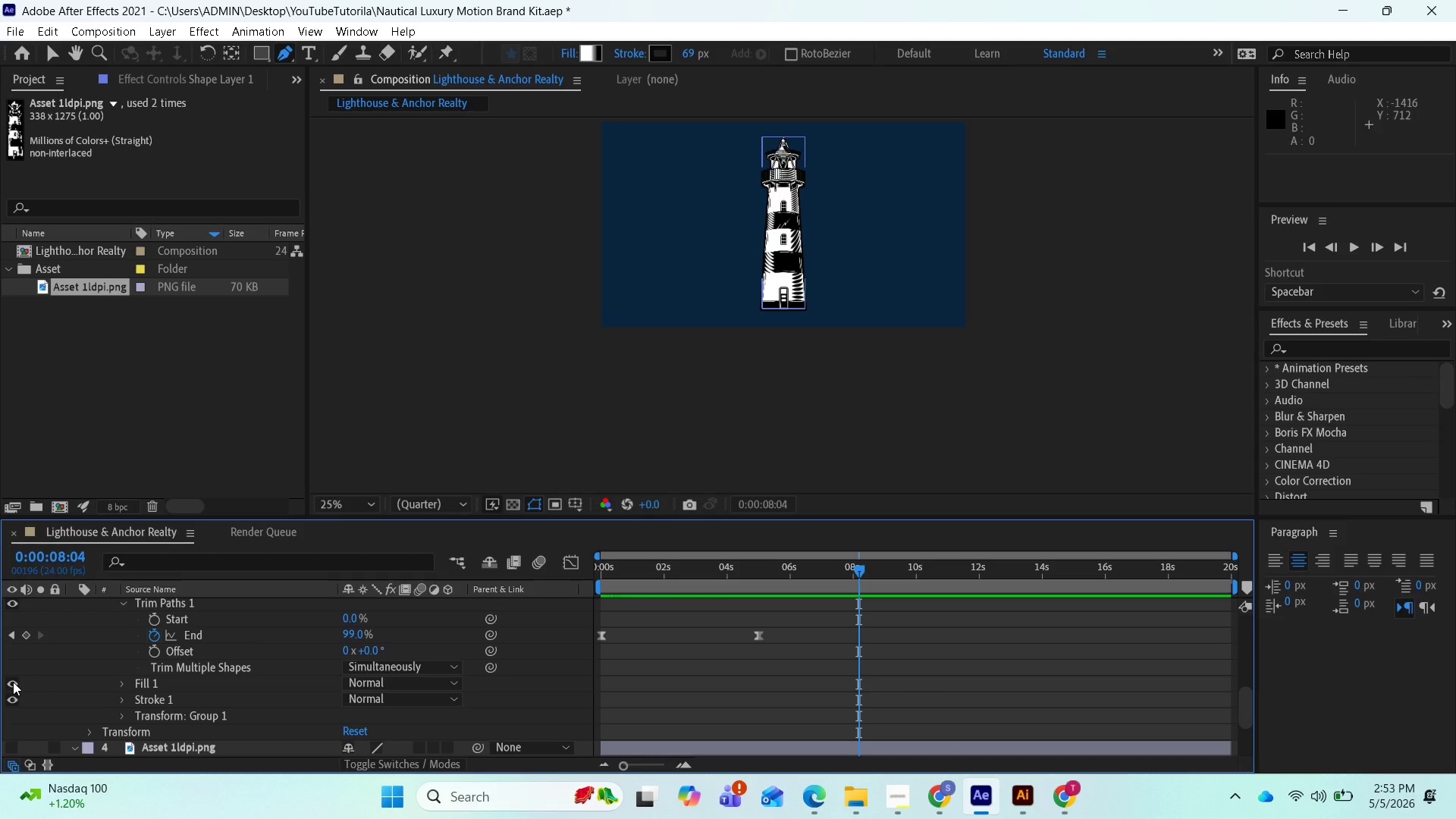 
left_click([13, 682])
 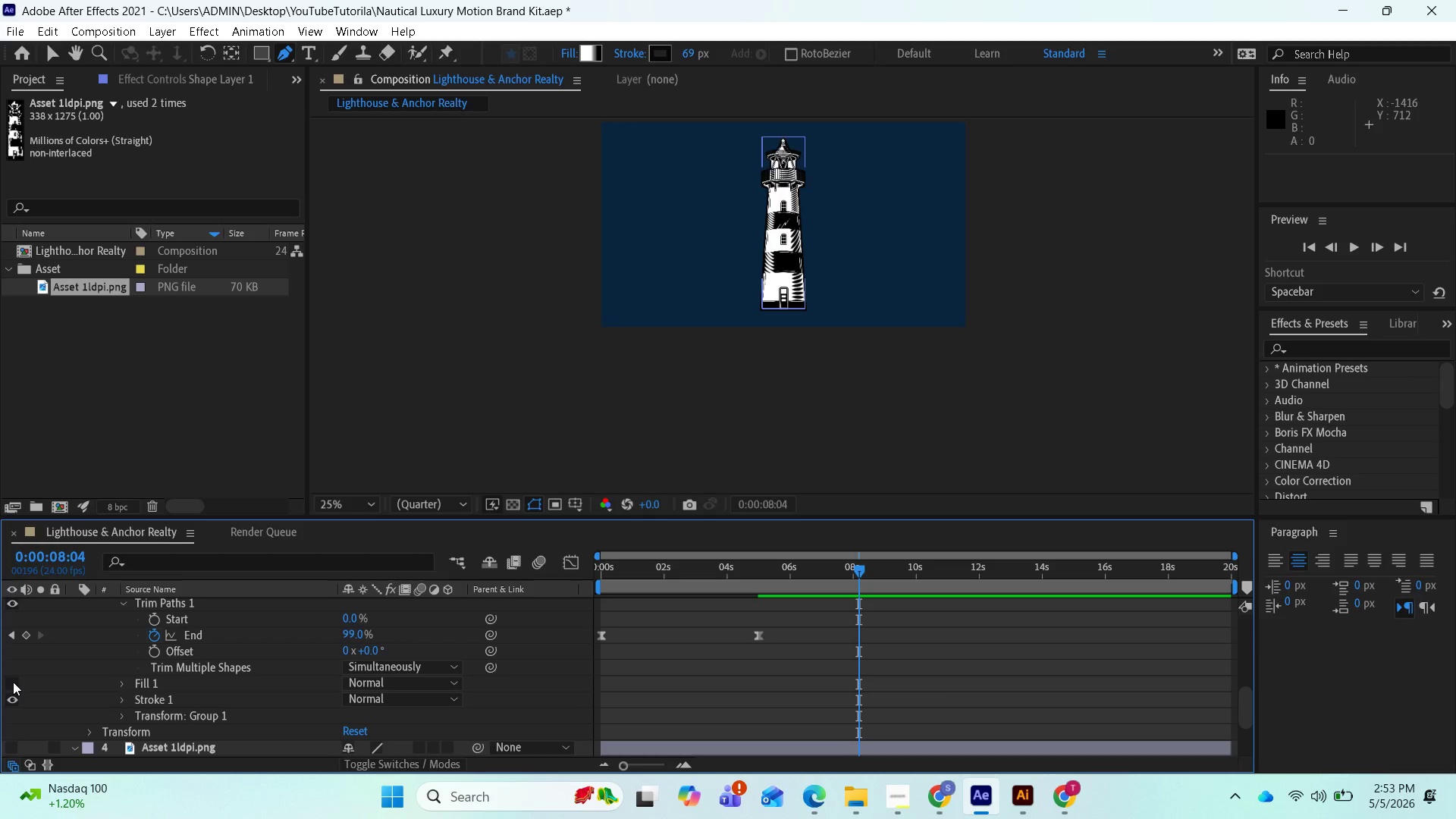 
left_click([13, 682])
 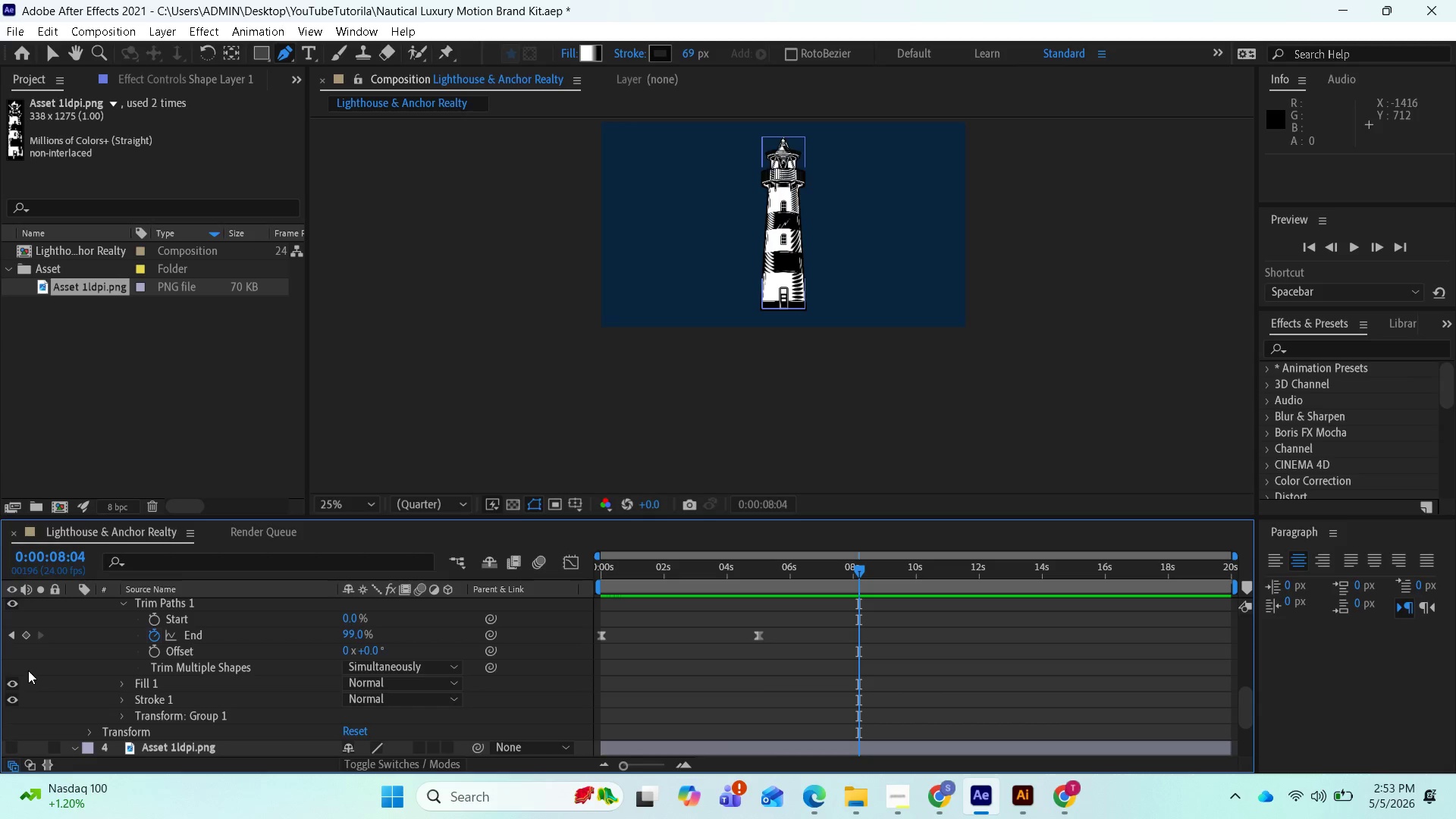 
scroll: coordinate [61, 666], scroll_direction: up, amount: 2.0
 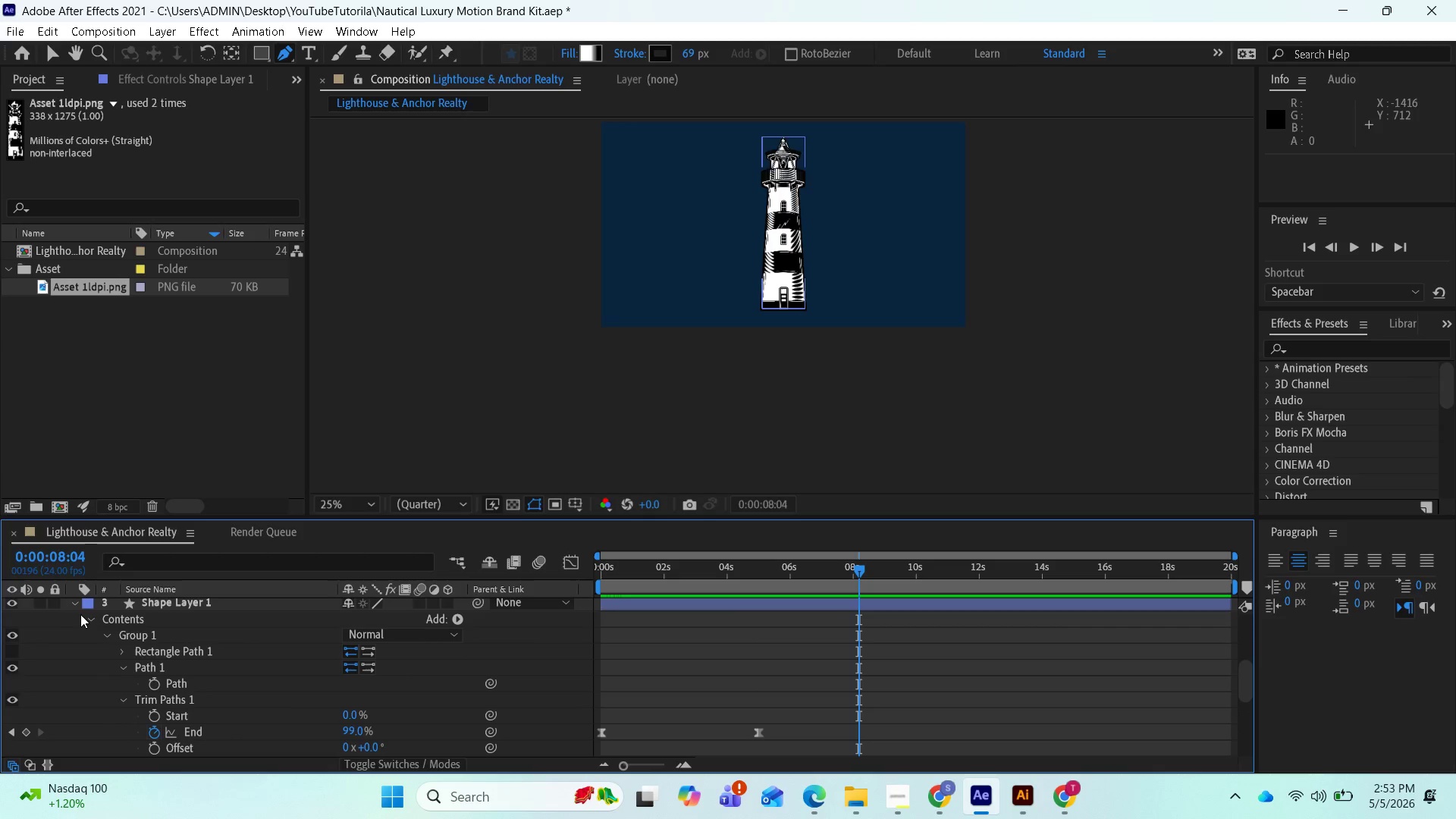 
left_click([77, 603])
 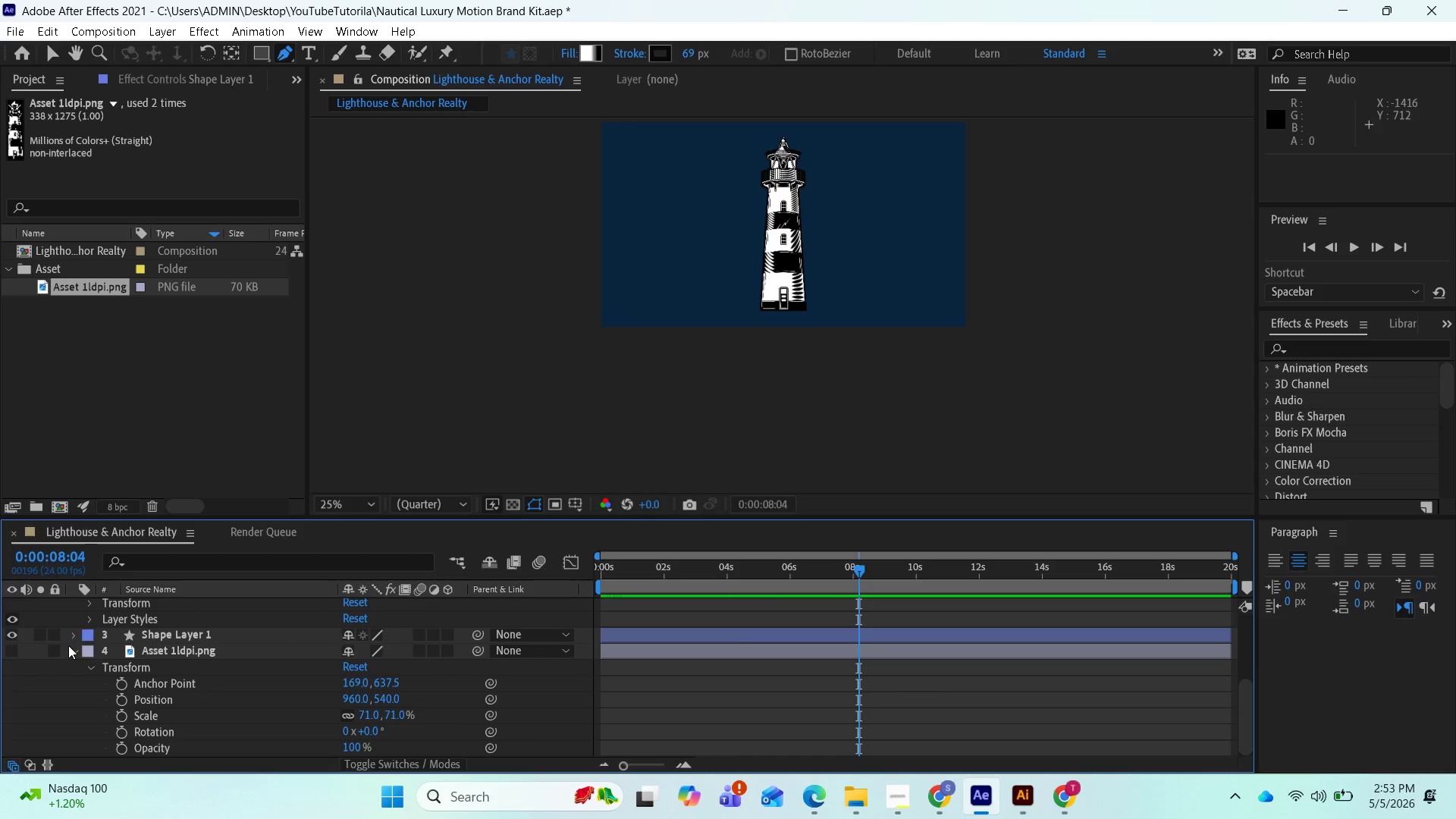 
left_click([71, 649])
 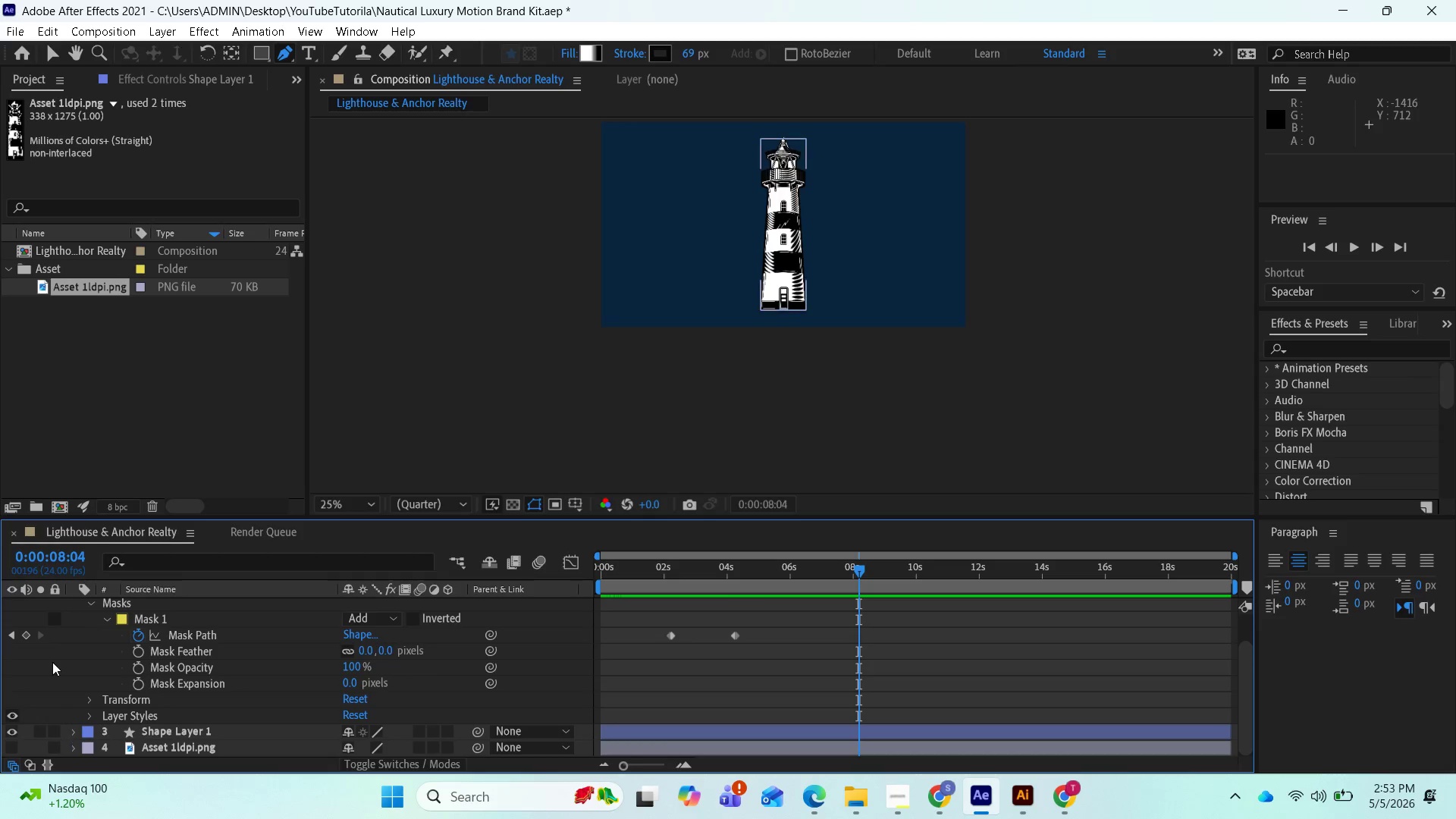 
scroll: coordinate [64, 627], scroll_direction: up, amount: 2.0
 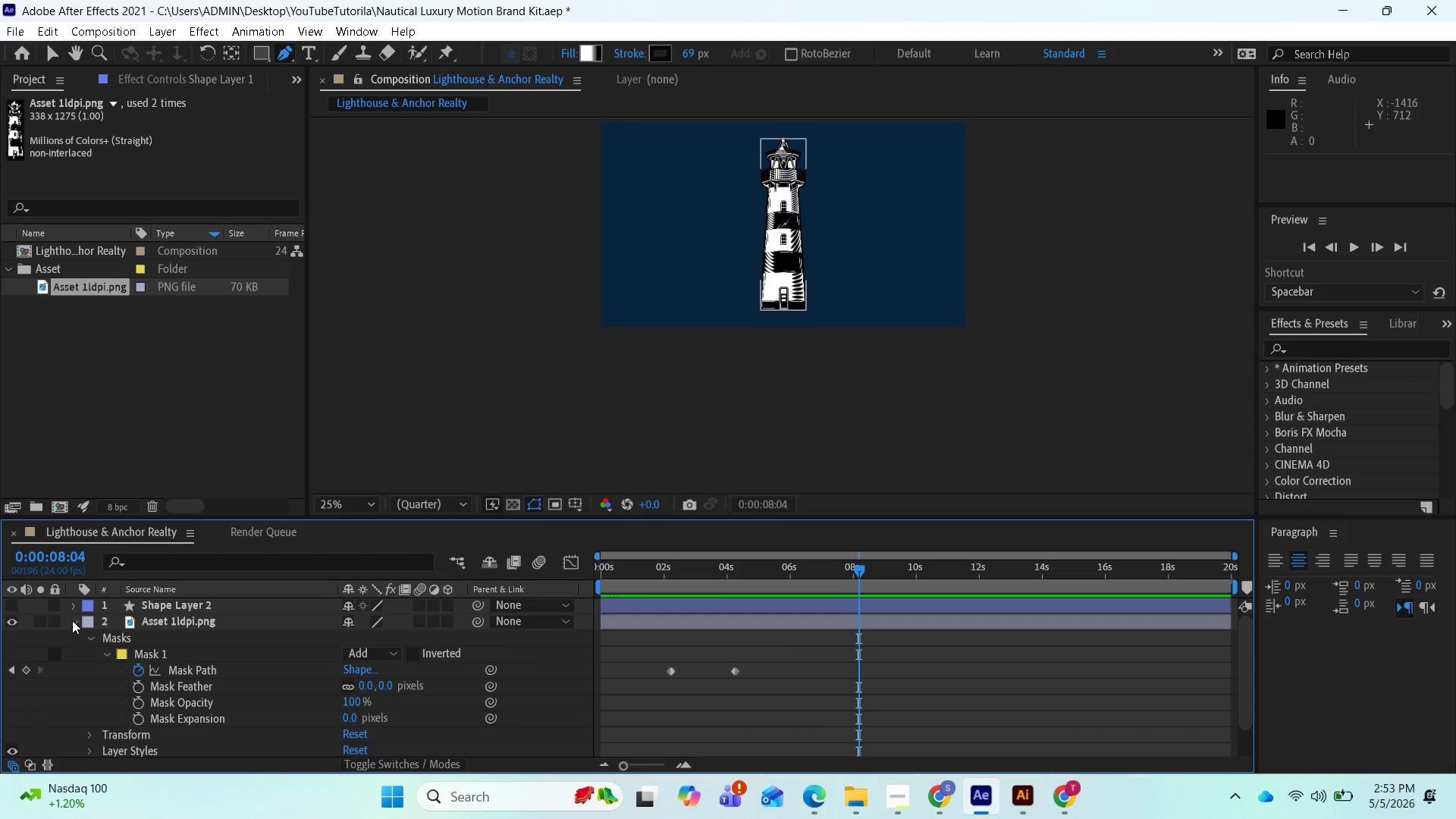 
left_click([73, 620])
 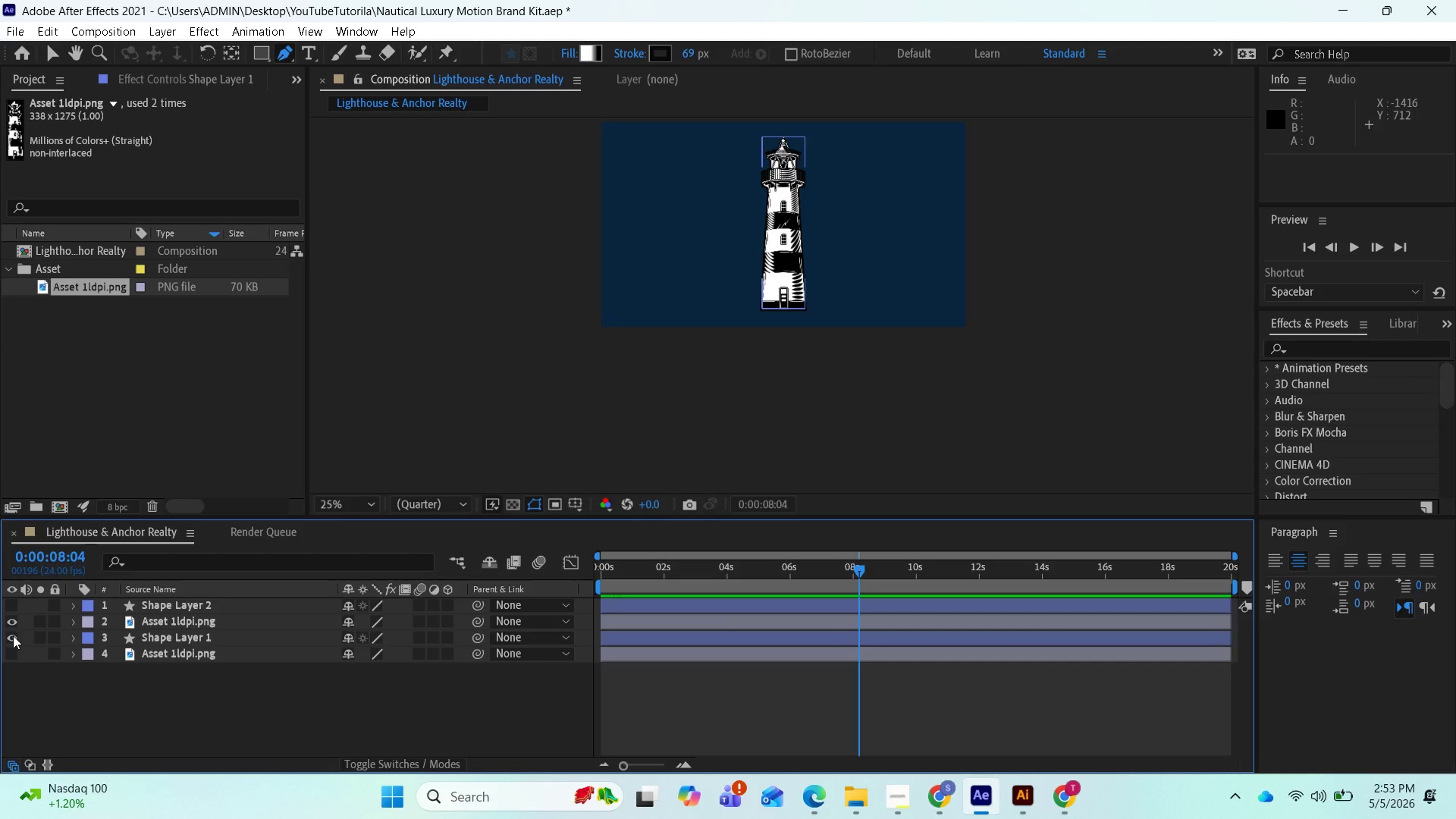 
left_click([14, 635])
 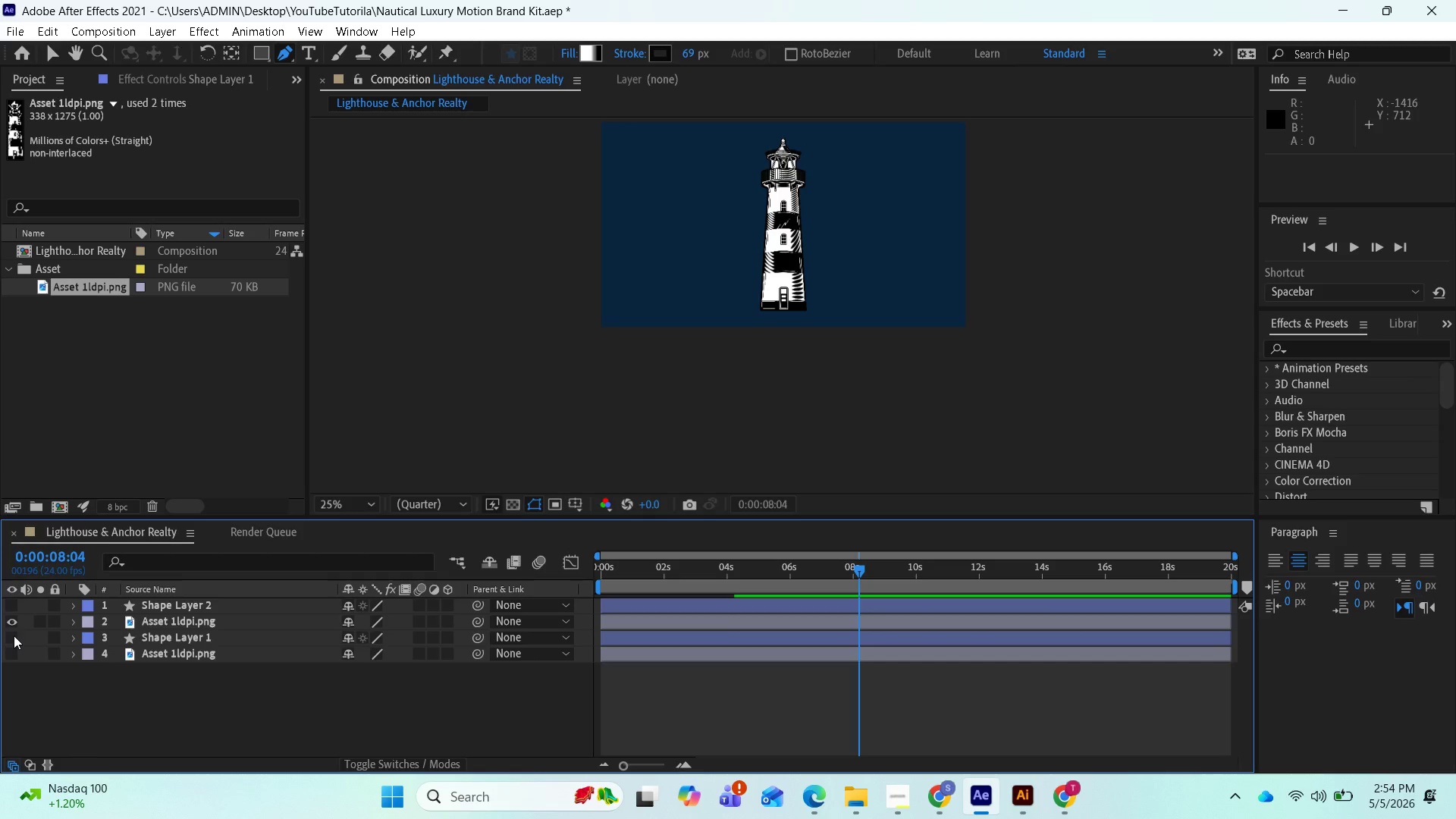 
left_click([14, 635])
 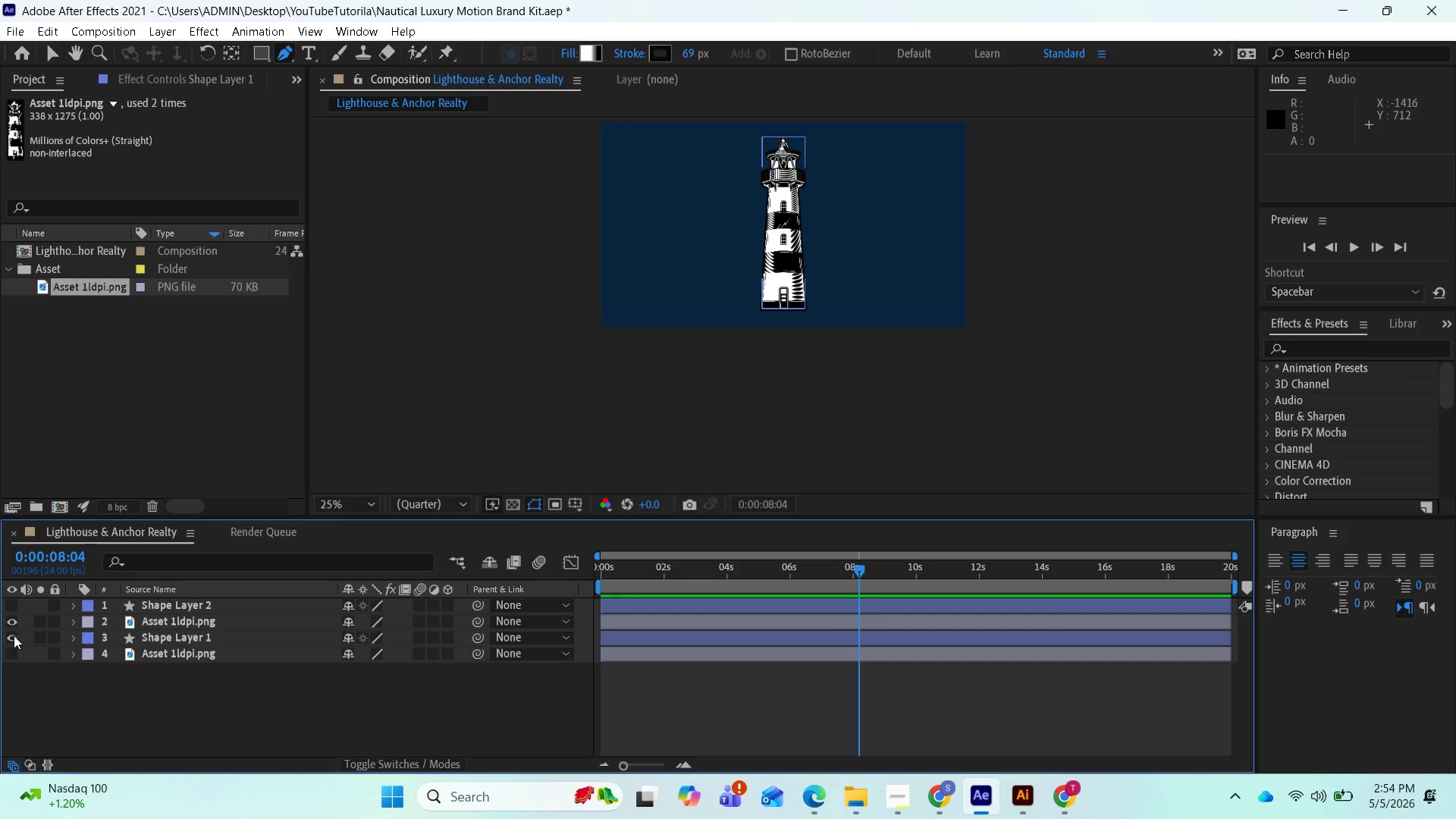 
left_click([14, 635])
 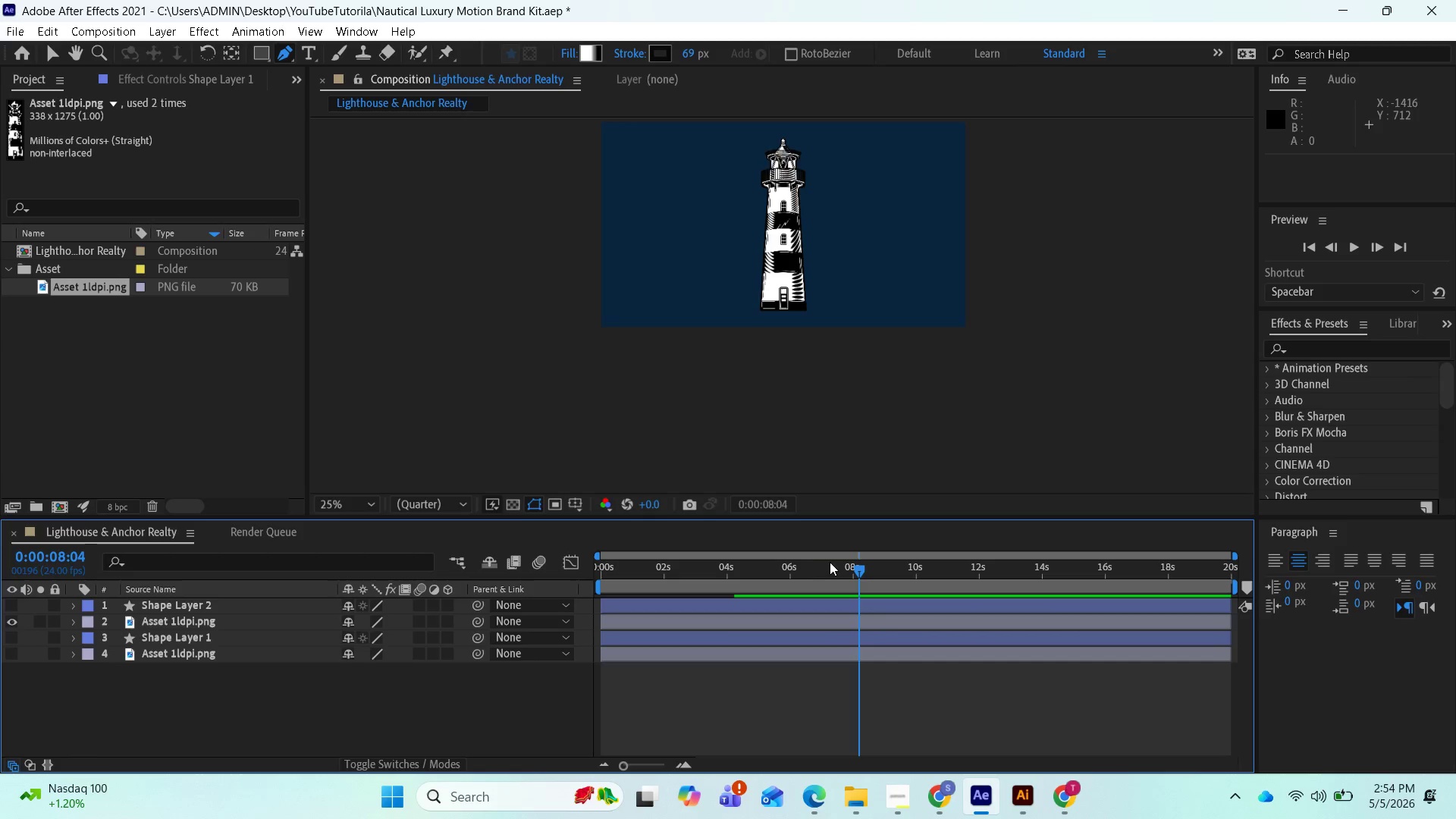 
left_click_drag(start_coordinate=[859, 566], to_coordinate=[576, 527])
 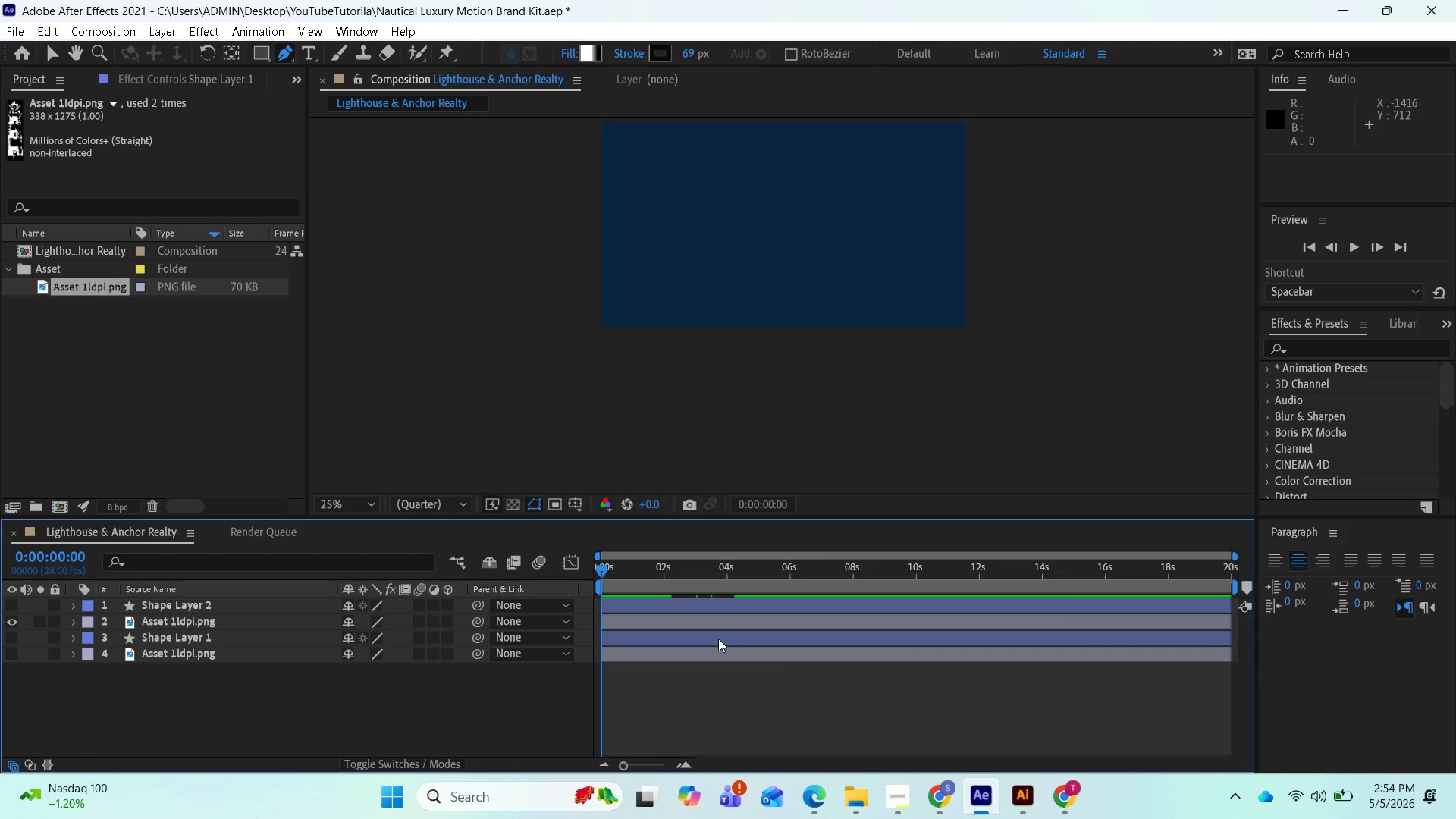 
key(Space)
 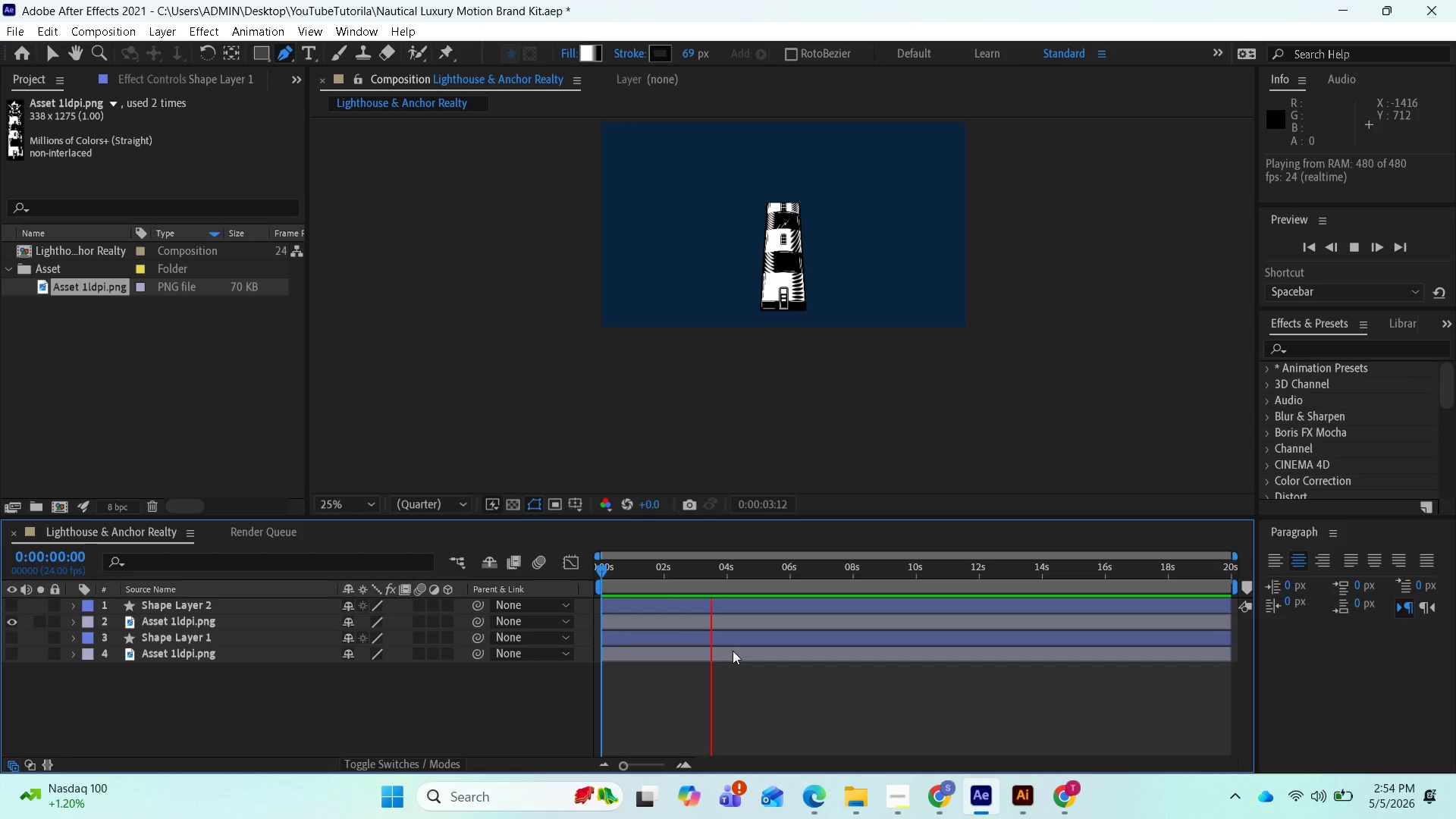 
key(Space)
 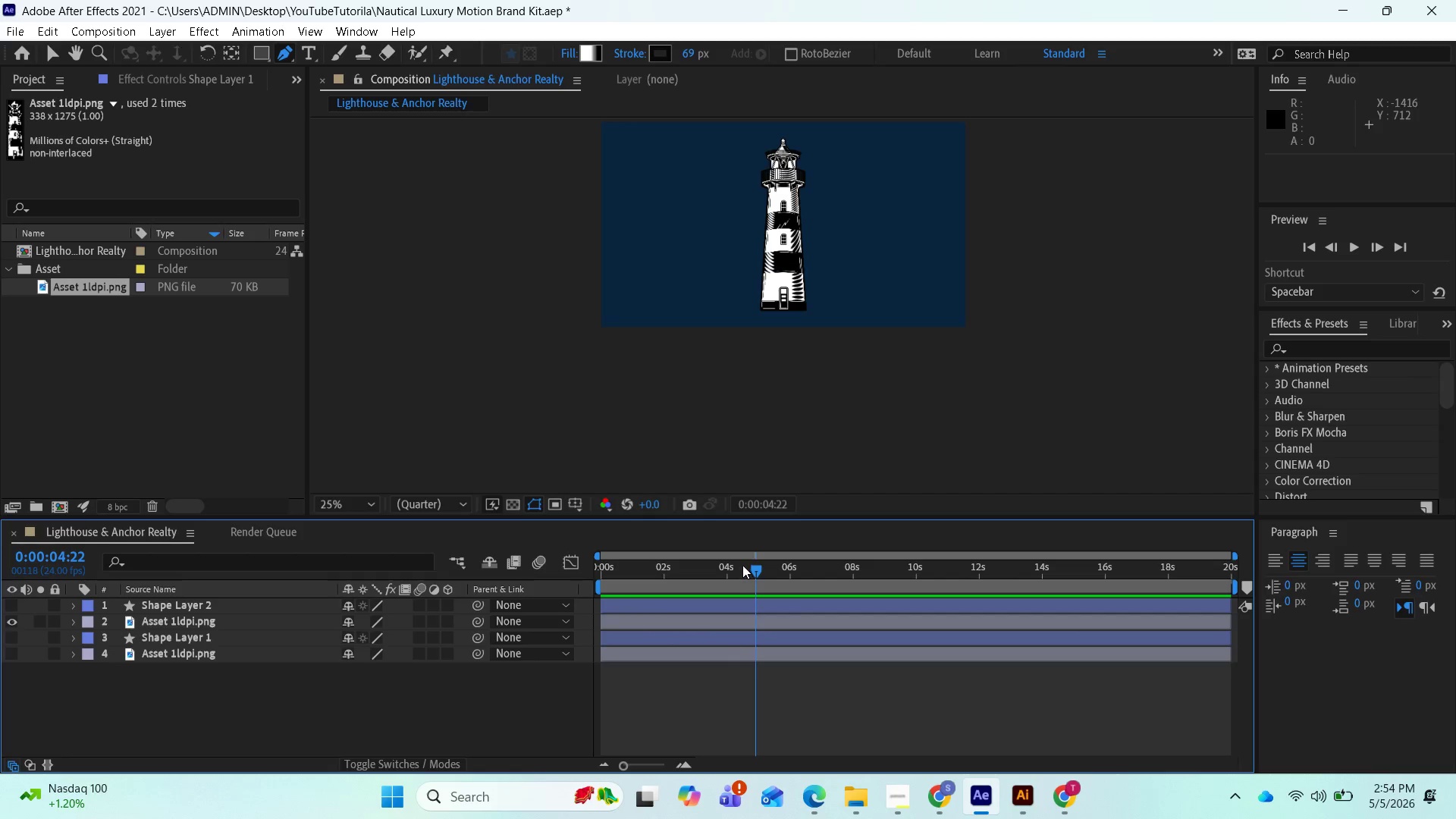 
left_click_drag(start_coordinate=[746, 566], to_coordinate=[594, 586])
 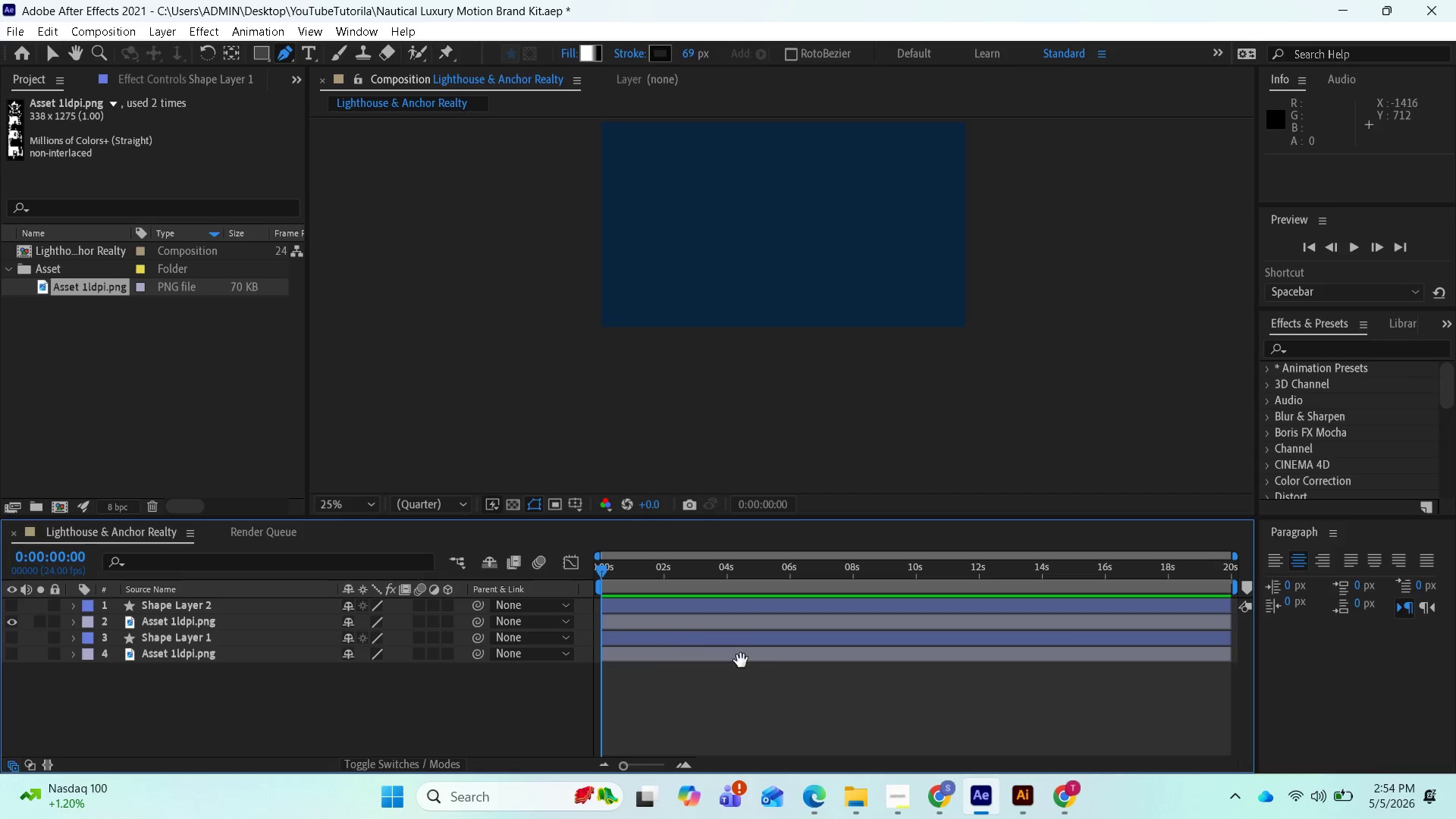 
key(Space)
 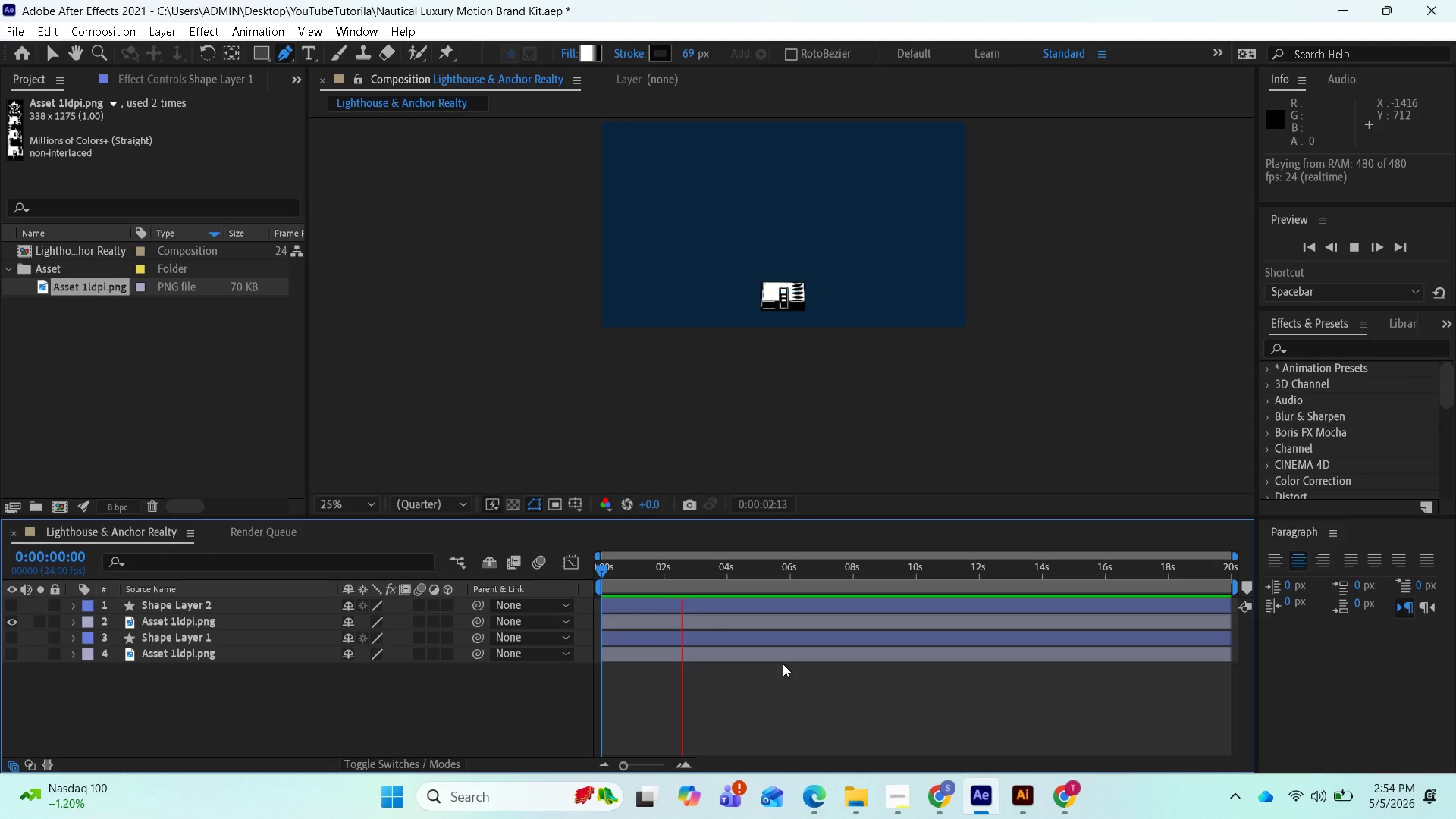 
key(Space)
 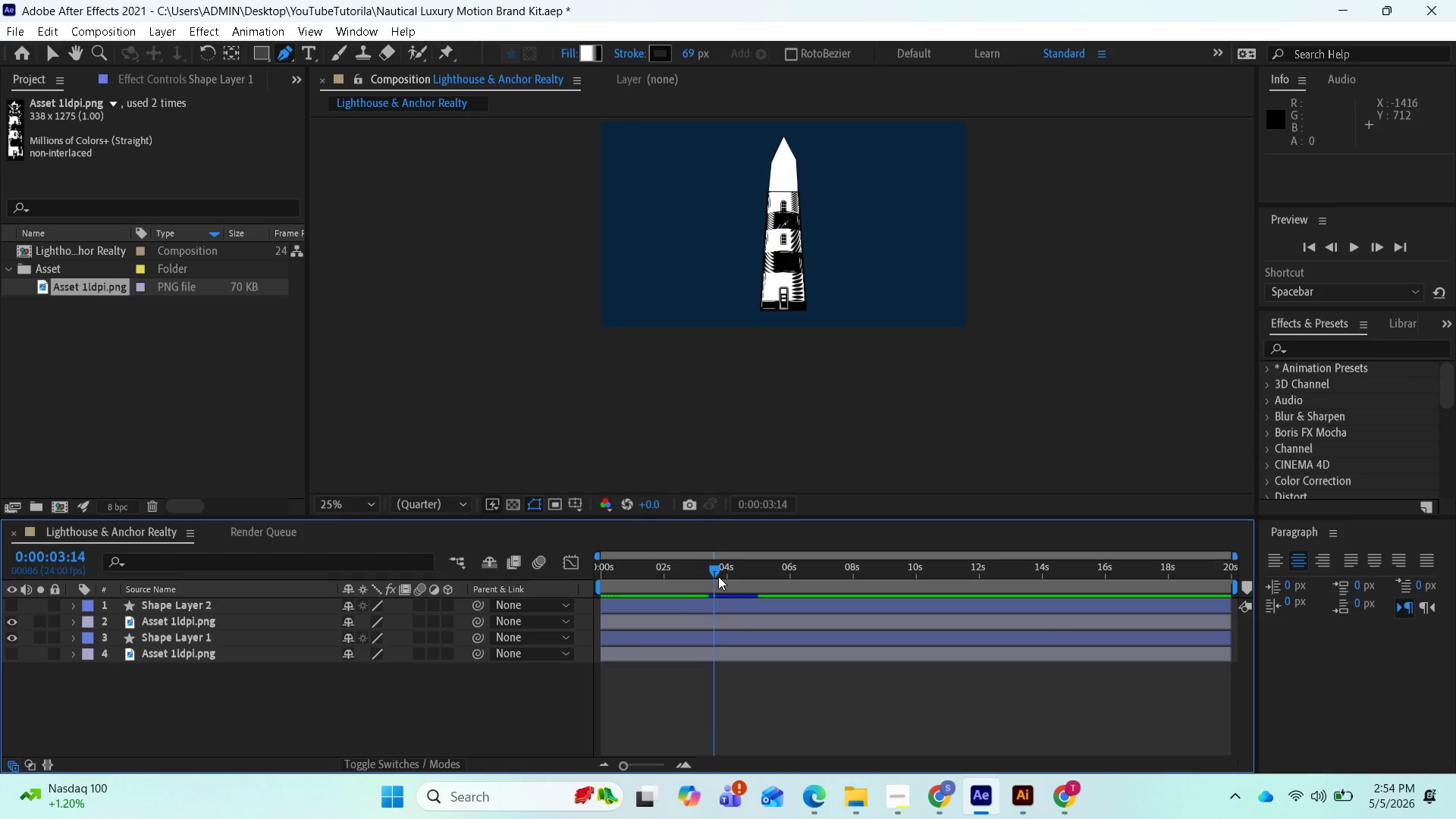 
left_click_drag(start_coordinate=[714, 572], to_coordinate=[582, 568])
 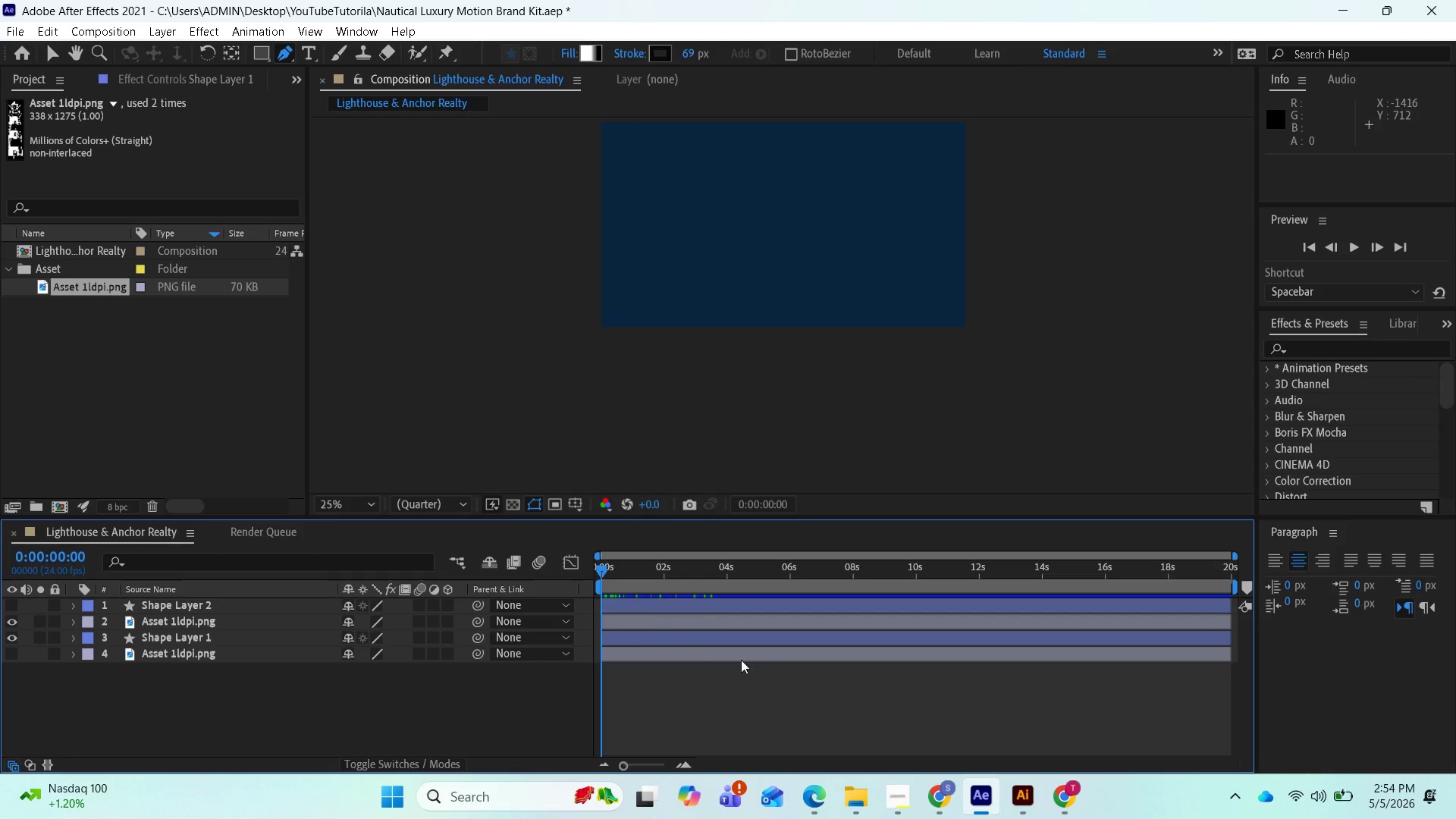 
key(Space)
 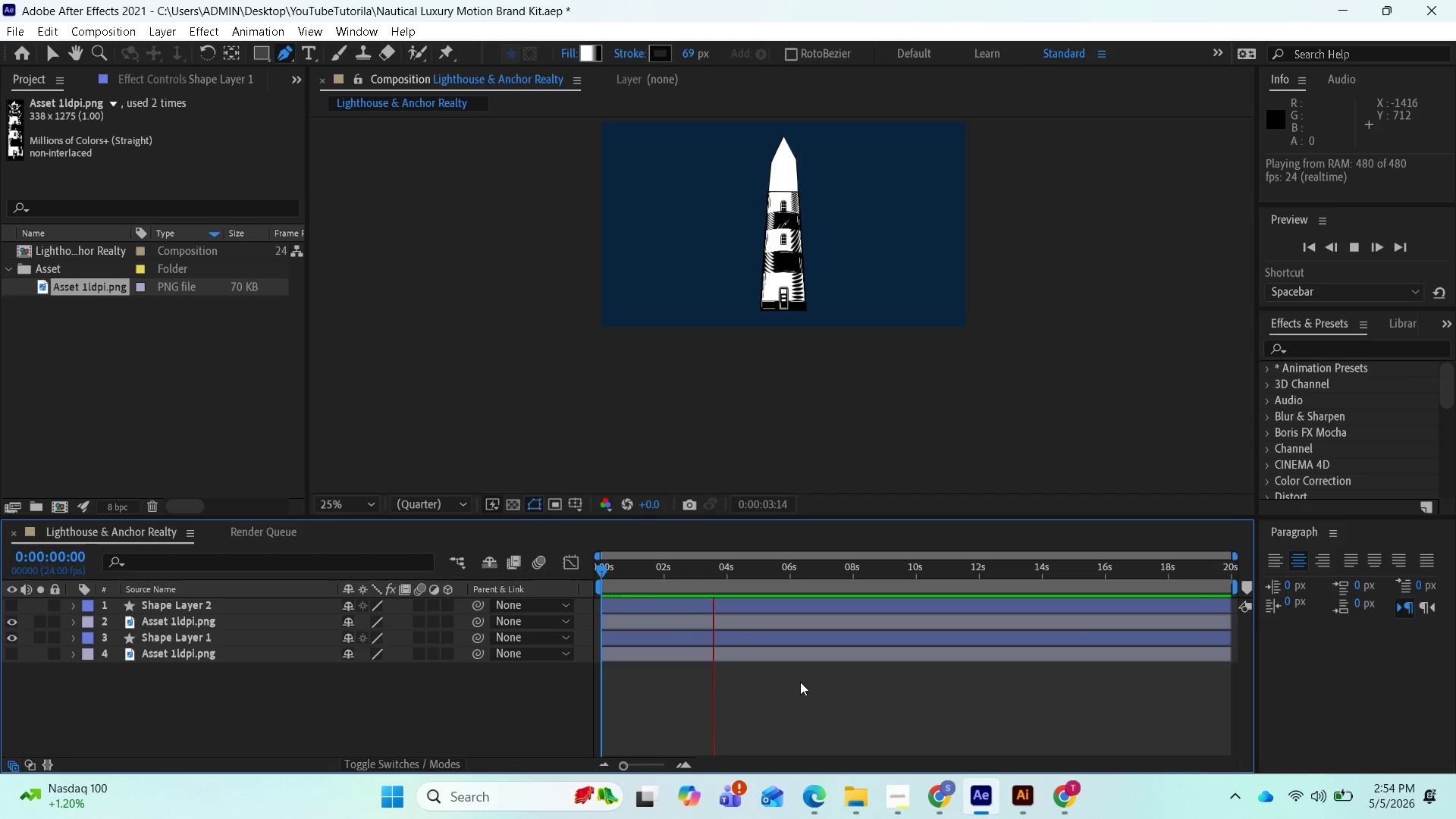 
wait(5.03)
 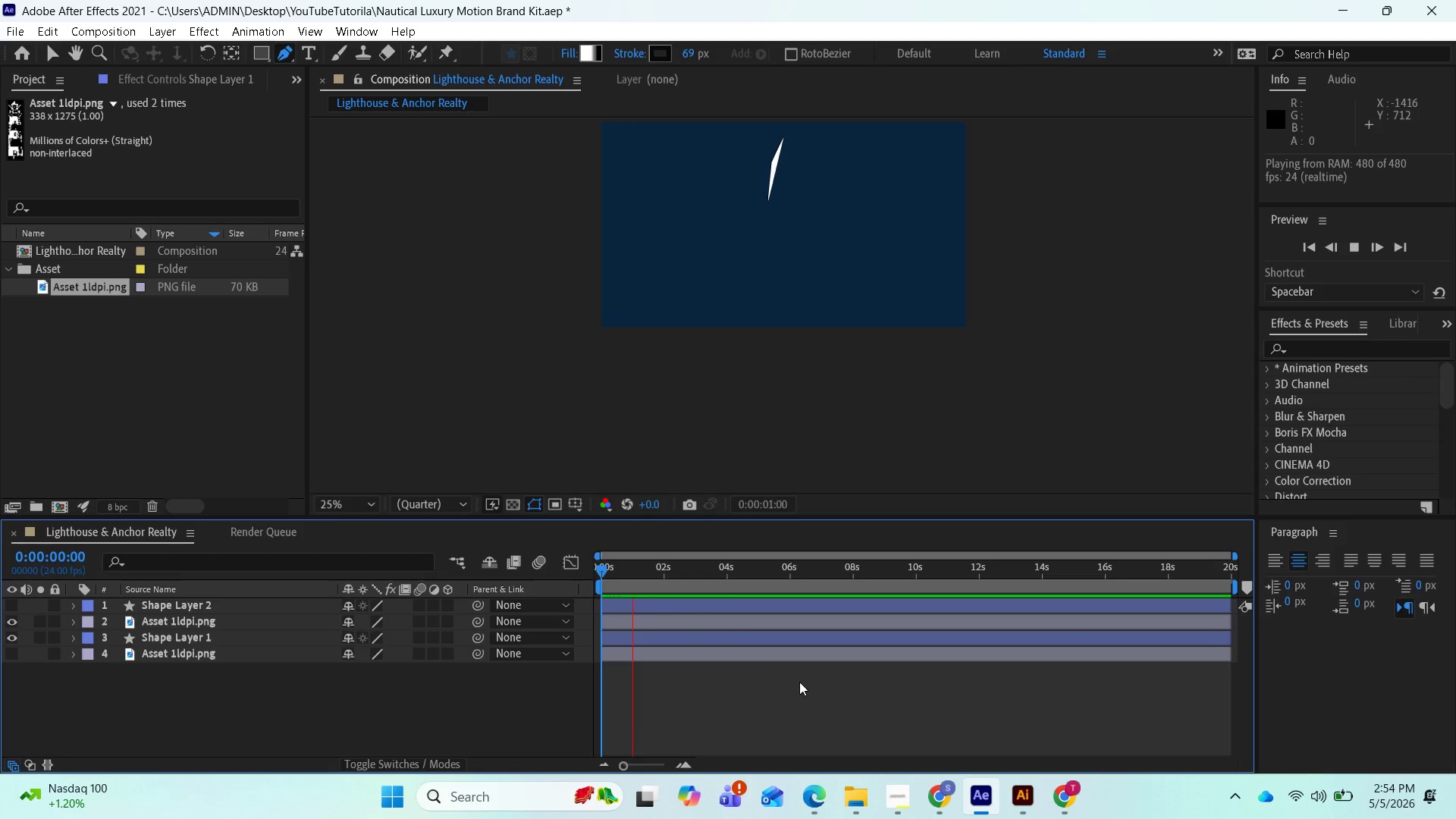 
key(Space)
 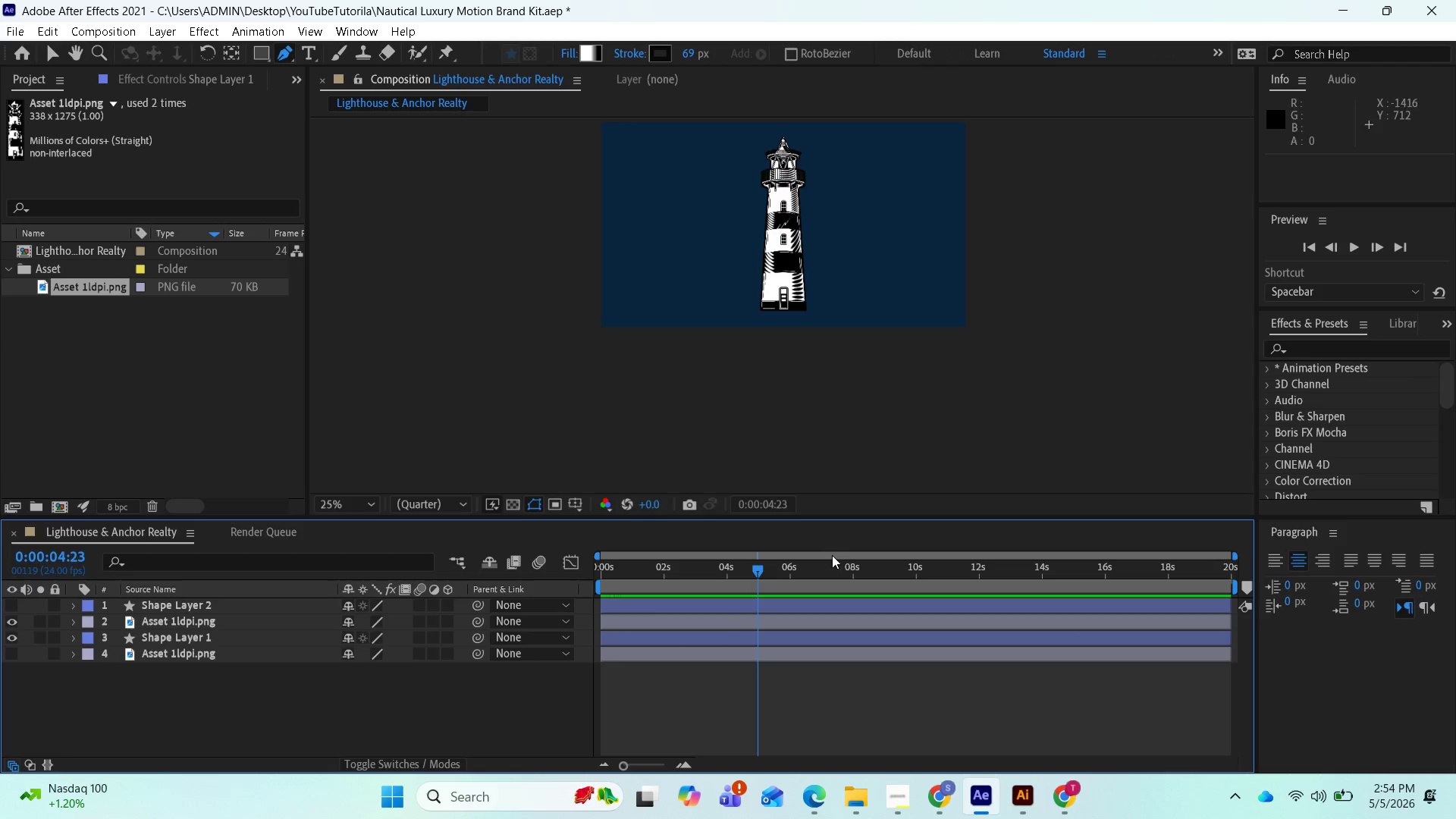 
scroll: coordinate [791, 362], scroll_direction: up, amount: 3.0
 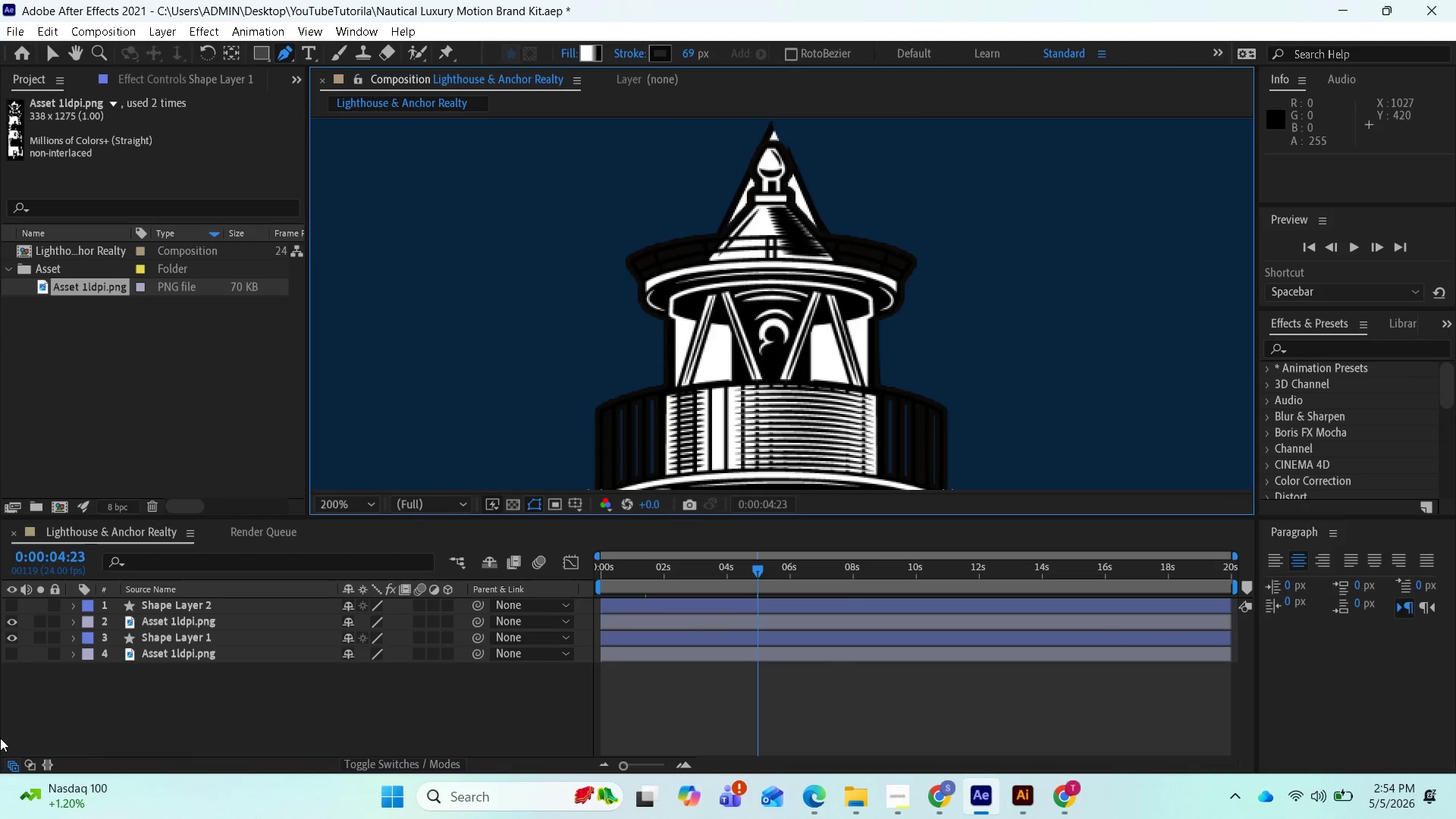 
left_click([13, 654])
 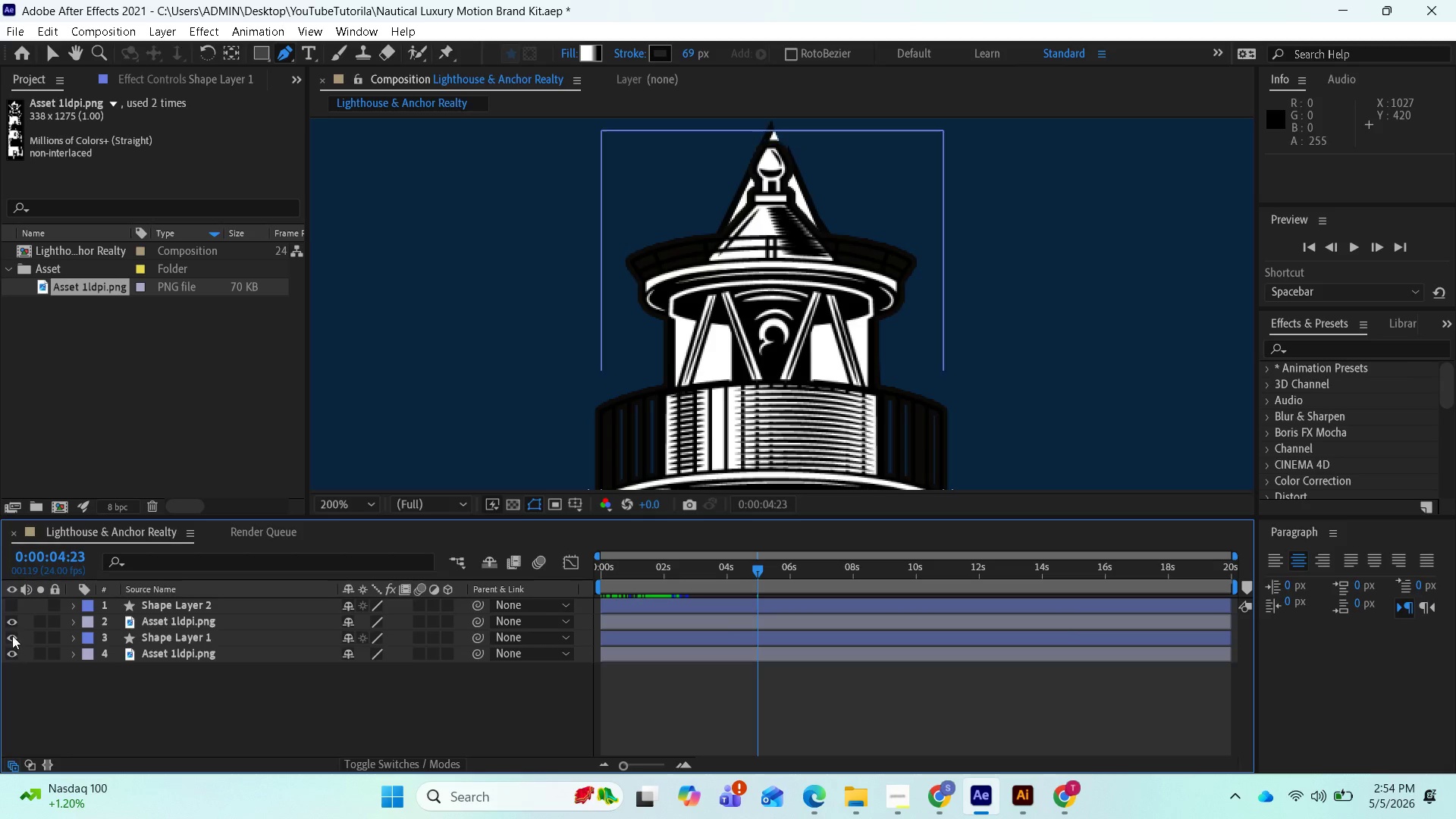 
left_click([12, 623])
 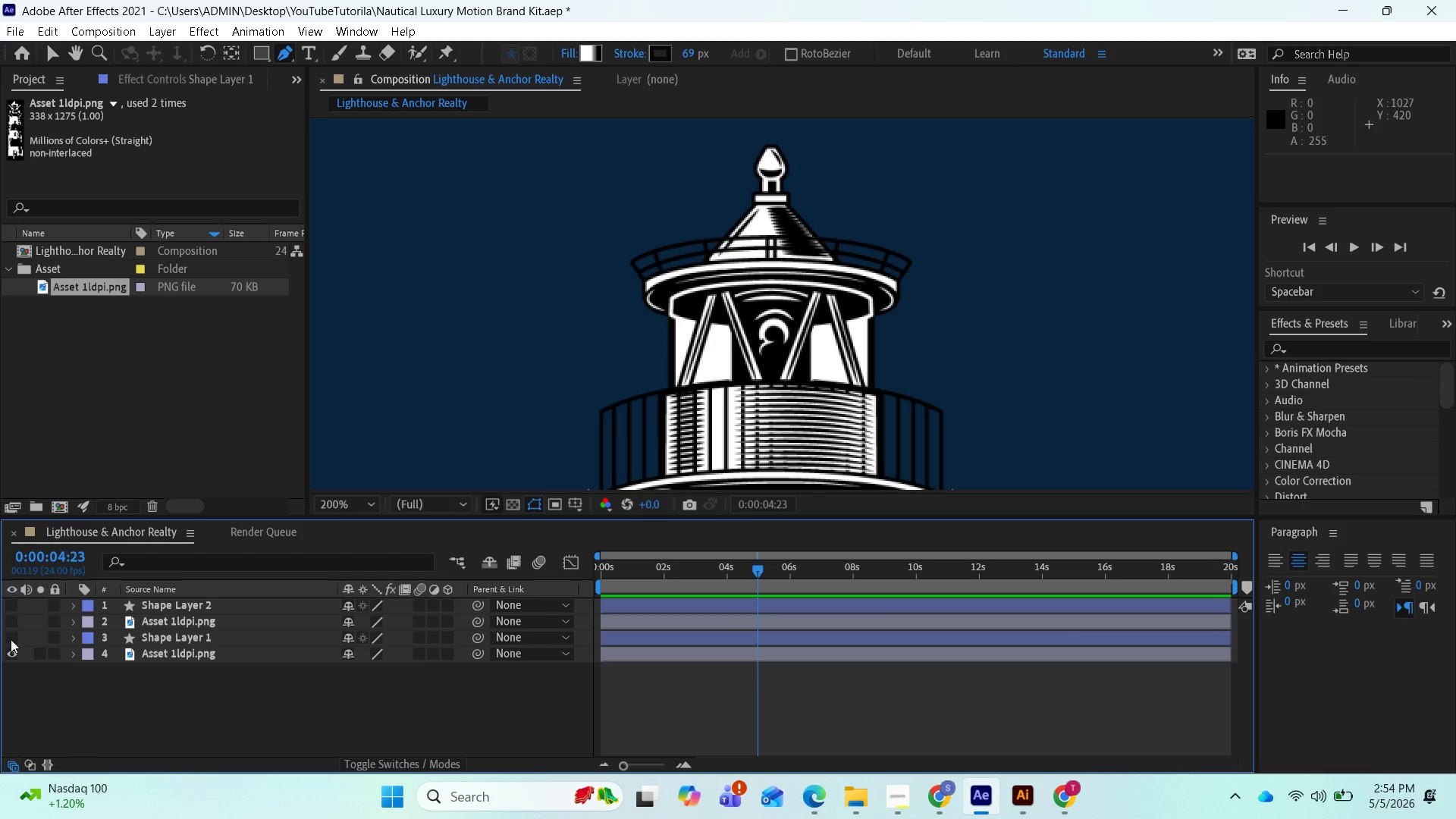 
wait(6.28)
 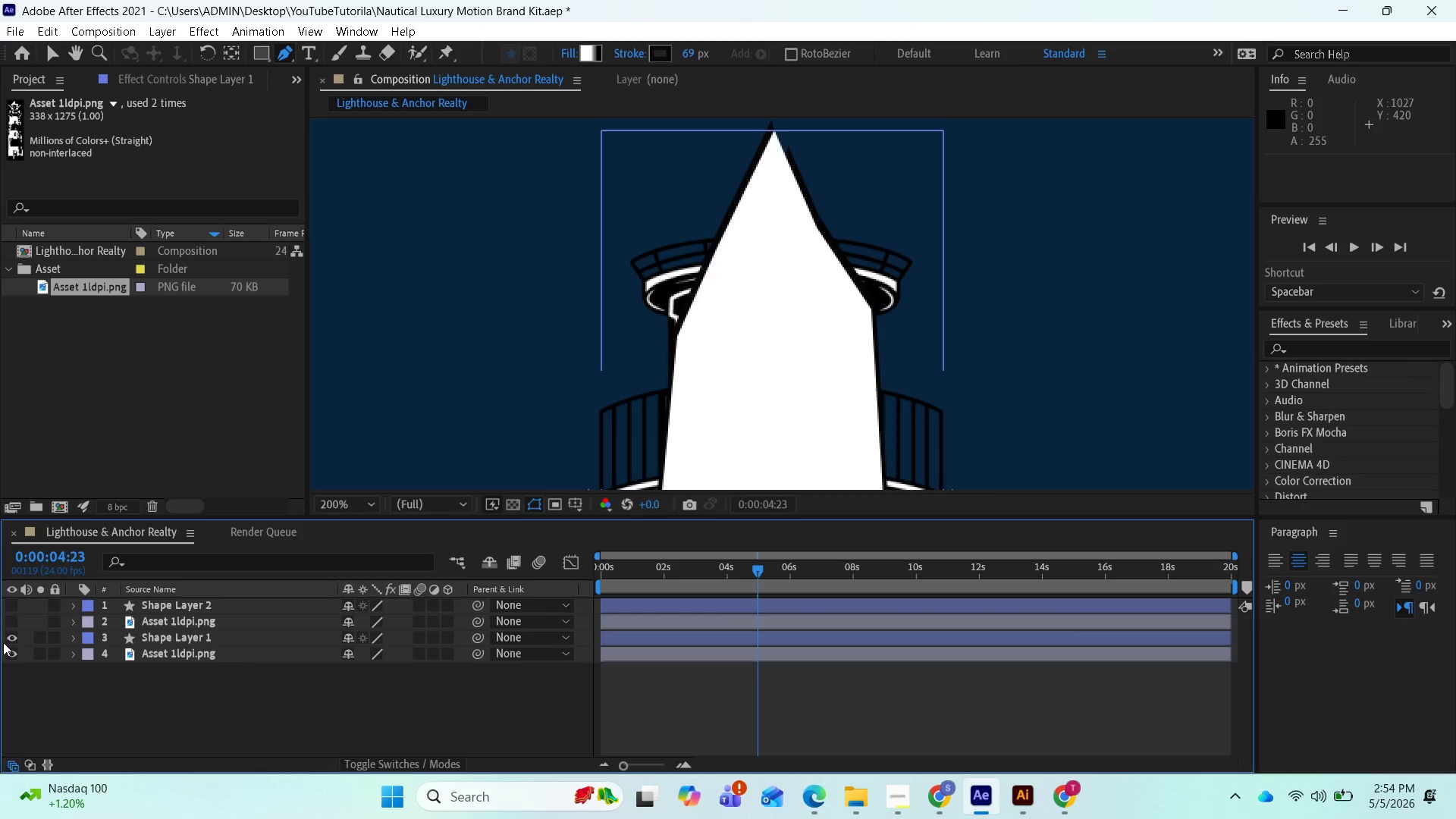 
left_click([11, 639])
 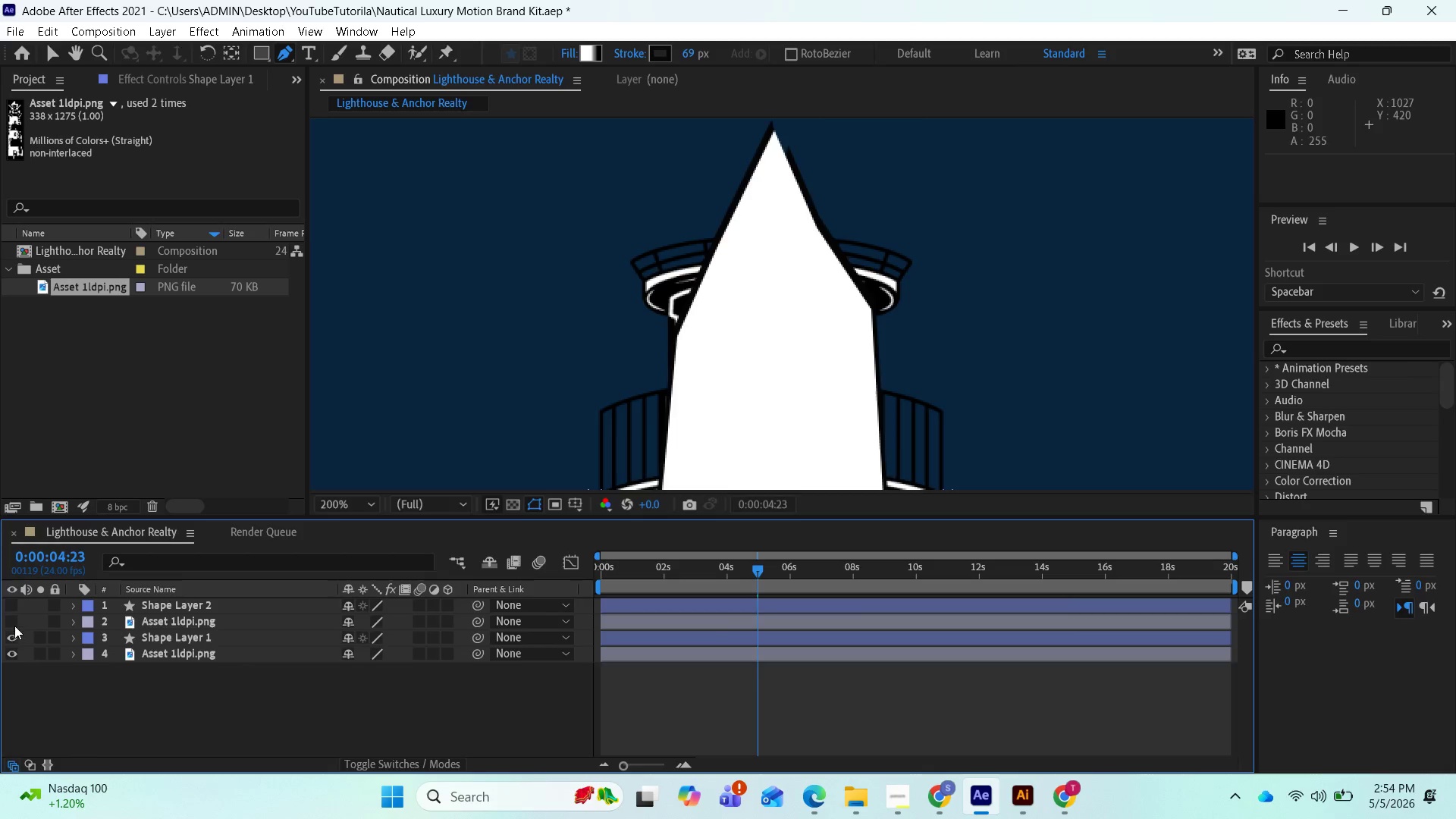 
left_click([15, 623])
 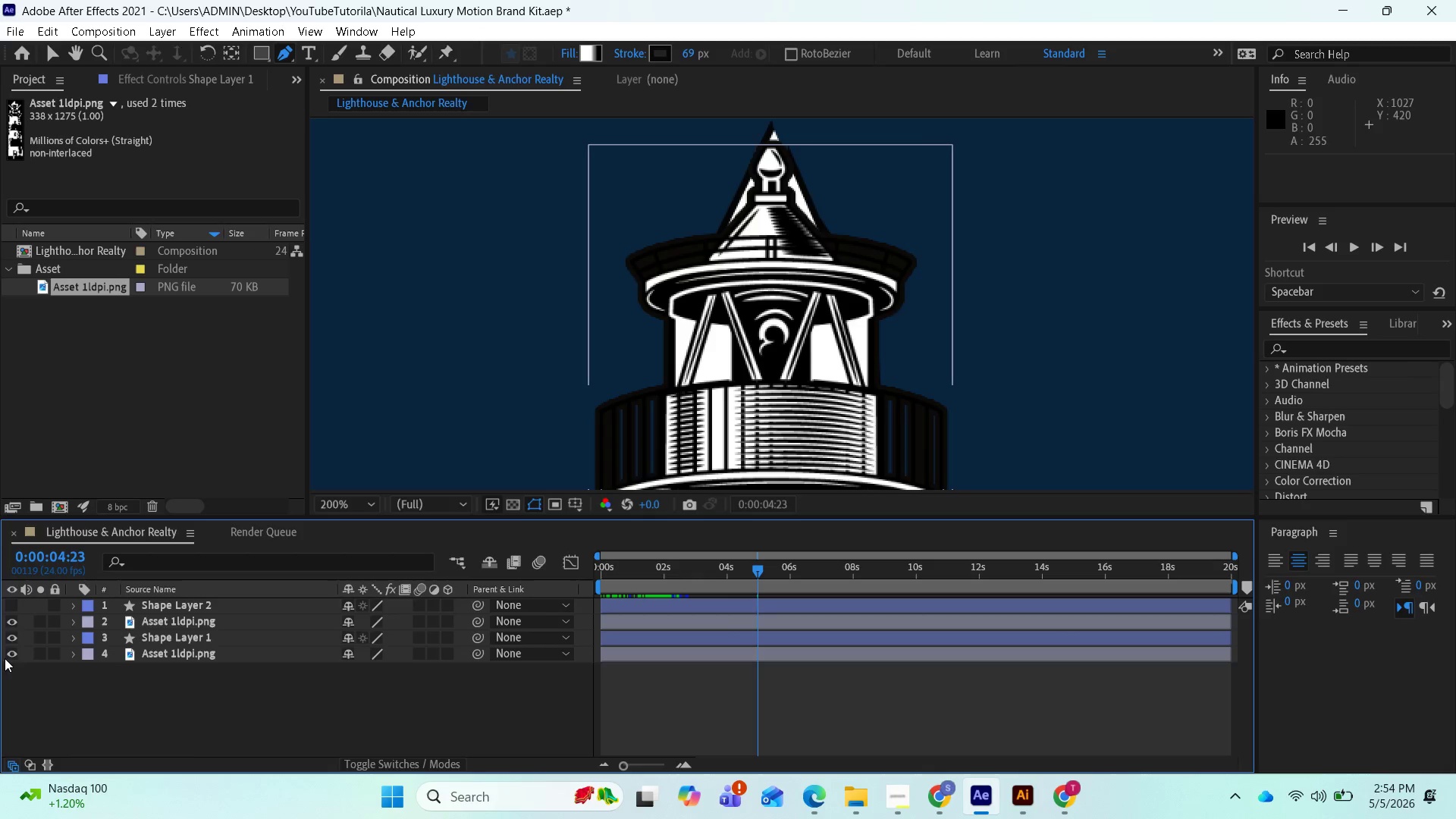 
left_click([10, 651])
 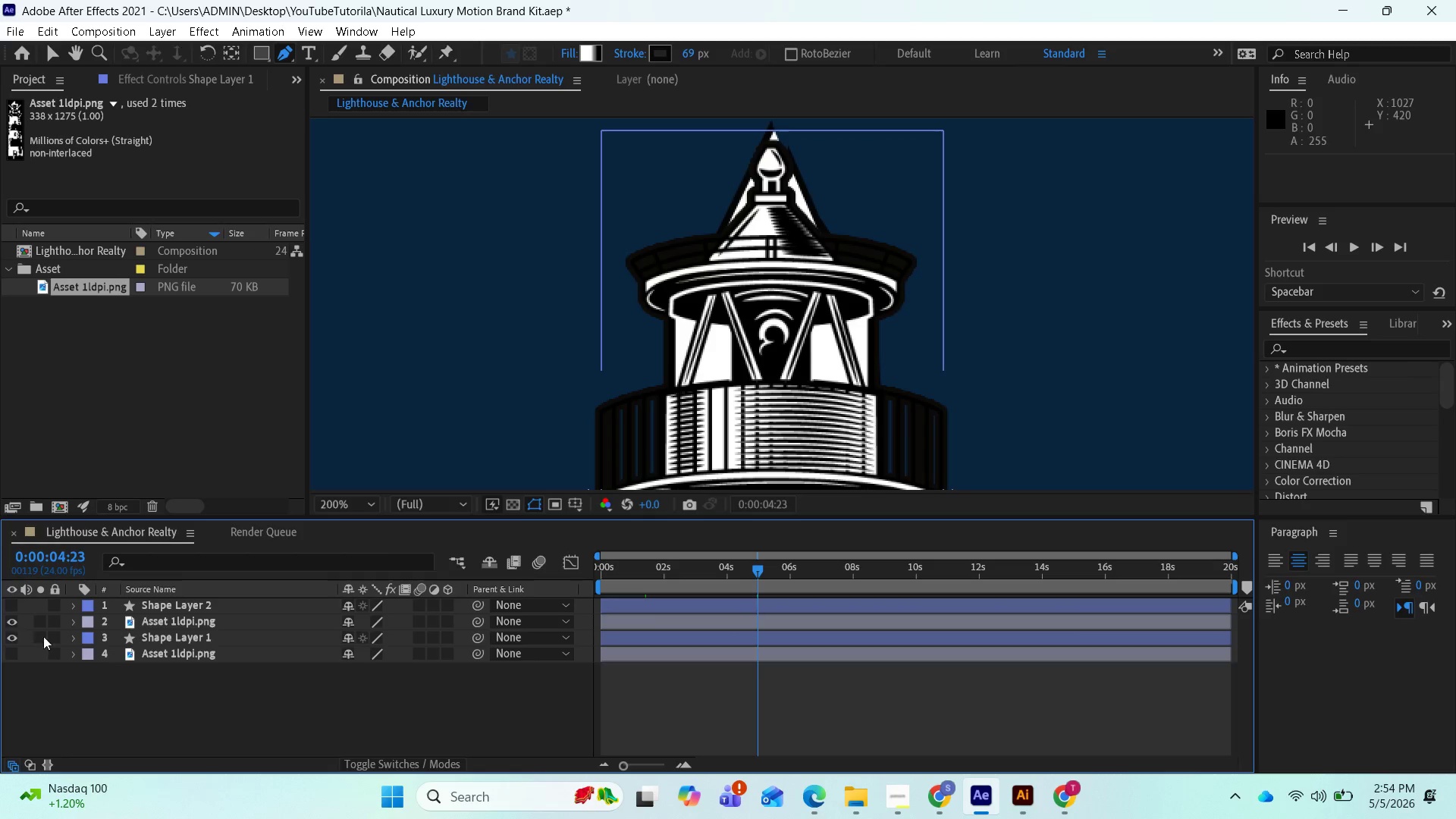 
scroll: coordinate [679, 670], scroll_direction: down, amount: 3.0
 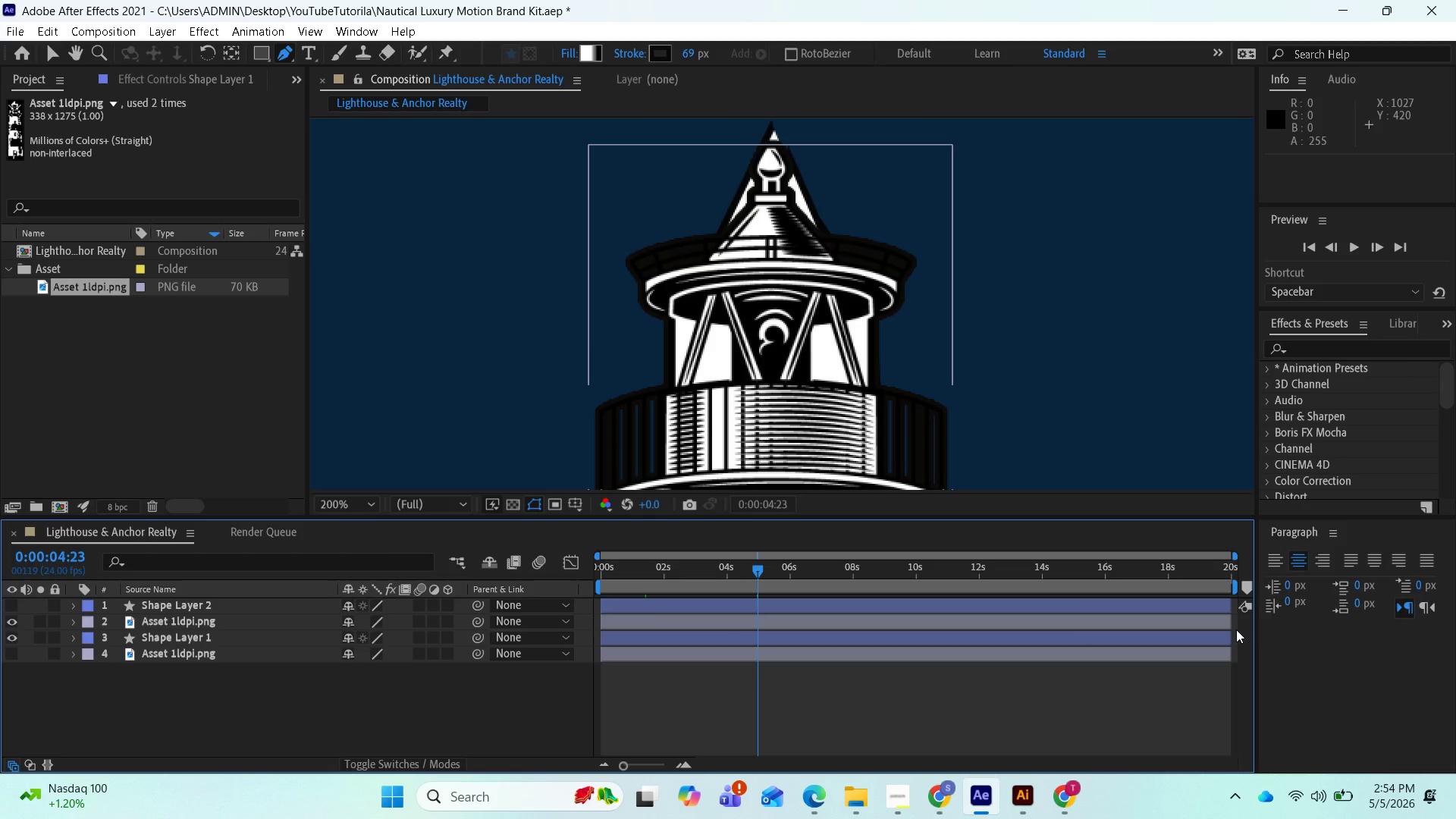 
left_click_drag(start_coordinate=[1236, 629], to_coordinate=[1236, 635])
 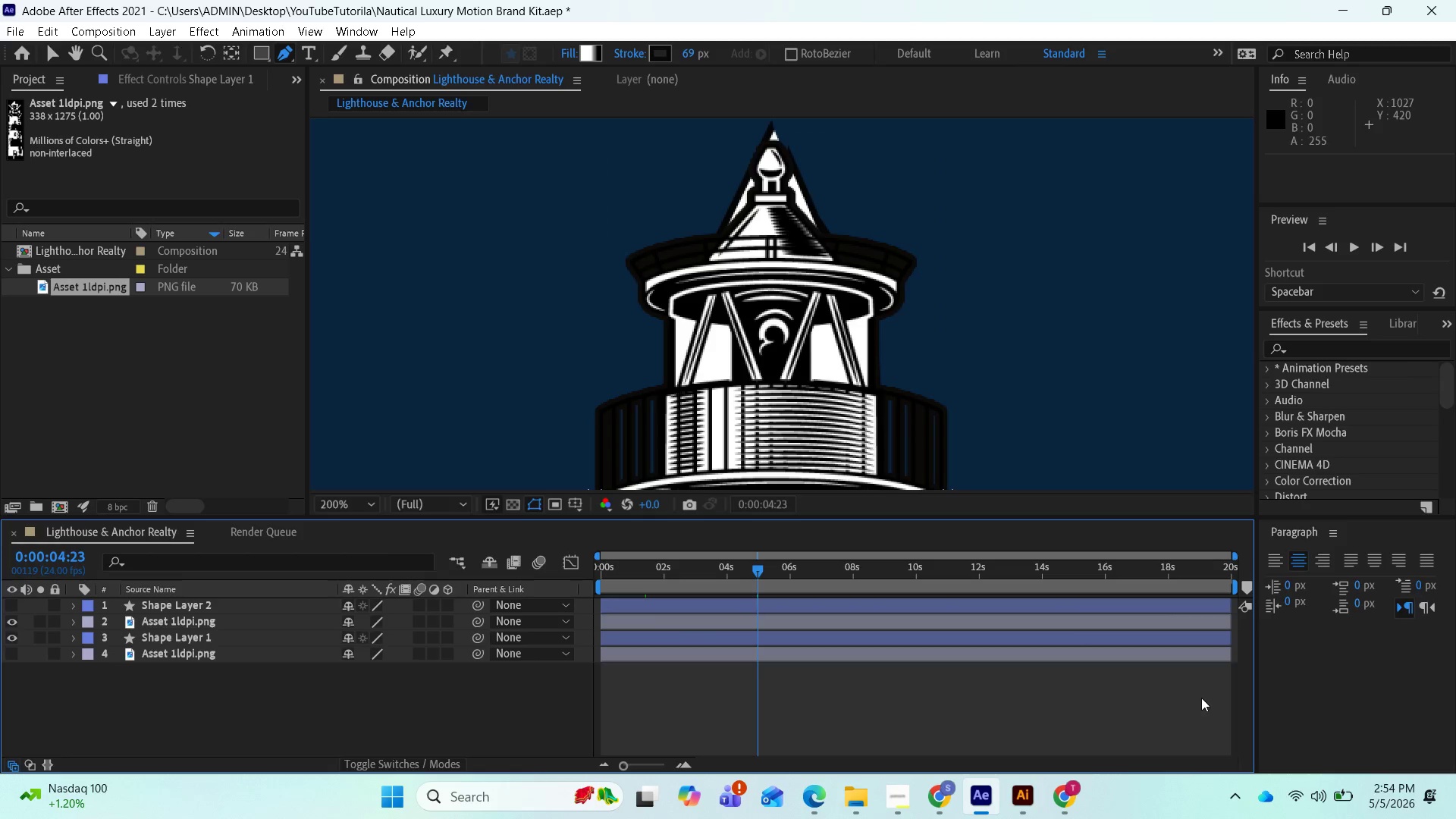 
scroll: coordinate [1200, 699], scroll_direction: down, amount: 2.0
 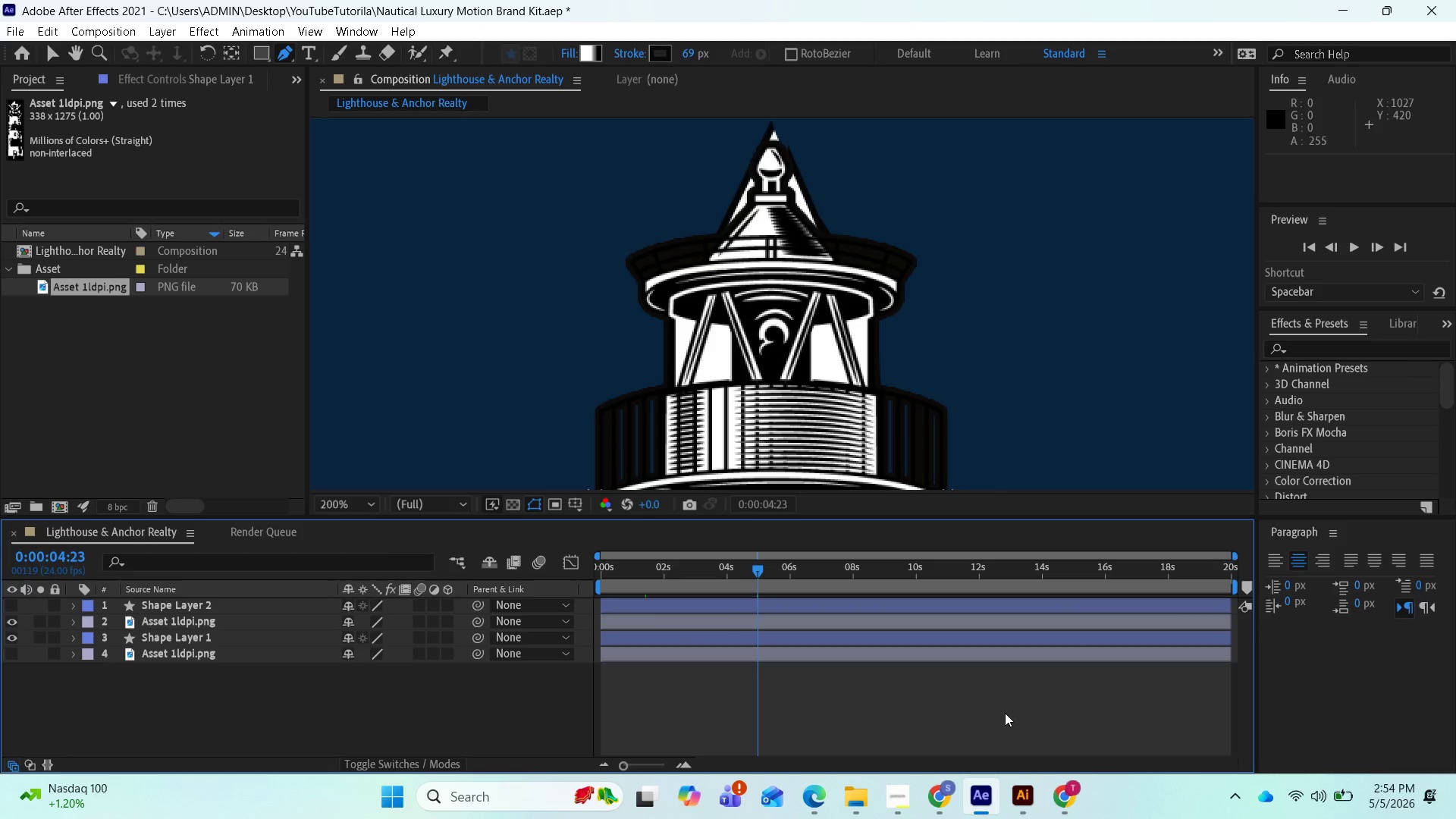 
scroll: coordinate [999, 712], scroll_direction: up, amount: 1.0
 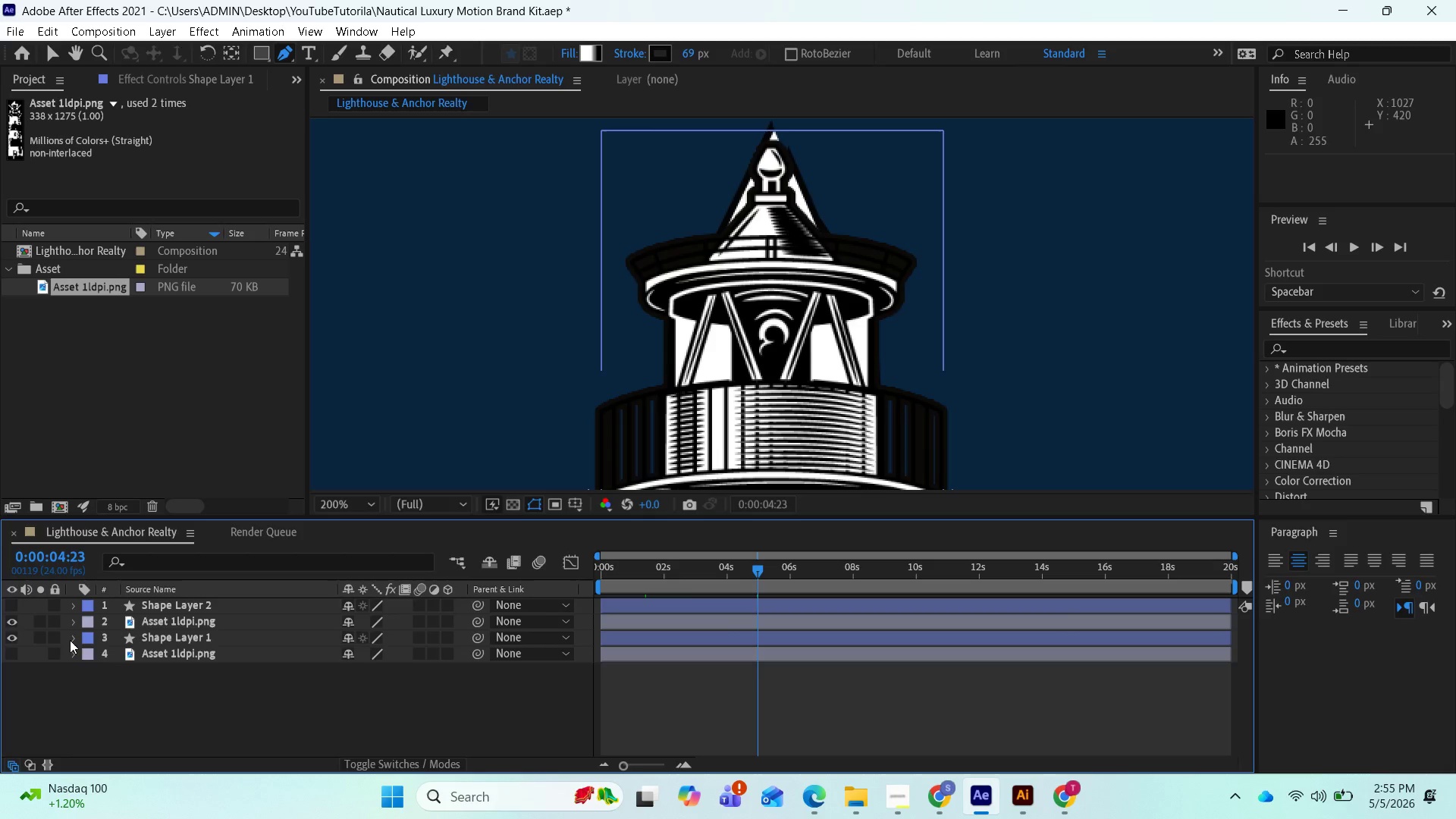 
left_click([13, 641])
 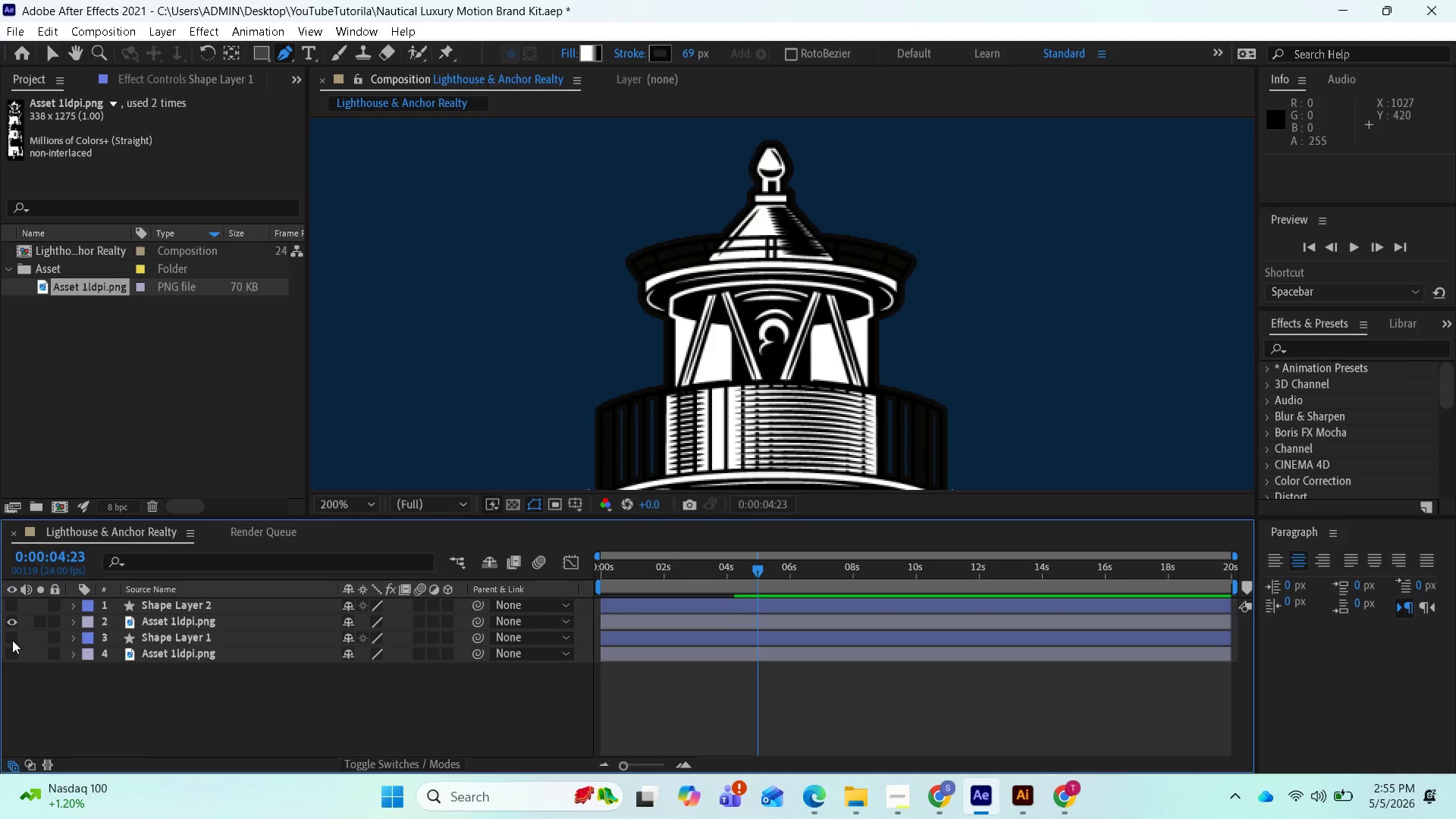 
left_click([12, 640])
 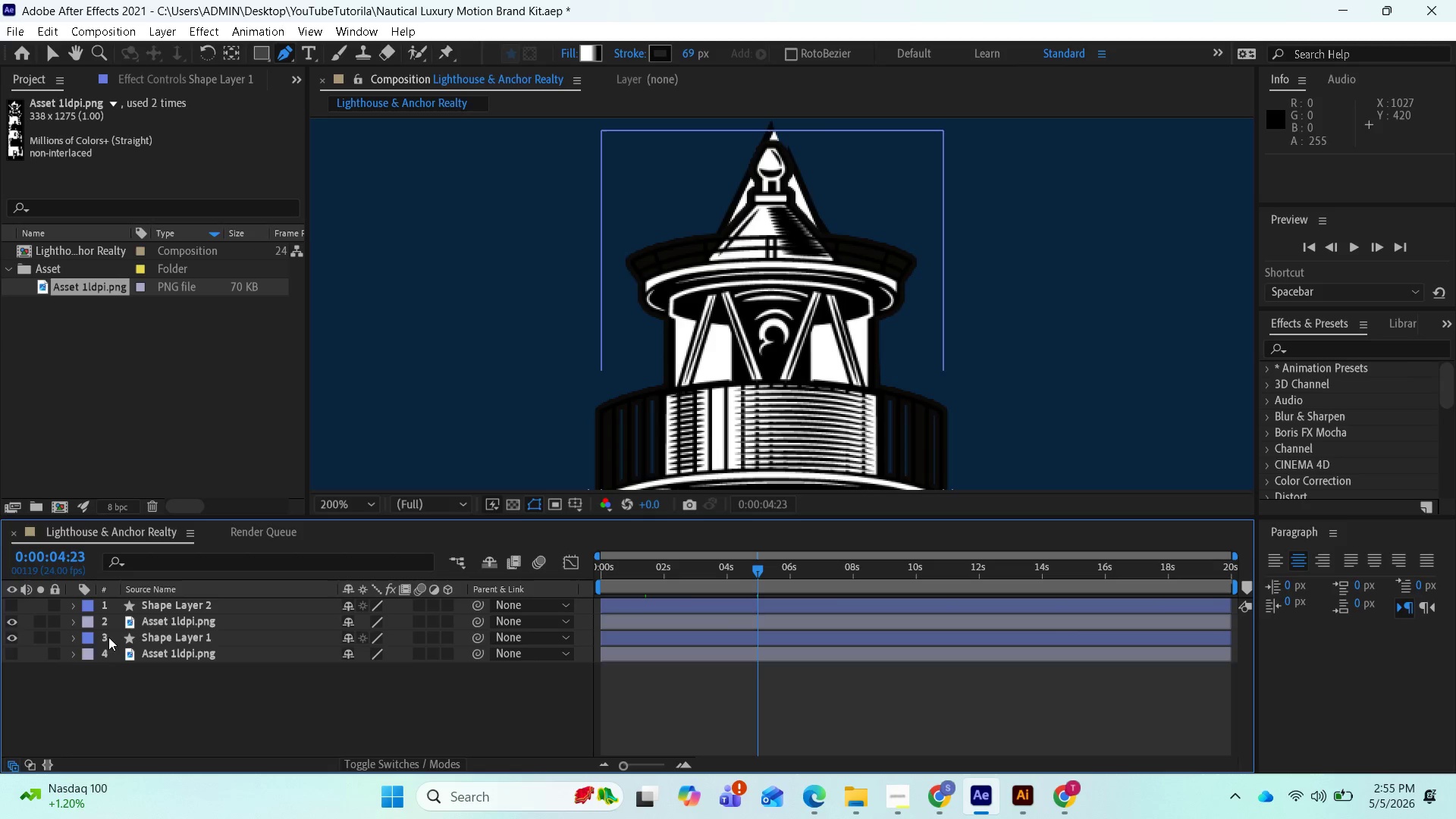 
left_click([74, 639])
 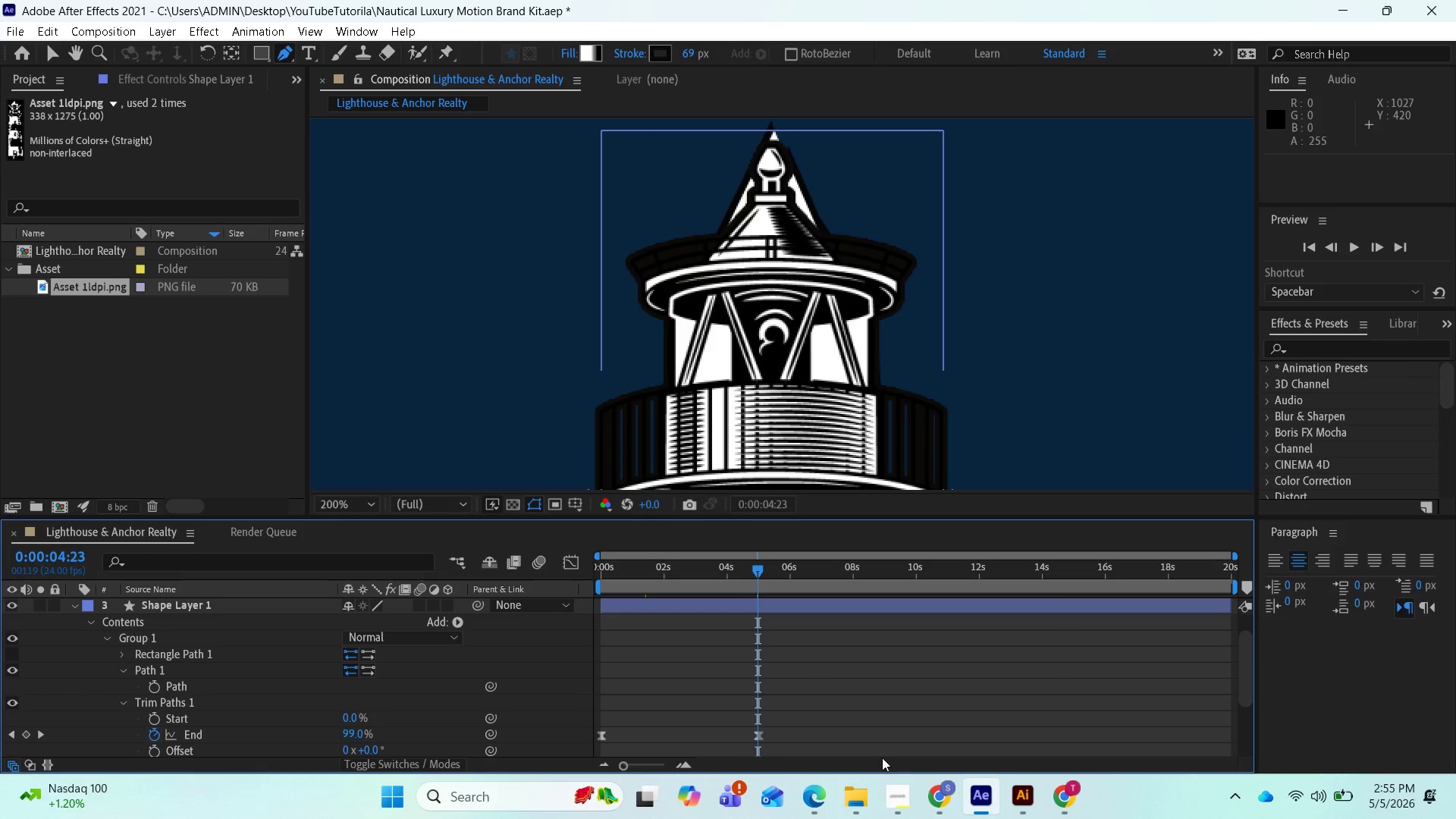 
wait(6.64)
 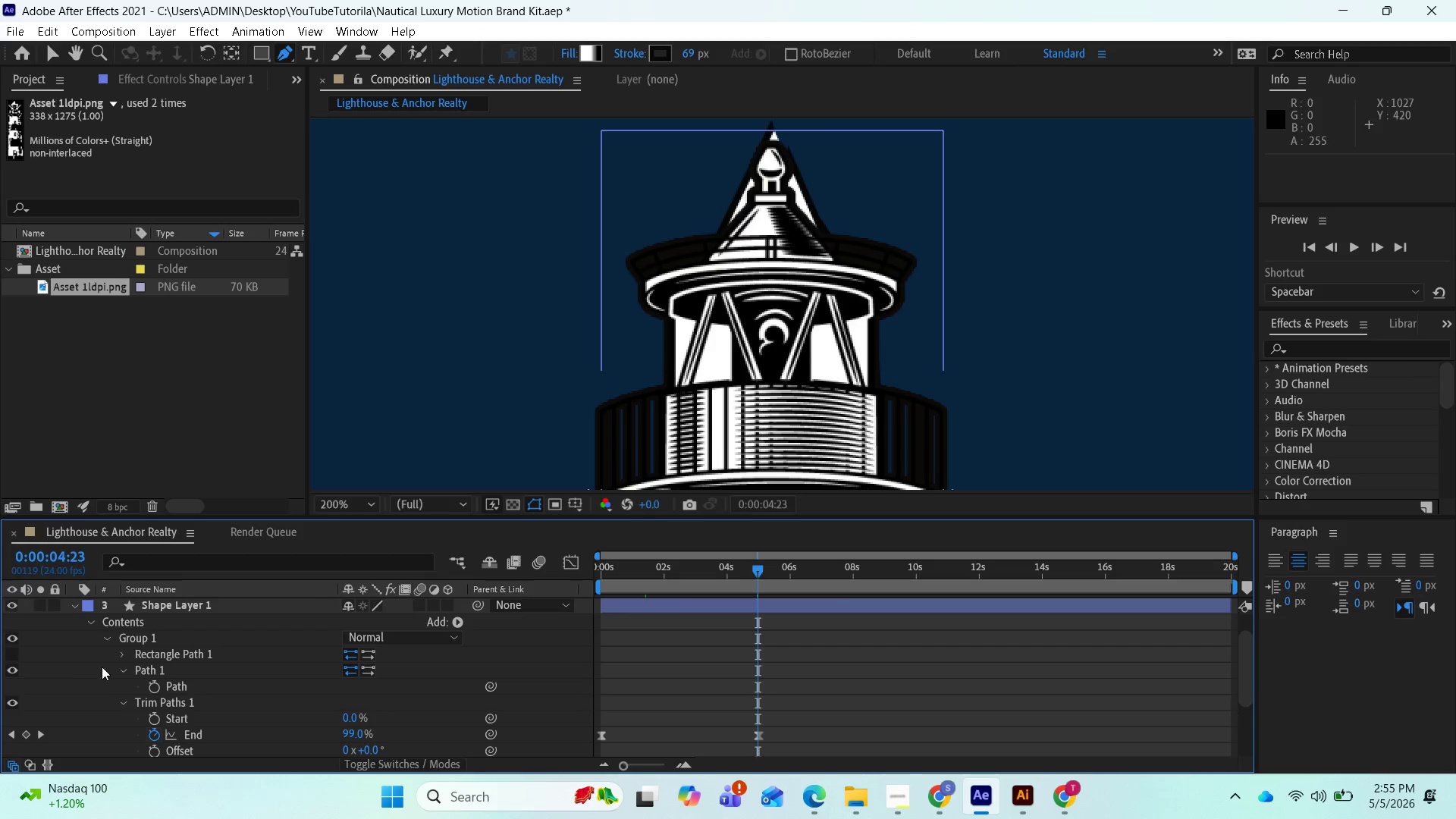 
left_click([927, 793])
 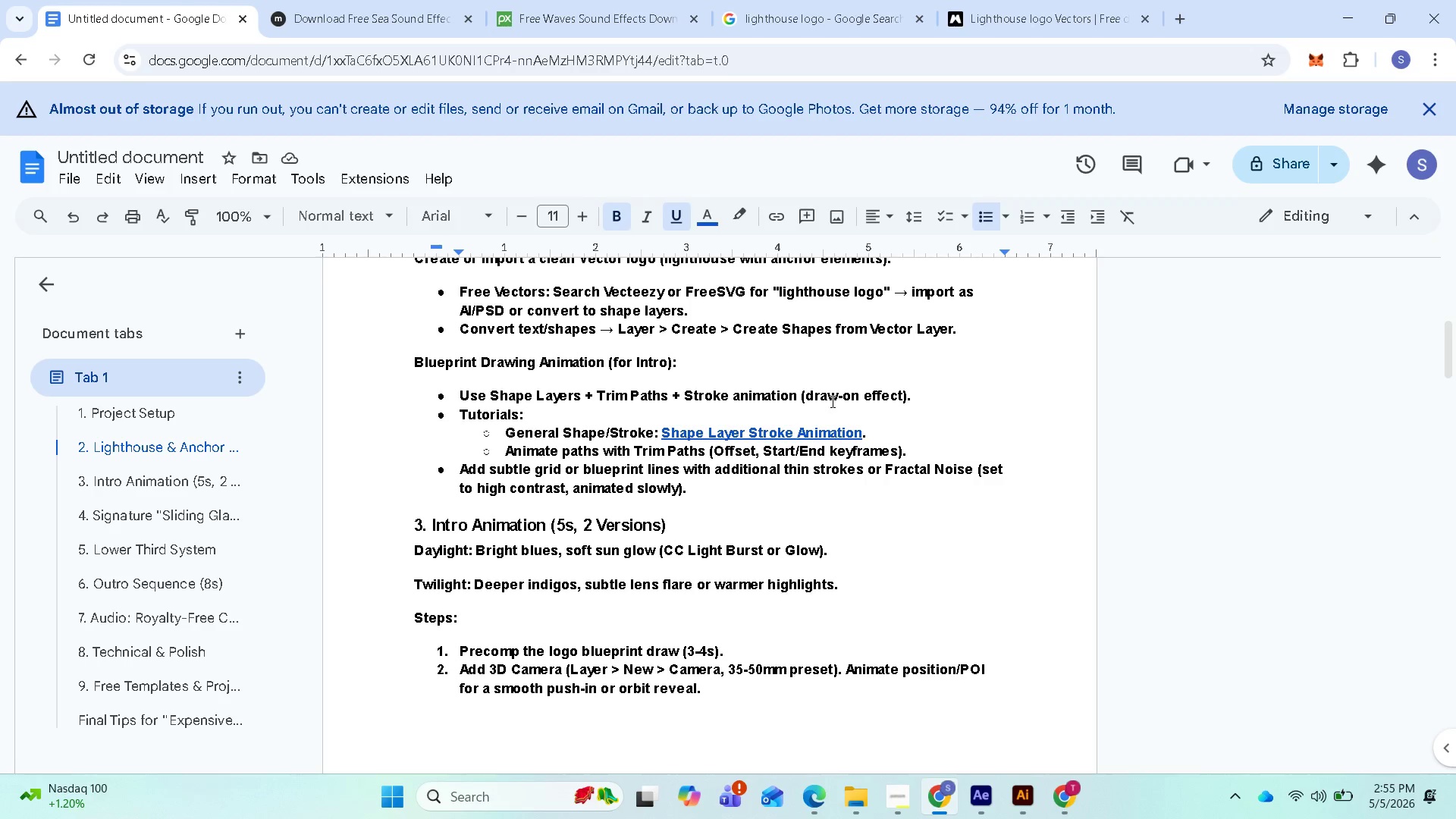 
wait(6.38)
 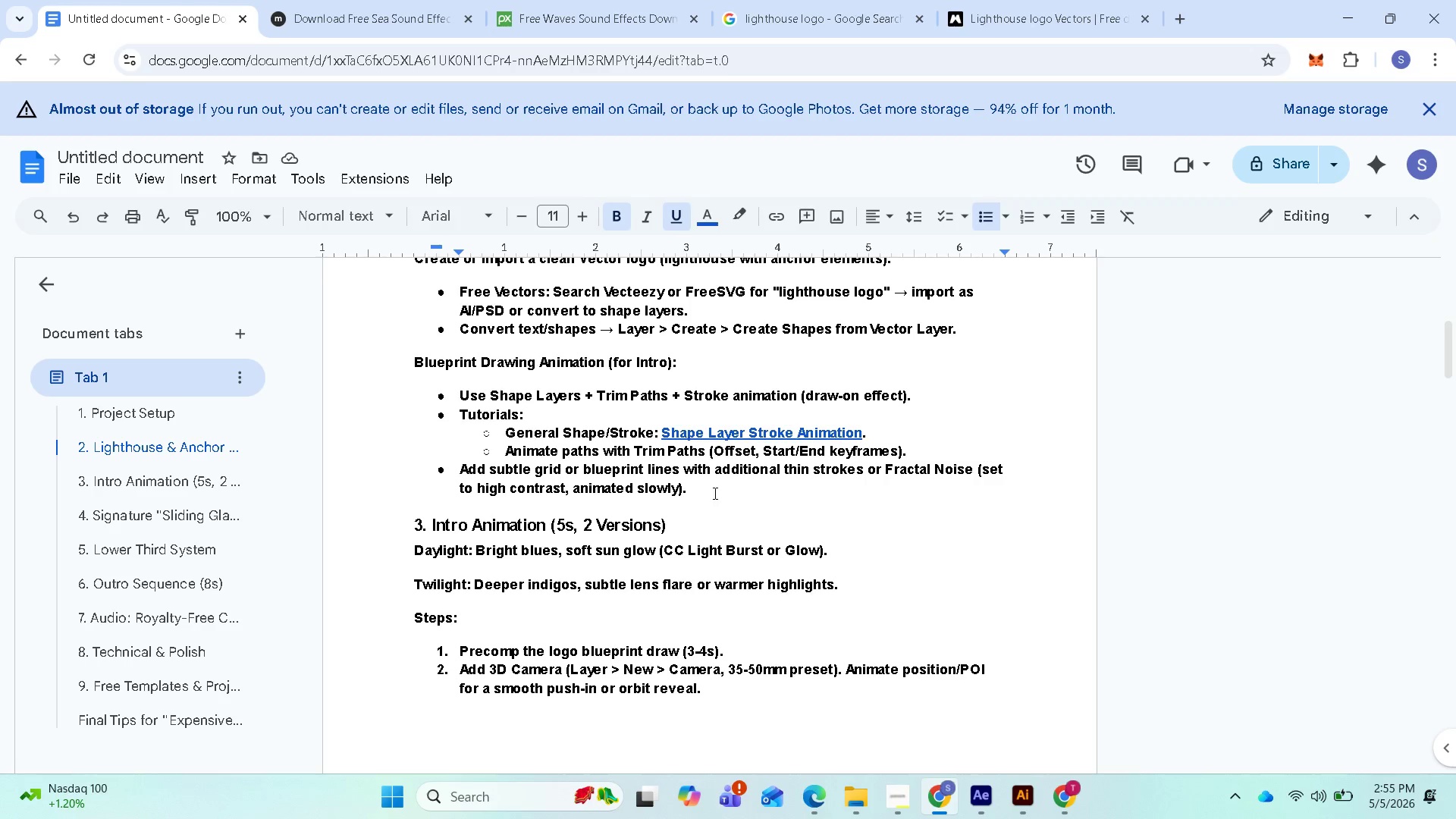 
scroll: coordinate [711, 416], scroll_direction: up, amount: 3.0
 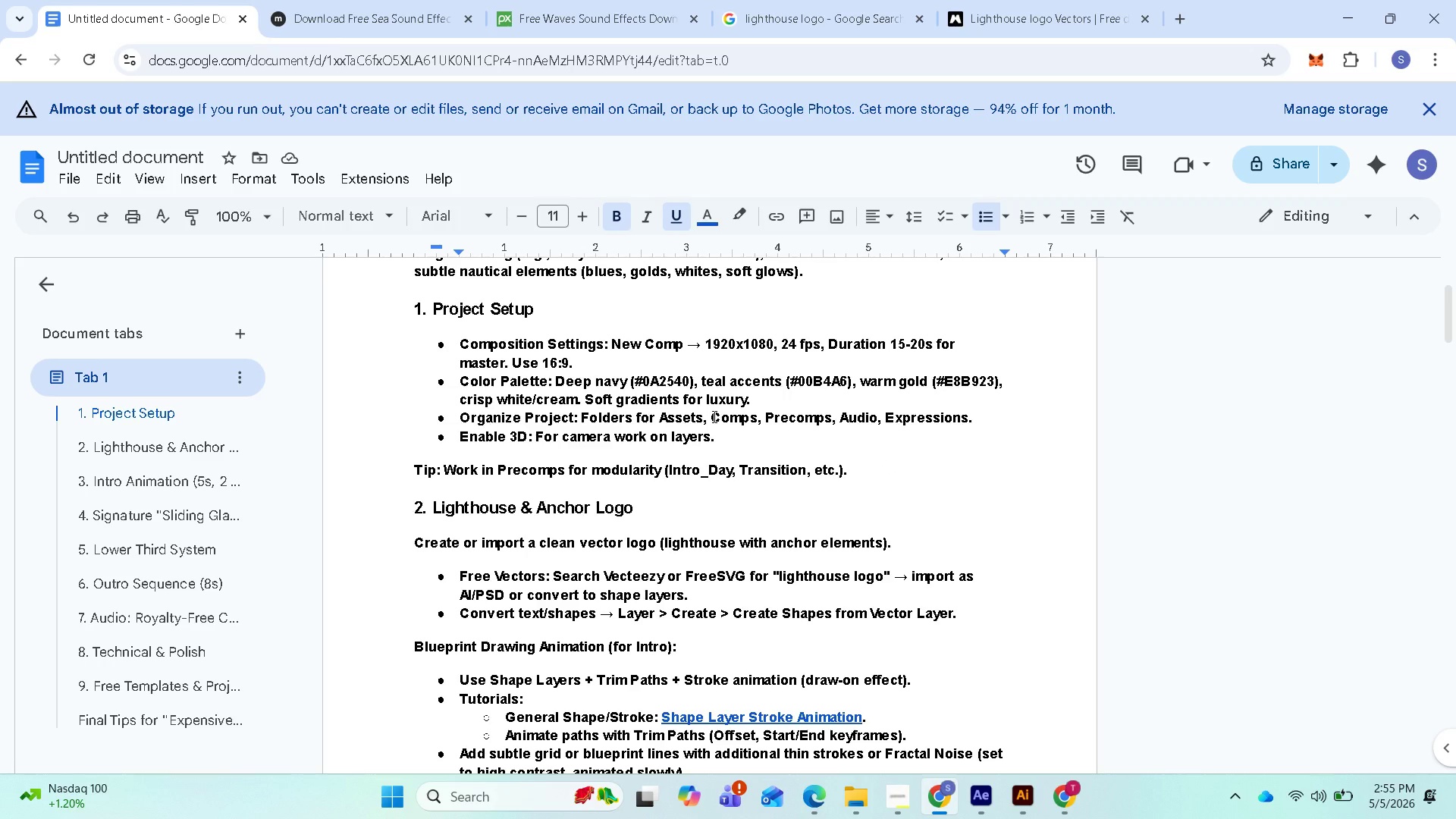 
scroll: coordinate [718, 431], scroll_direction: down, amount: 4.0
 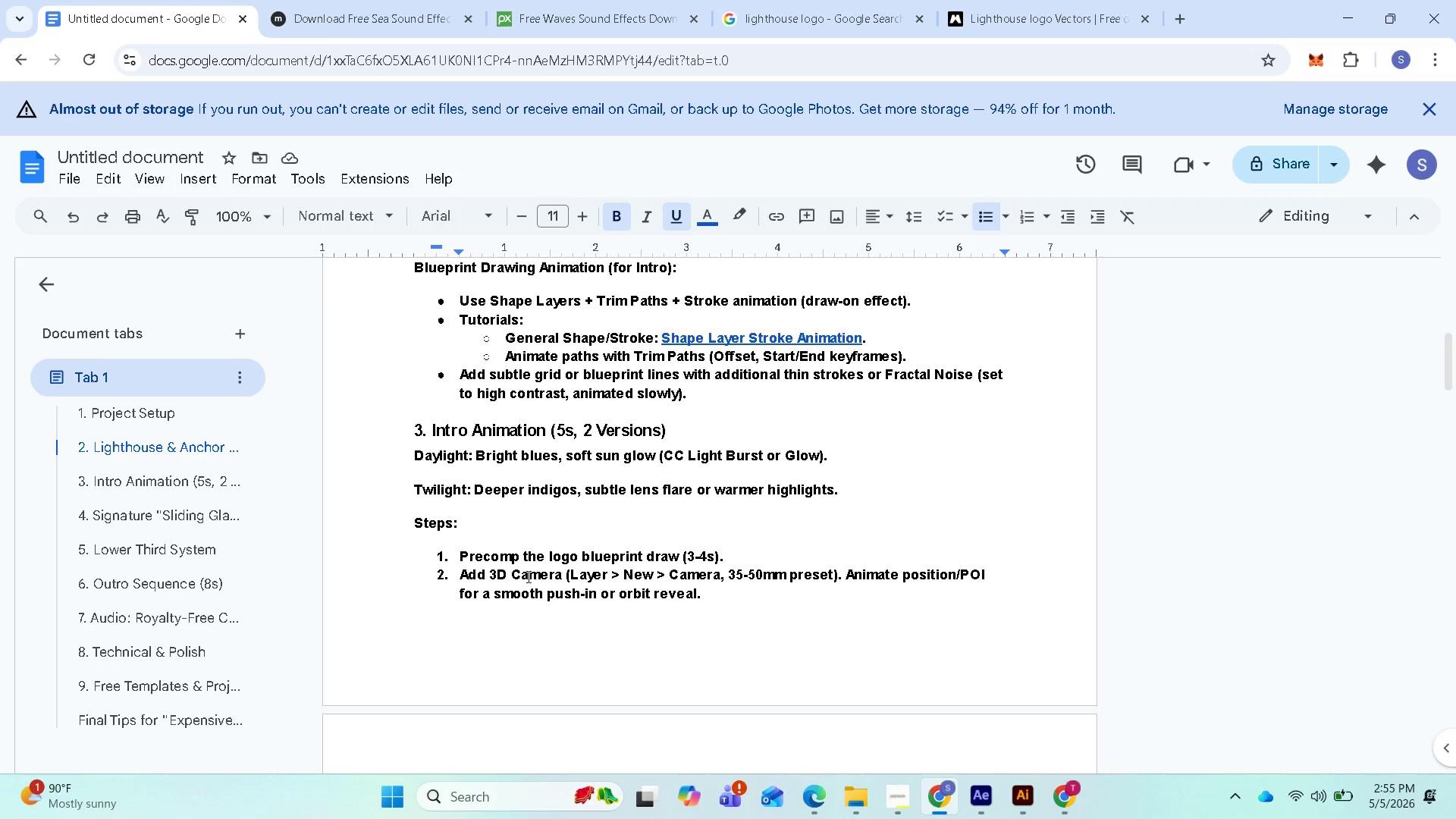 
wait(11.59)
 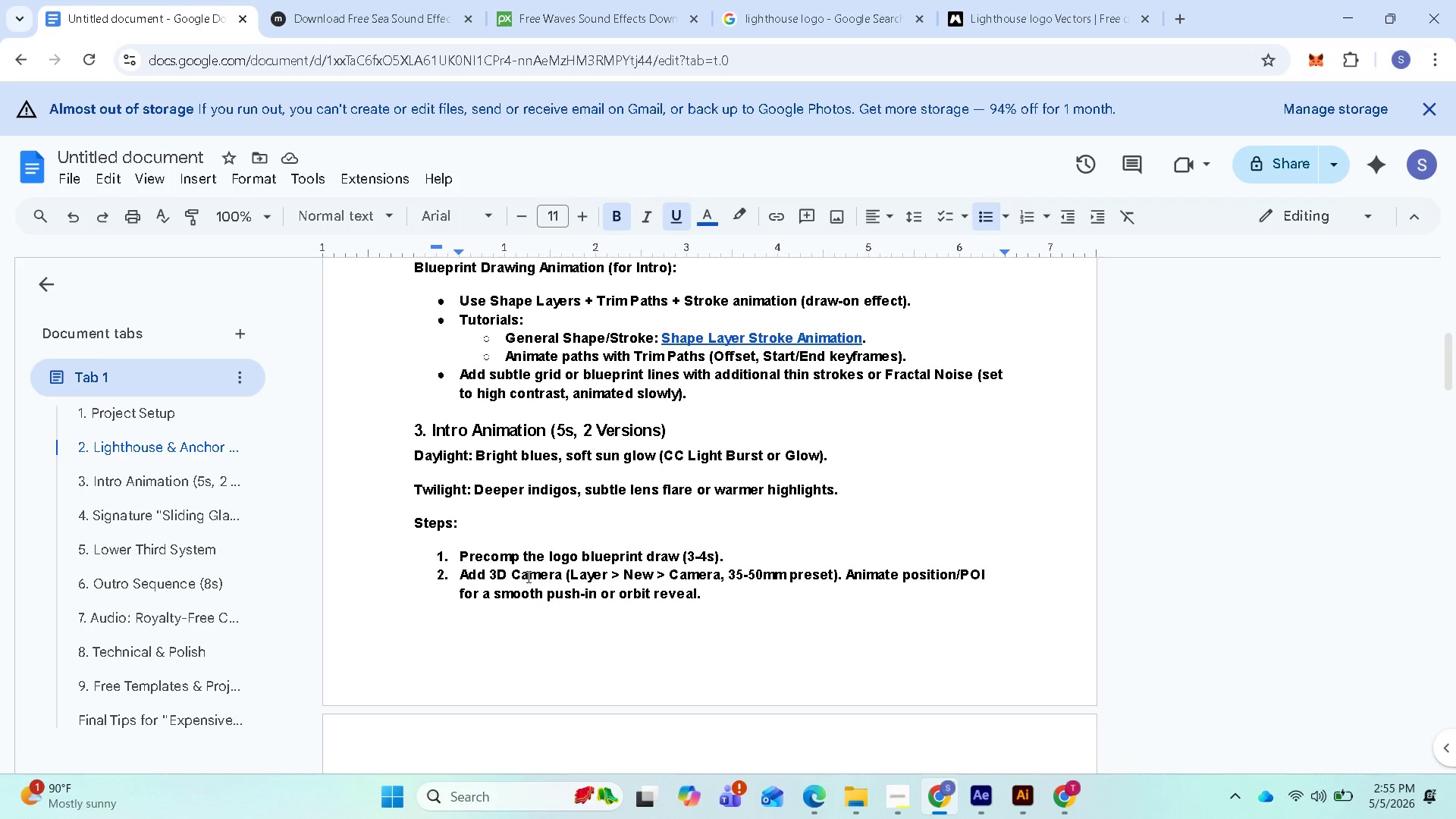 
scroll: coordinate [671, 601], scroll_direction: down, amount: 2.0
 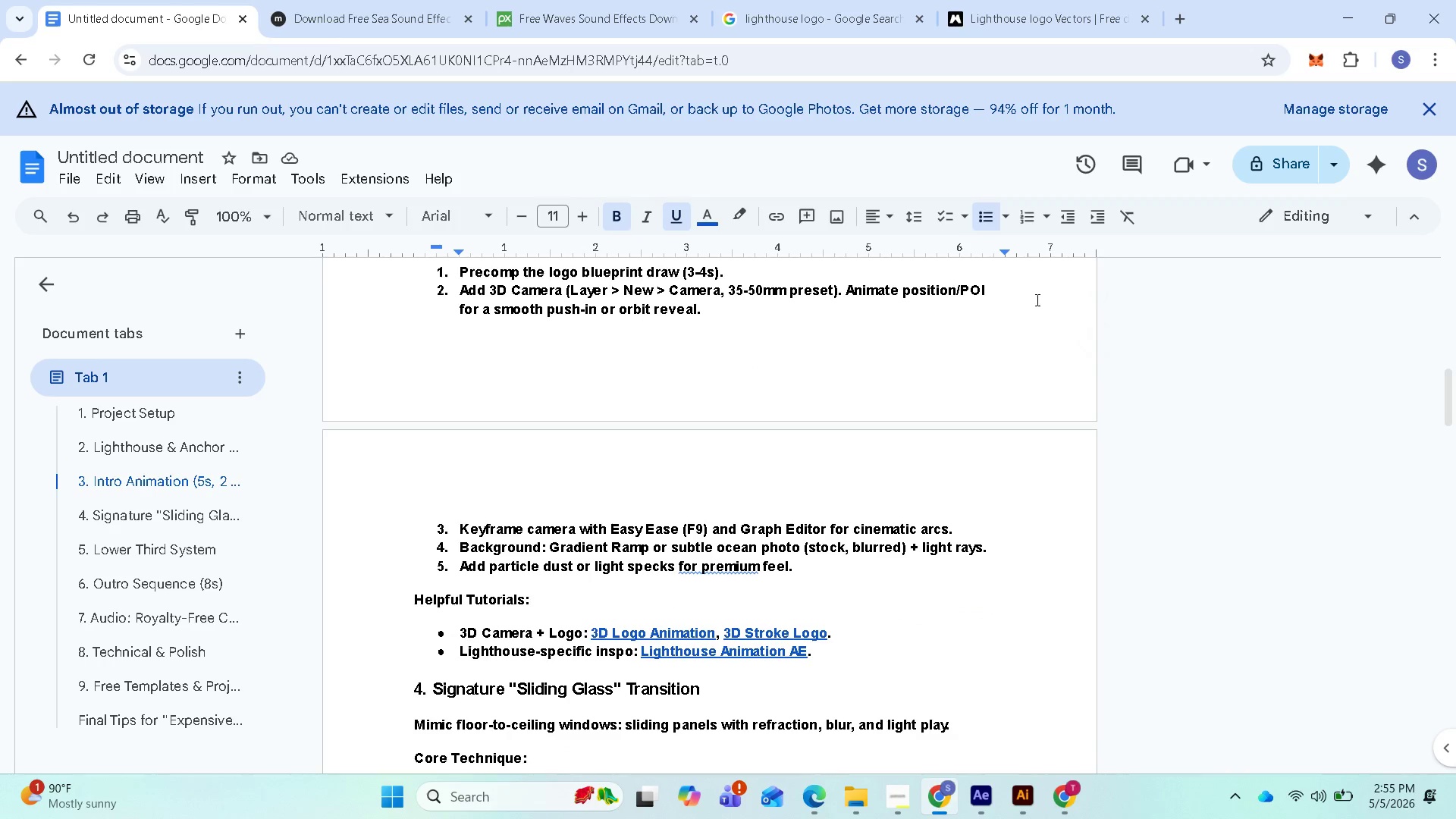 
scroll: coordinate [670, 448], scroll_direction: up, amount: 2.0
 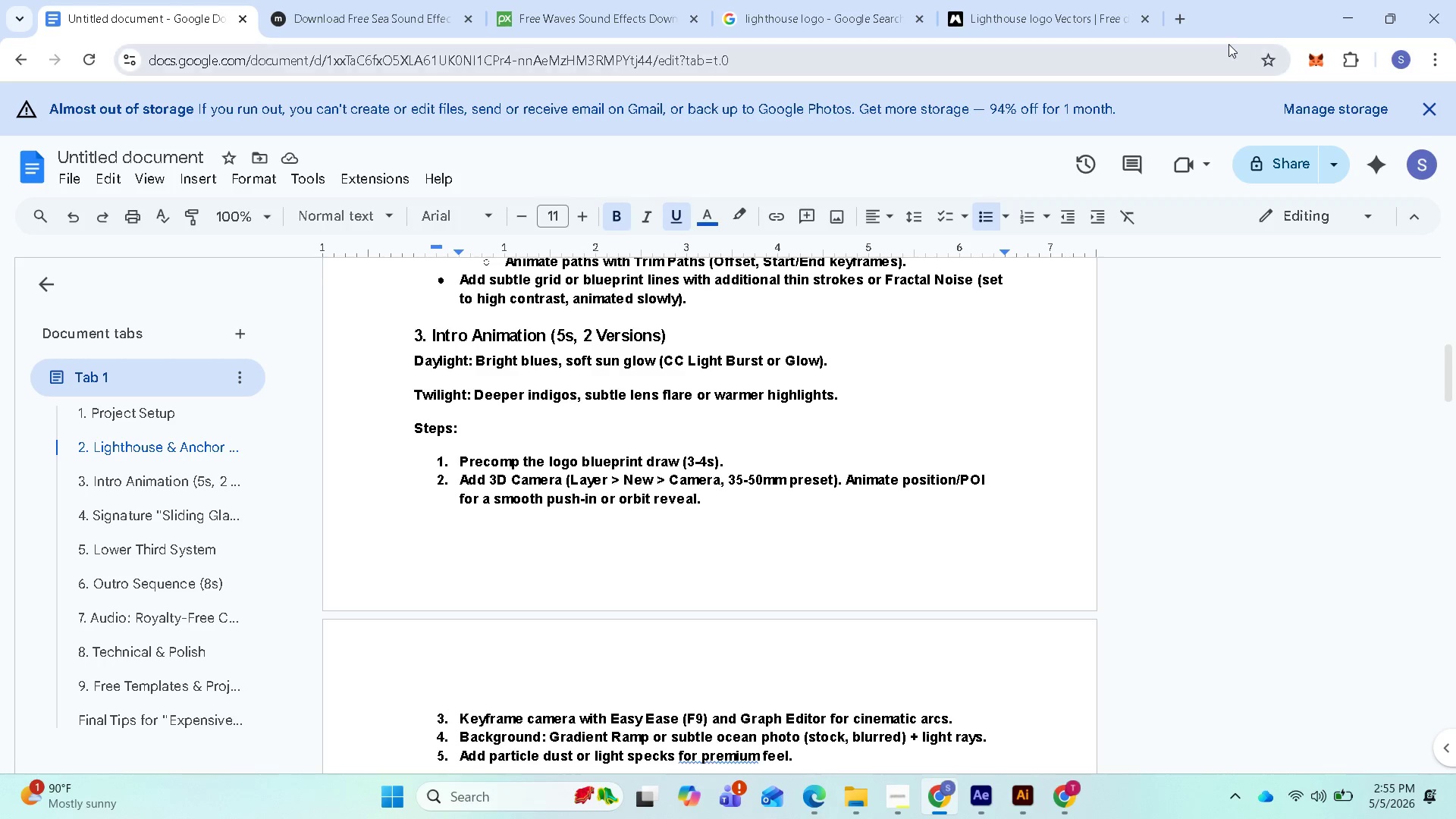 
left_click([1348, 20])
 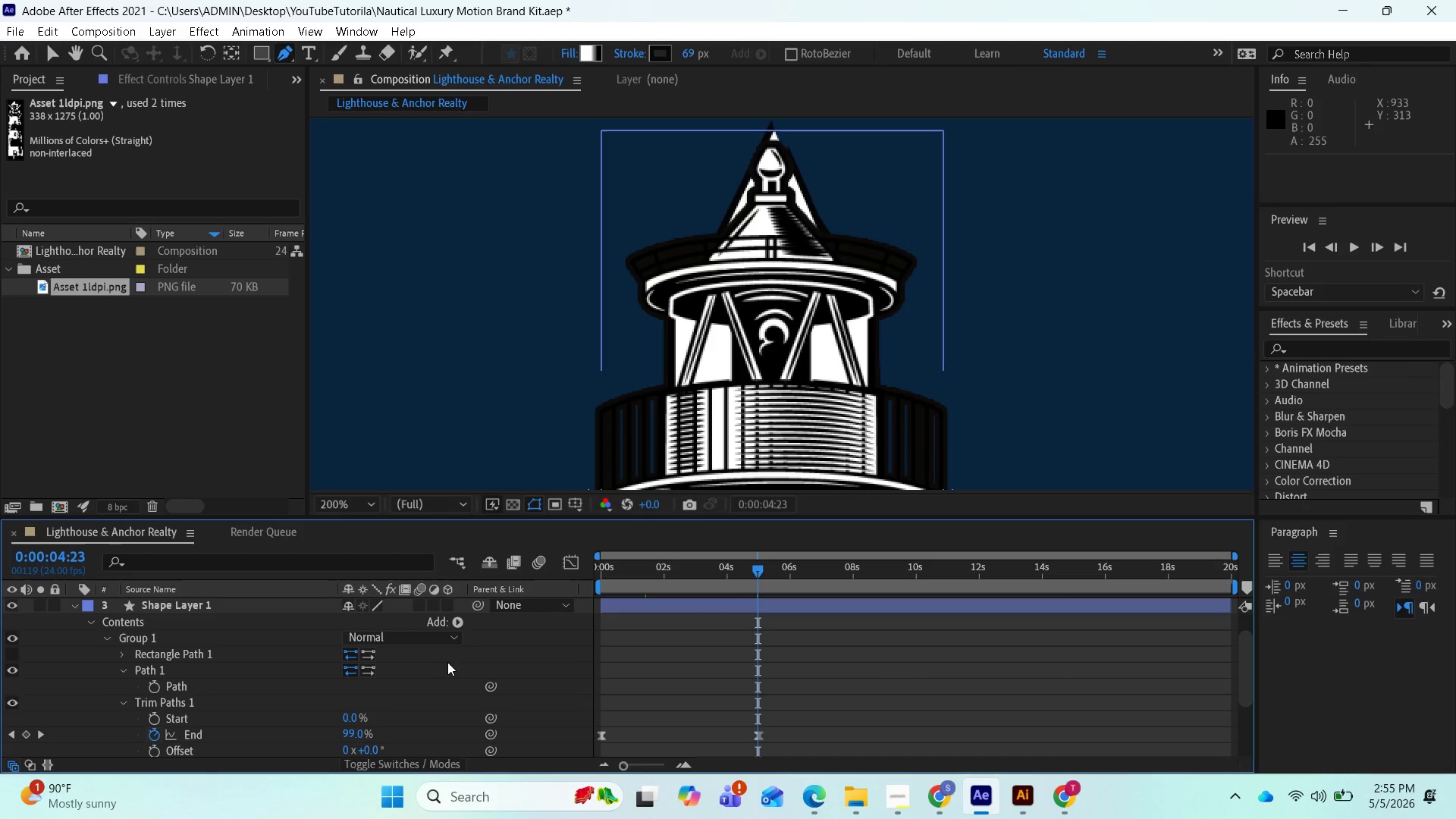 
scroll: coordinate [51, 735], scroll_direction: down, amount: 1.0
 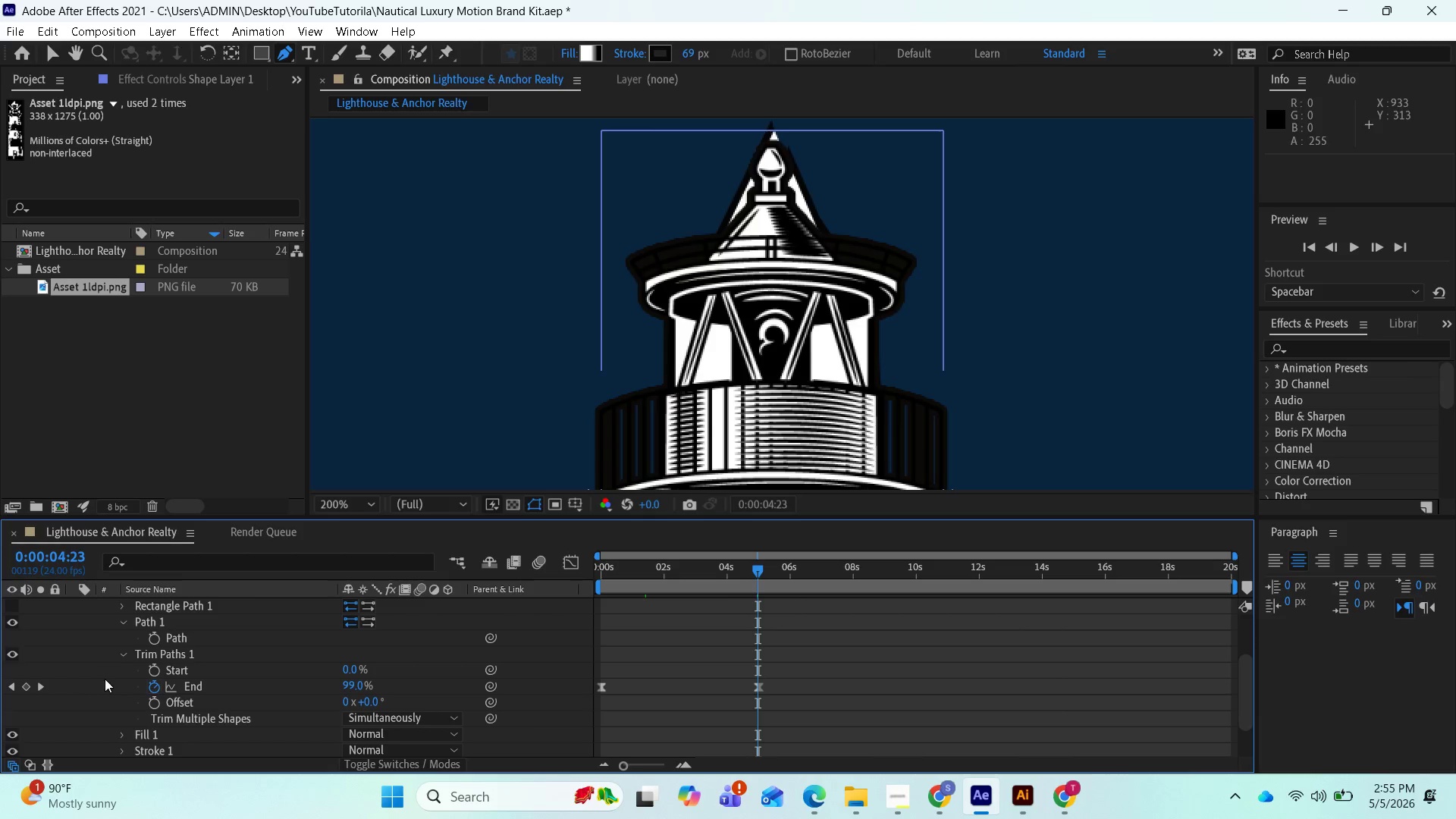 
wait(7.99)
 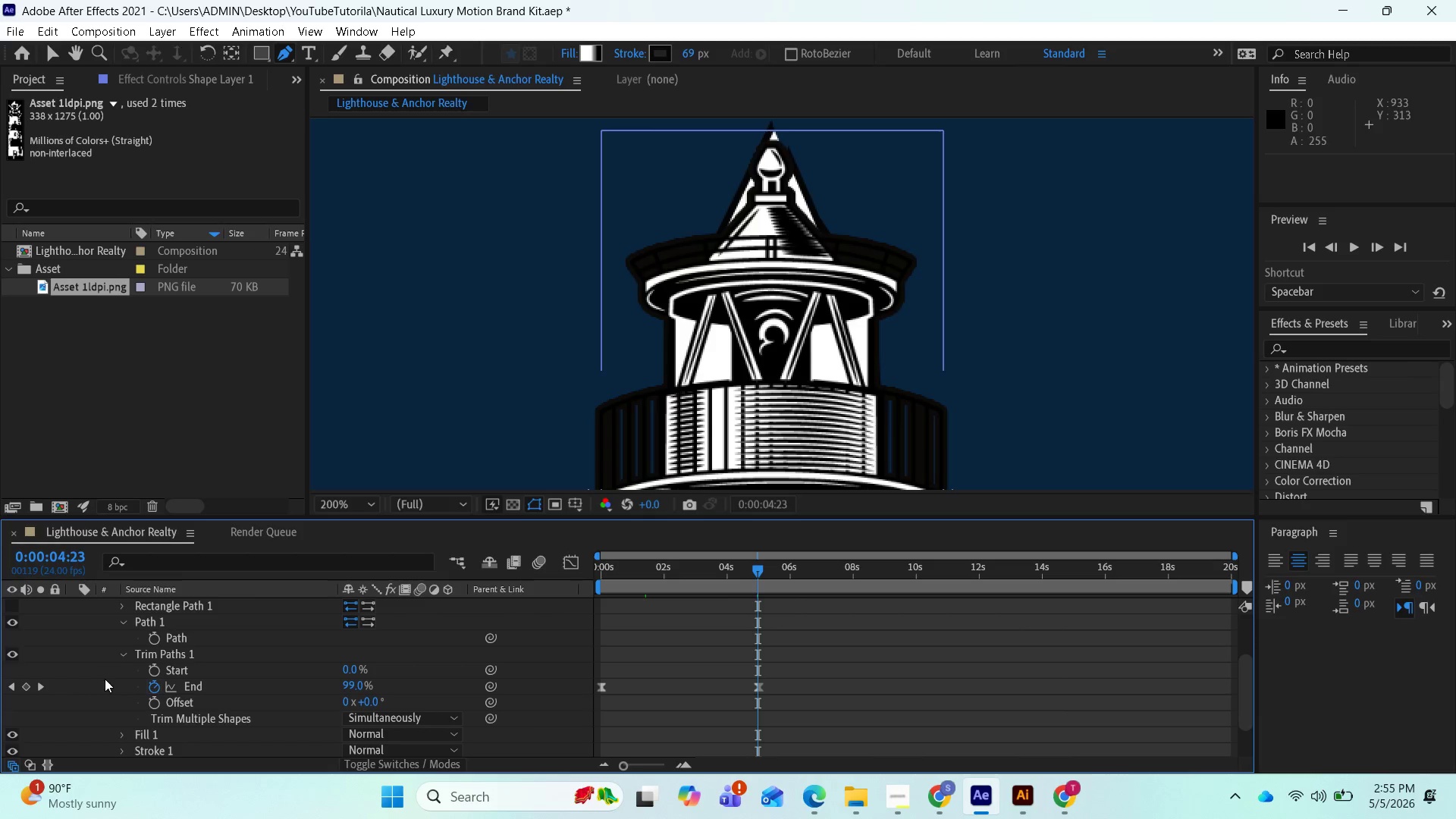 
scroll: coordinate [194, 701], scroll_direction: down, amount: 1.0
 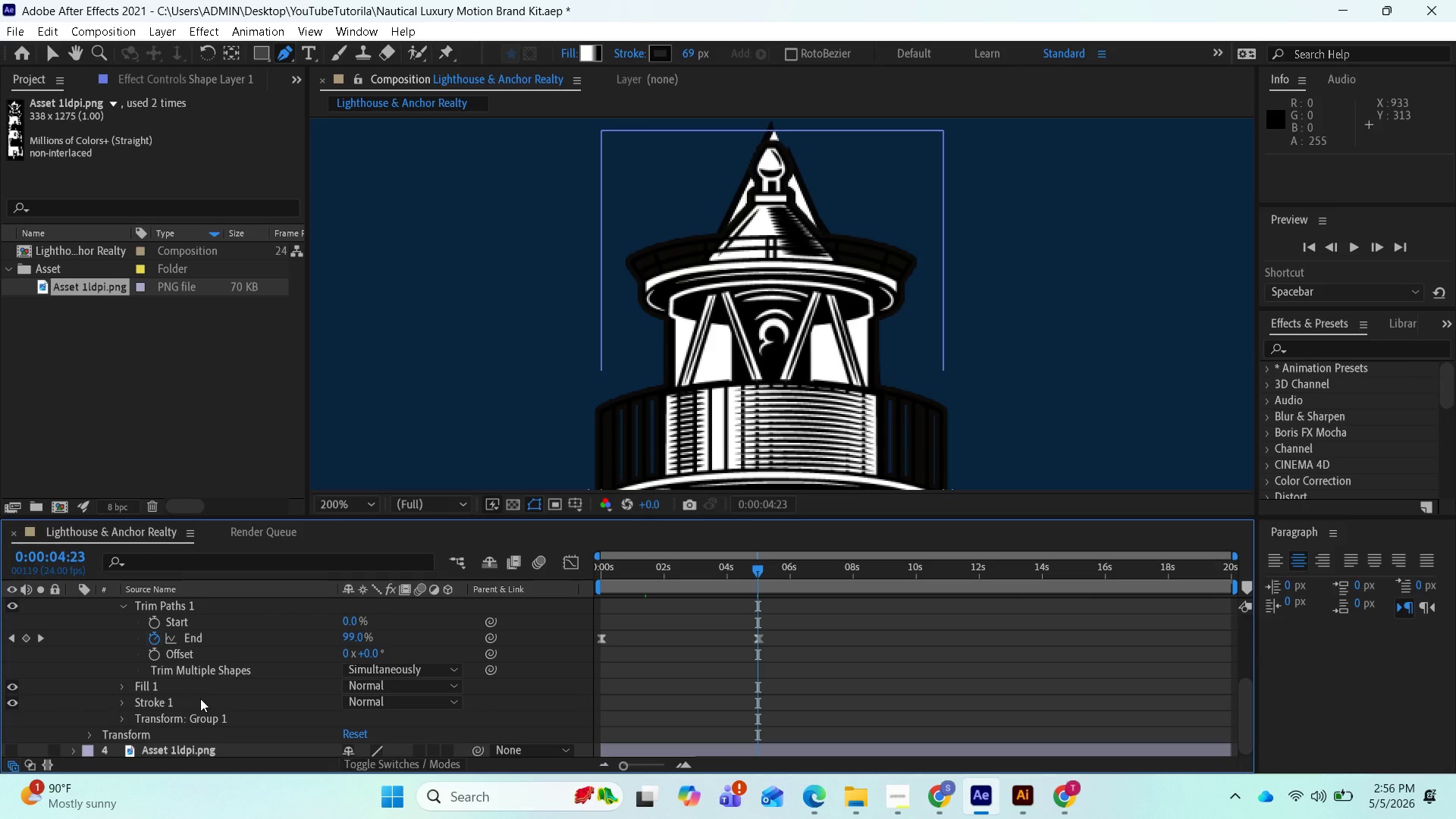 
scroll: coordinate [200, 698], scroll_direction: up, amount: 1.0
 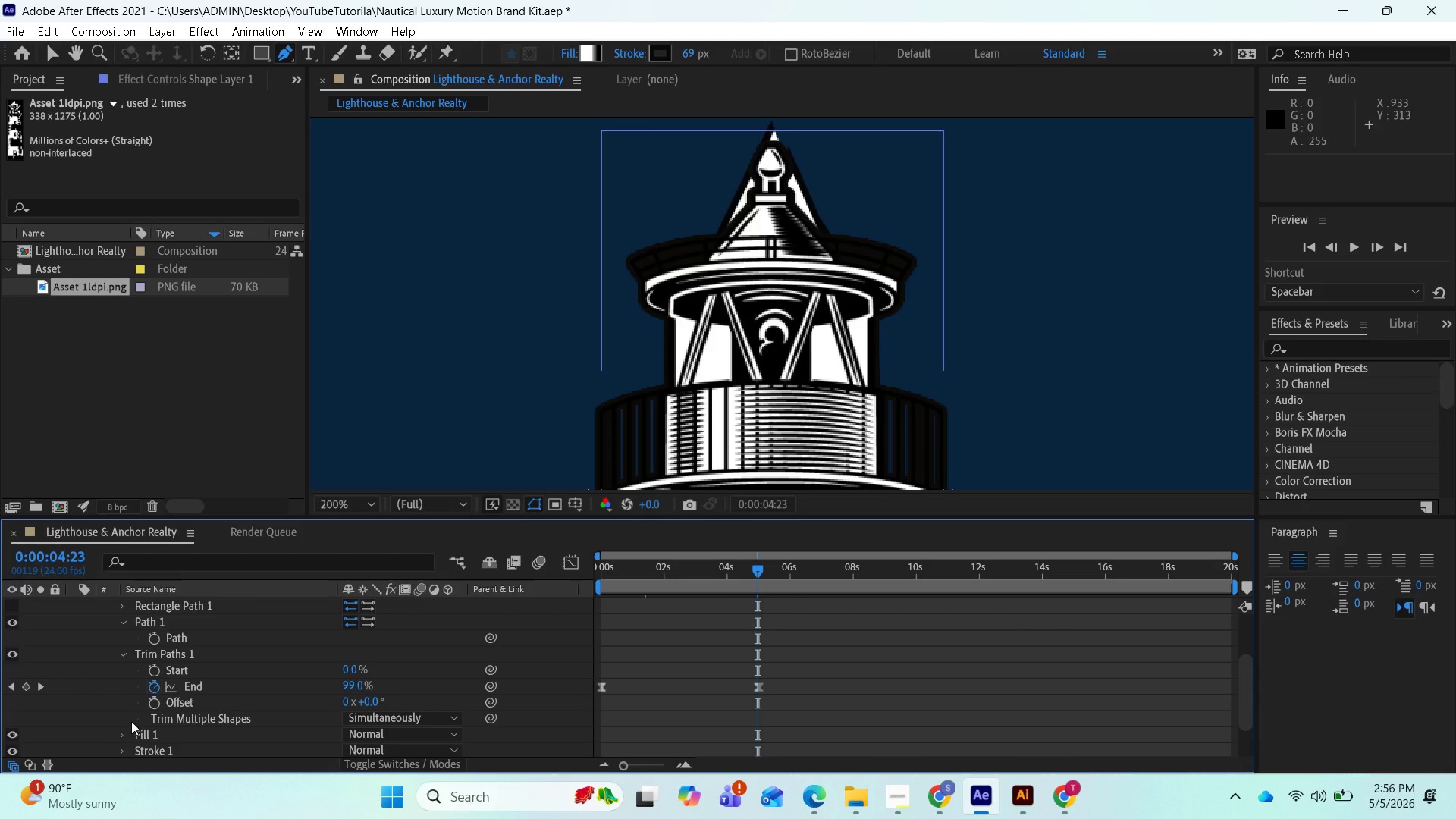 
wait(5.44)
 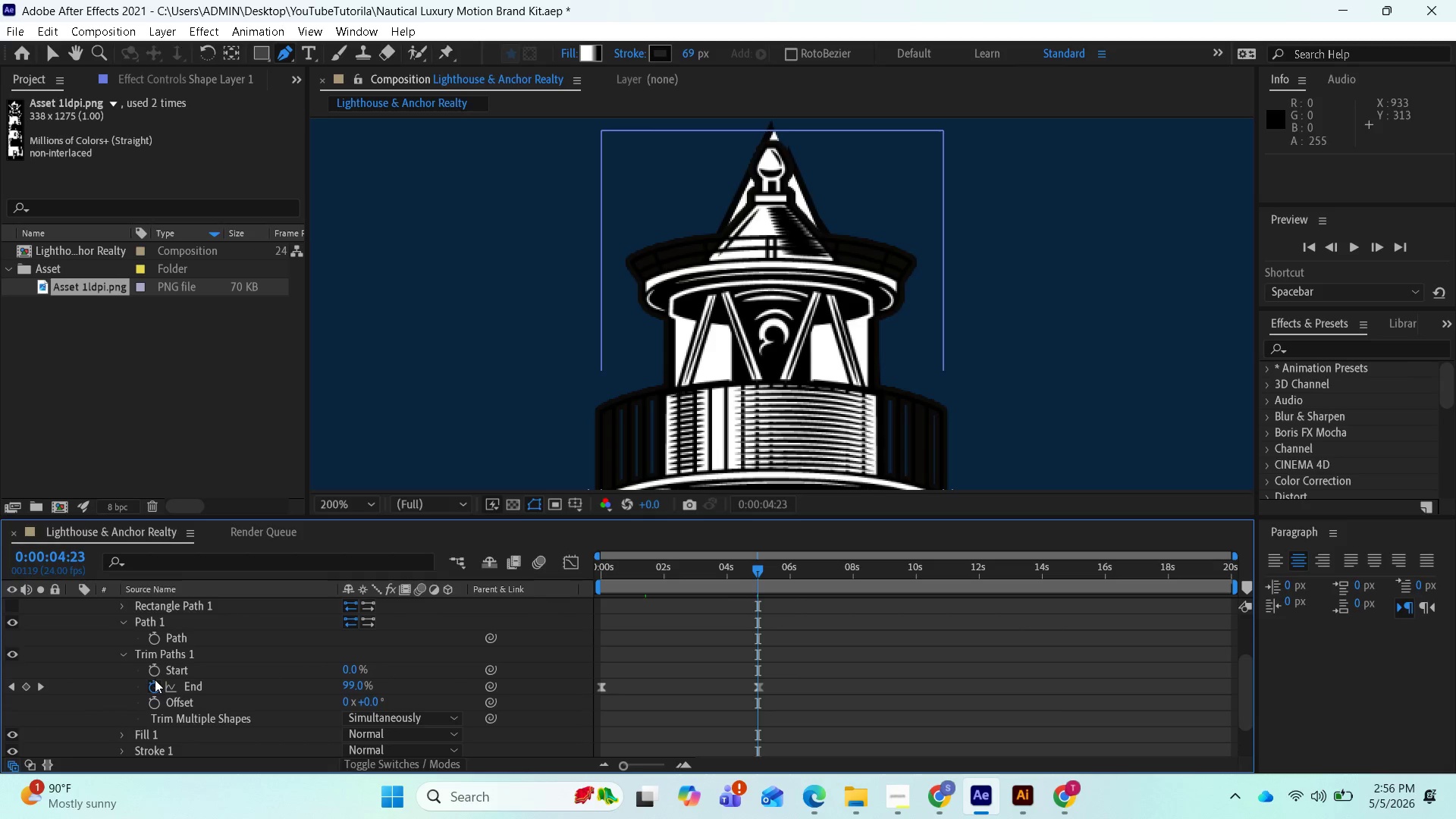 
left_click([124, 653])
 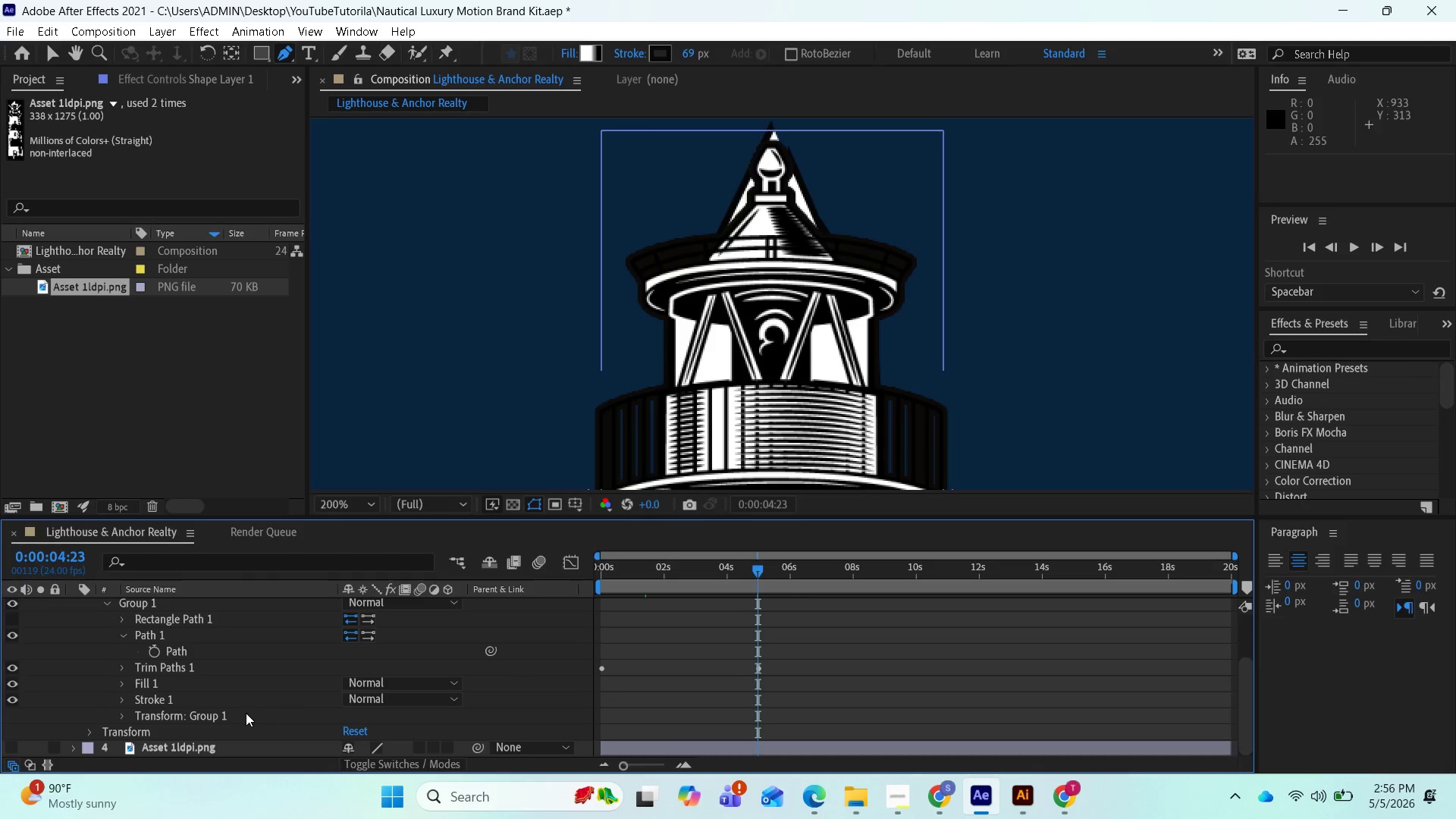 
wait(10.72)
 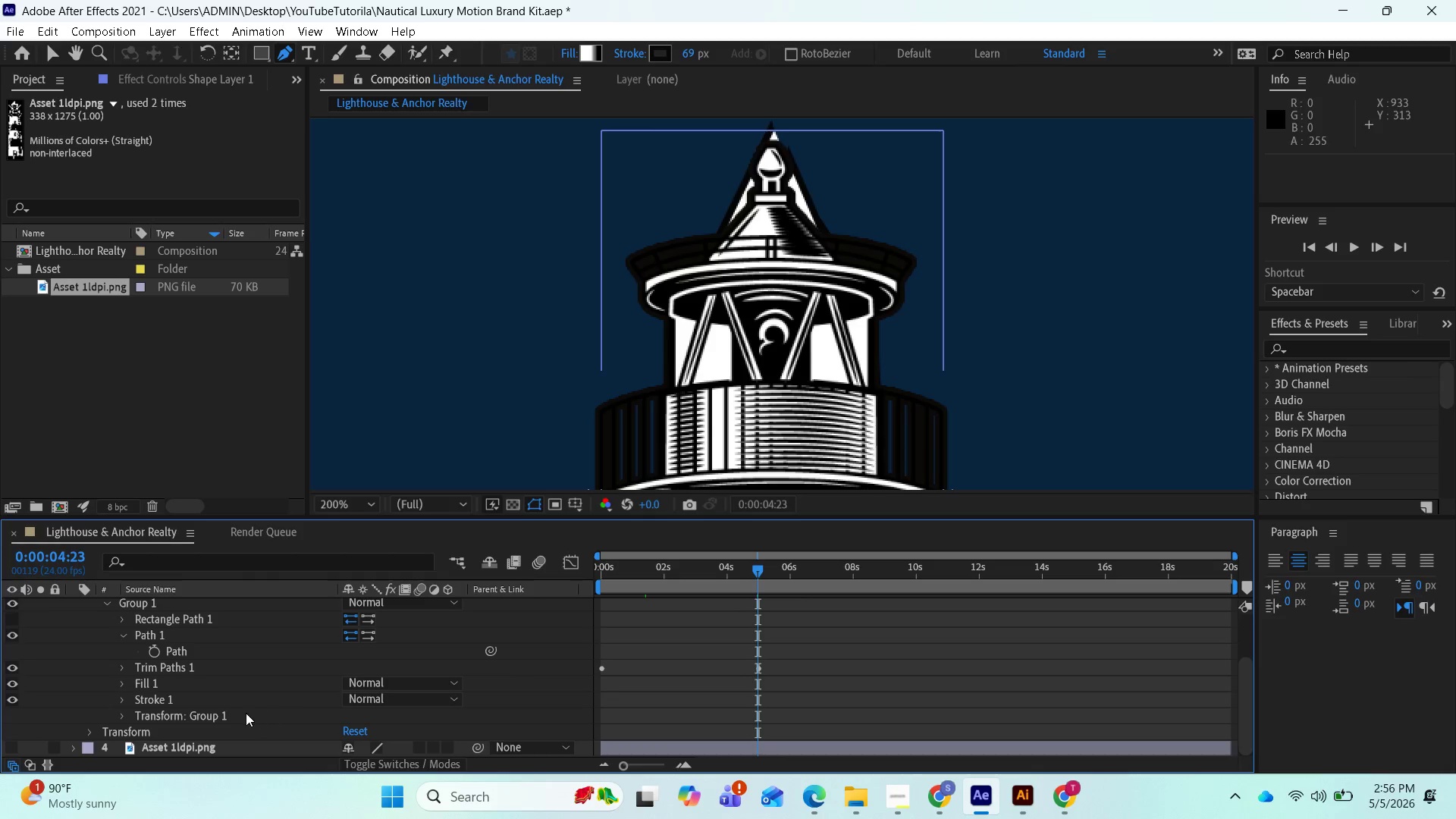 
left_click([123, 699])
 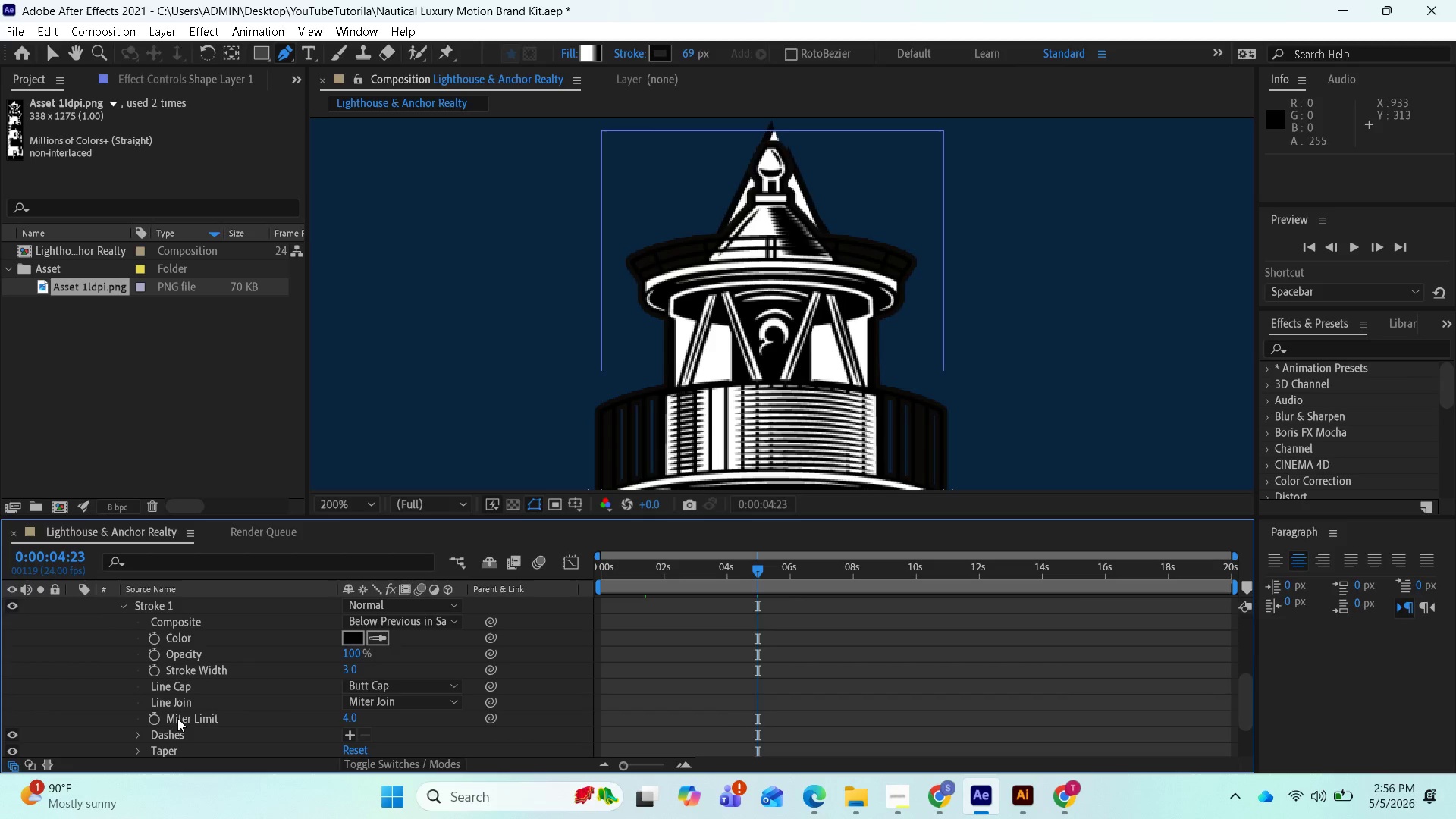 
scroll: coordinate [193, 716], scroll_direction: down, amount: 1.0
 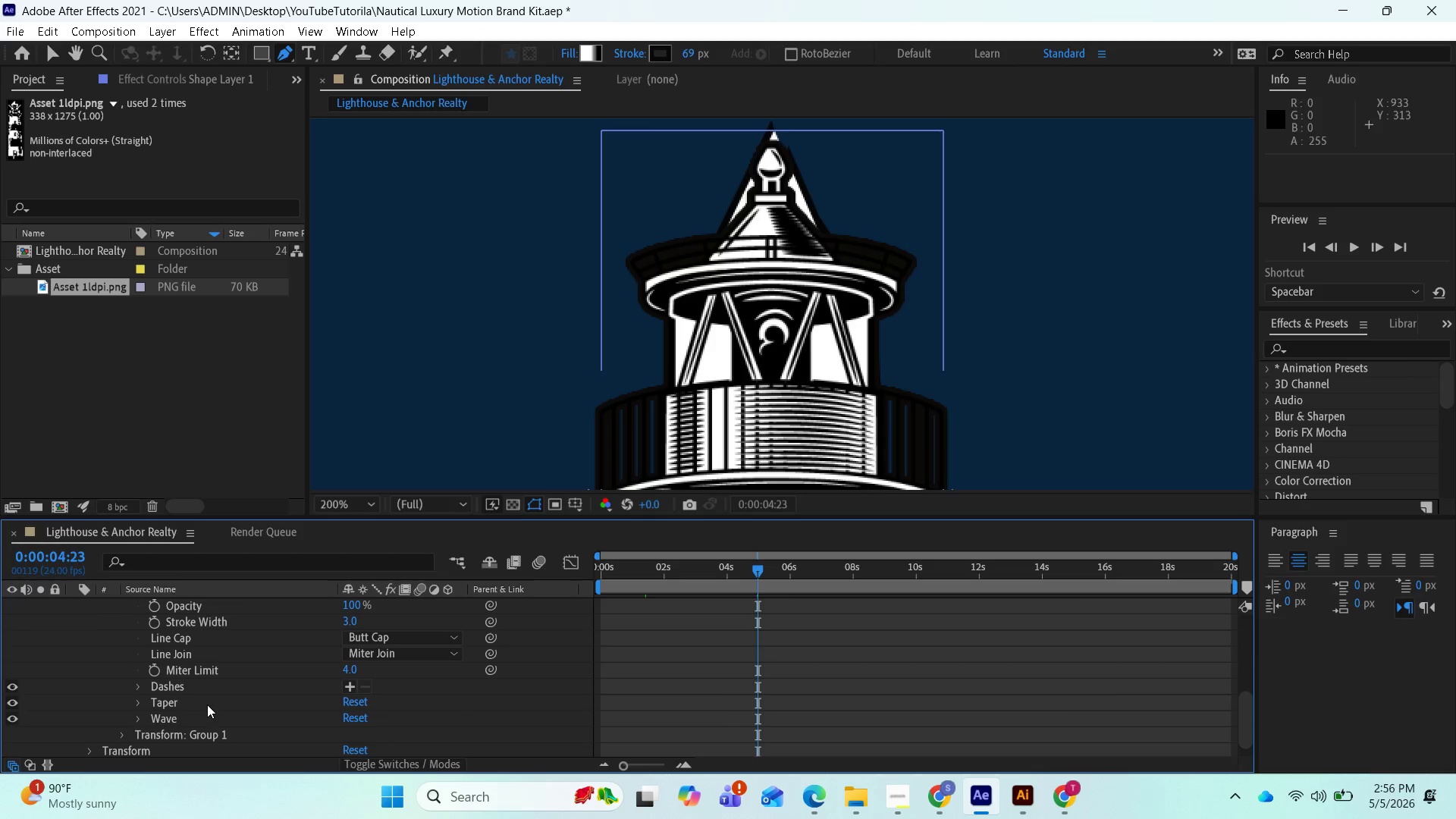 
scroll: coordinate [209, 704], scroll_direction: up, amount: 1.0
 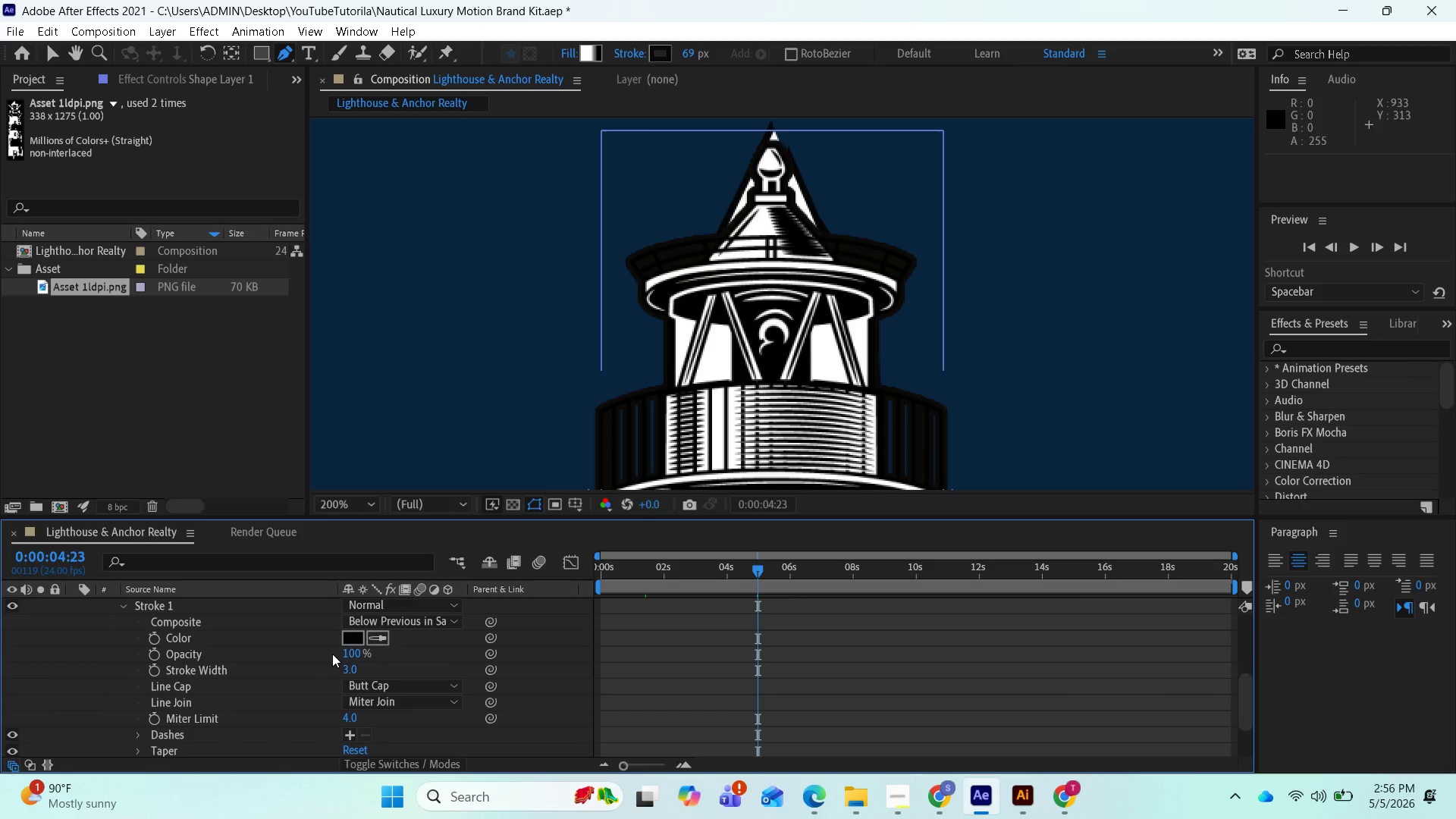 
left_click_drag(start_coordinate=[345, 652], to_coordinate=[247, 666])
 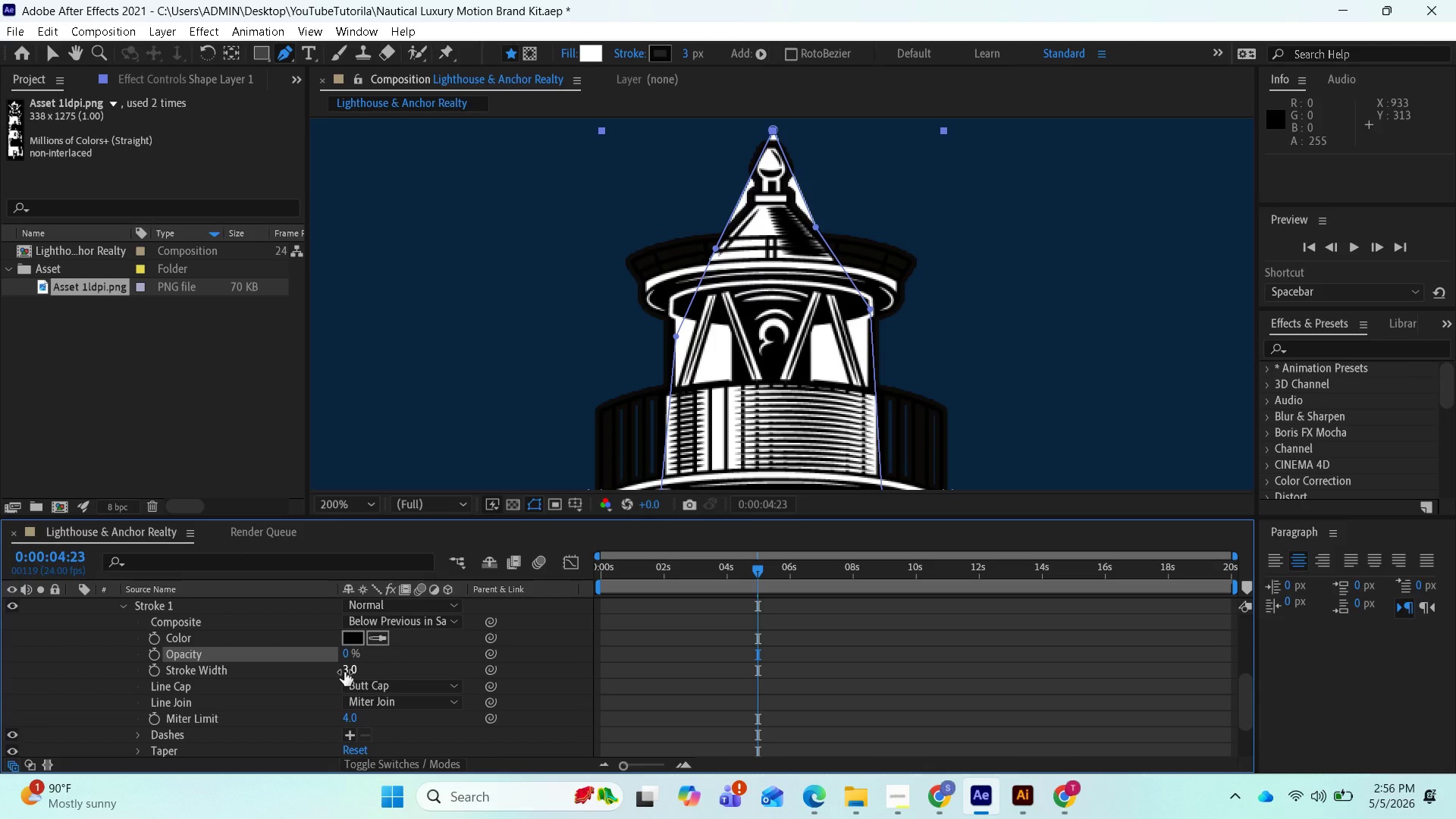 
key(Control+Z)
 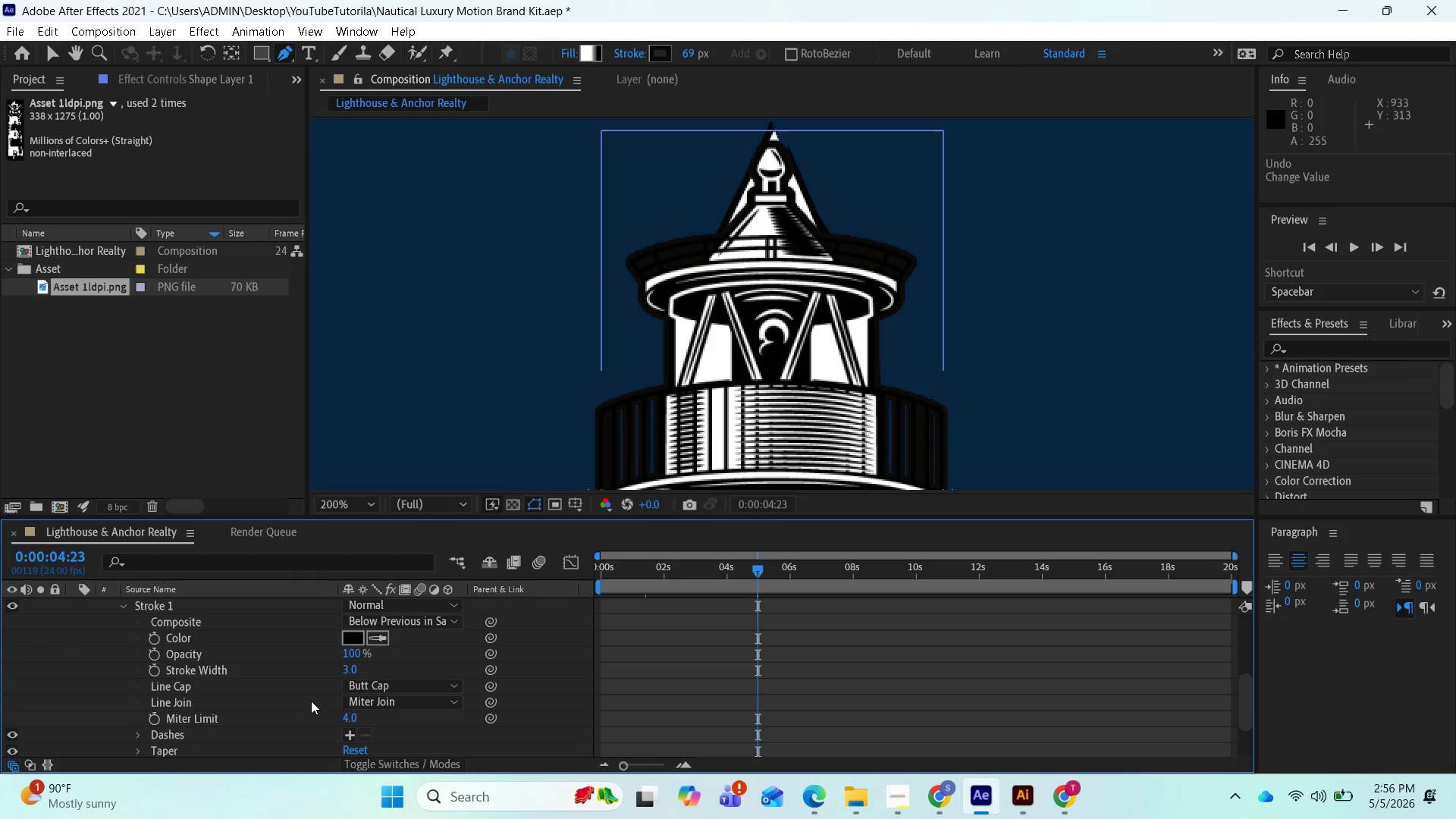 
scroll: coordinate [293, 701], scroll_direction: up, amount: 1.0
 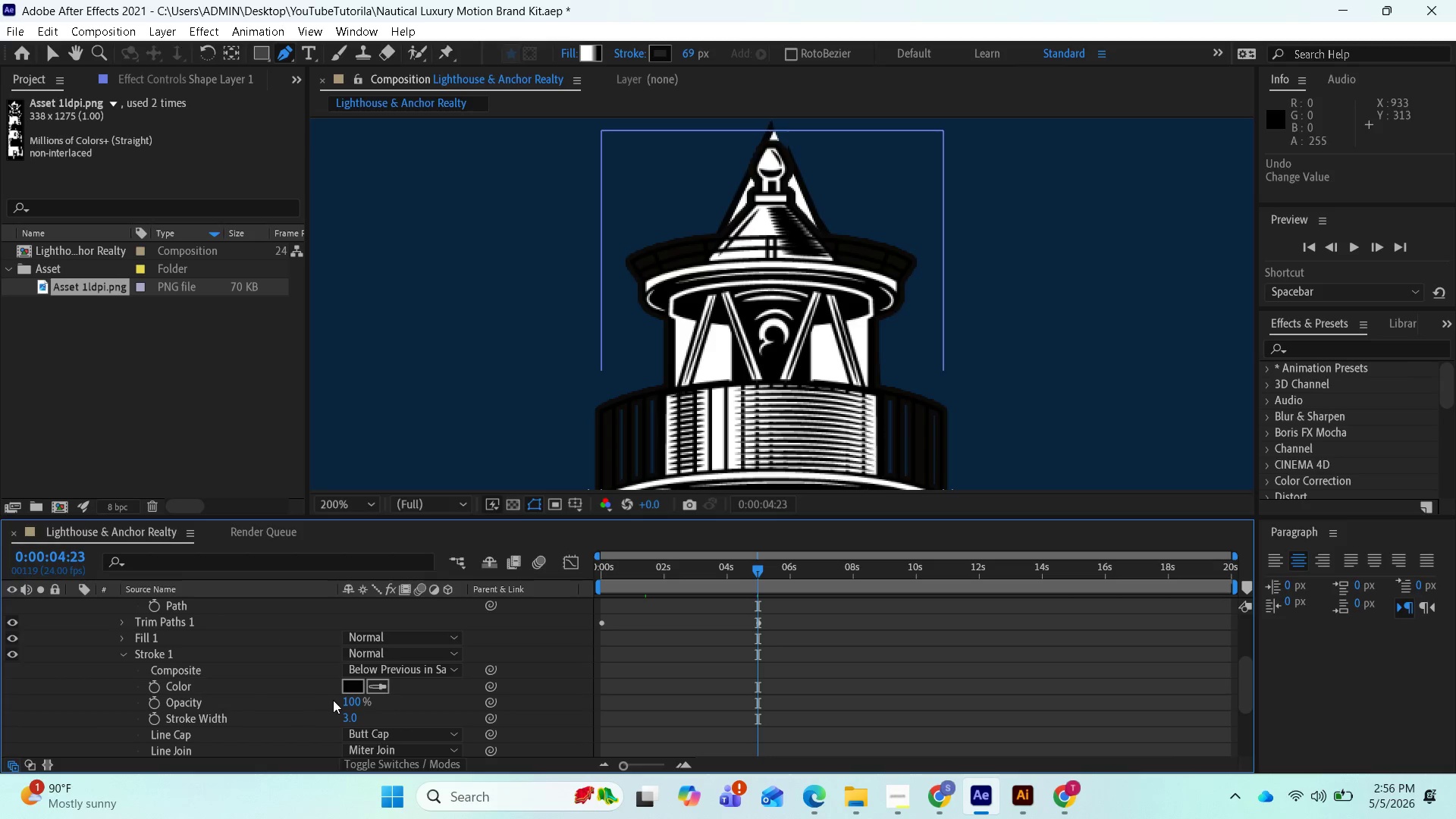 
left_click_drag(start_coordinate=[347, 699], to_coordinate=[270, 698])
 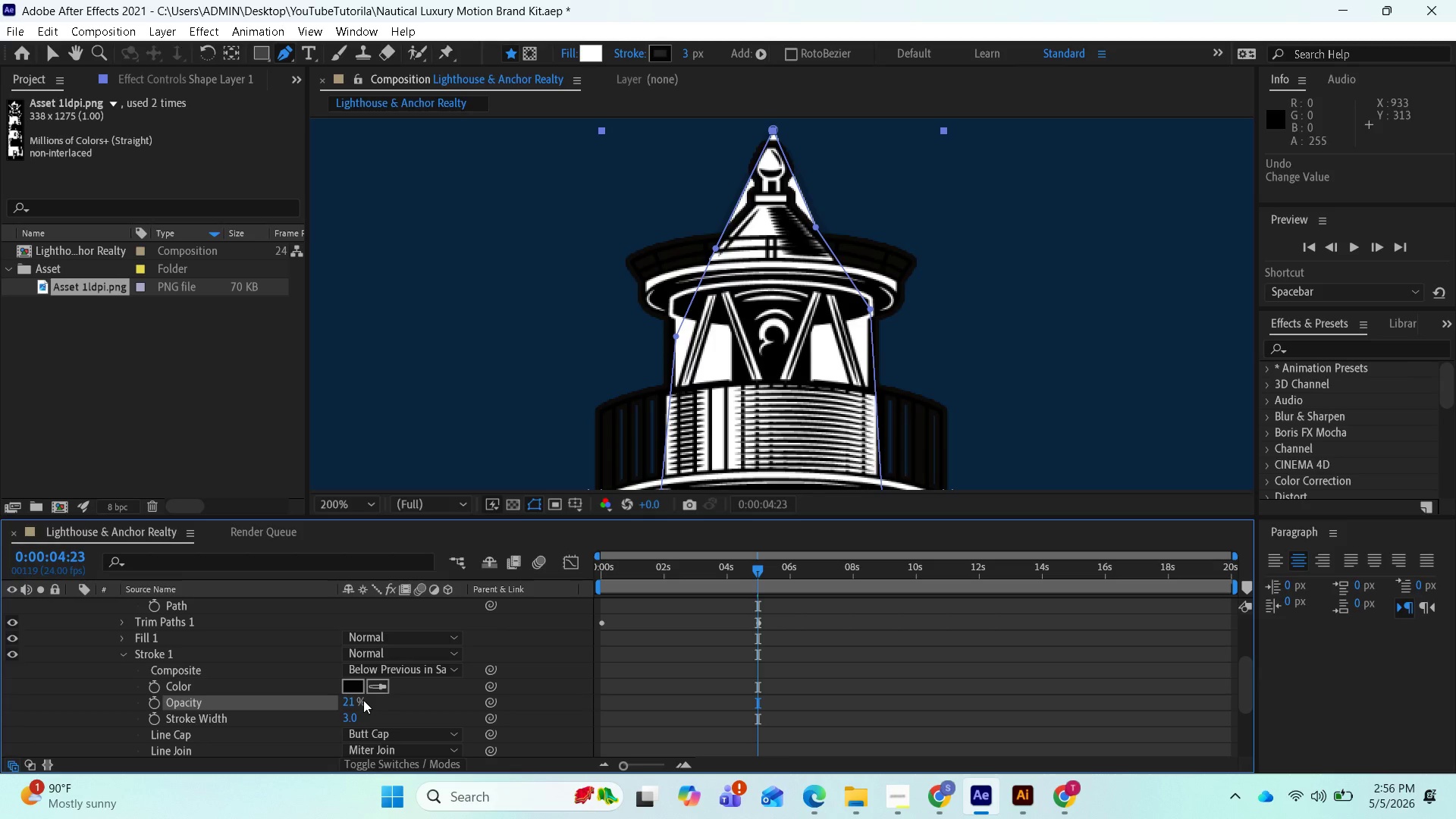 
key(Control+Z)
 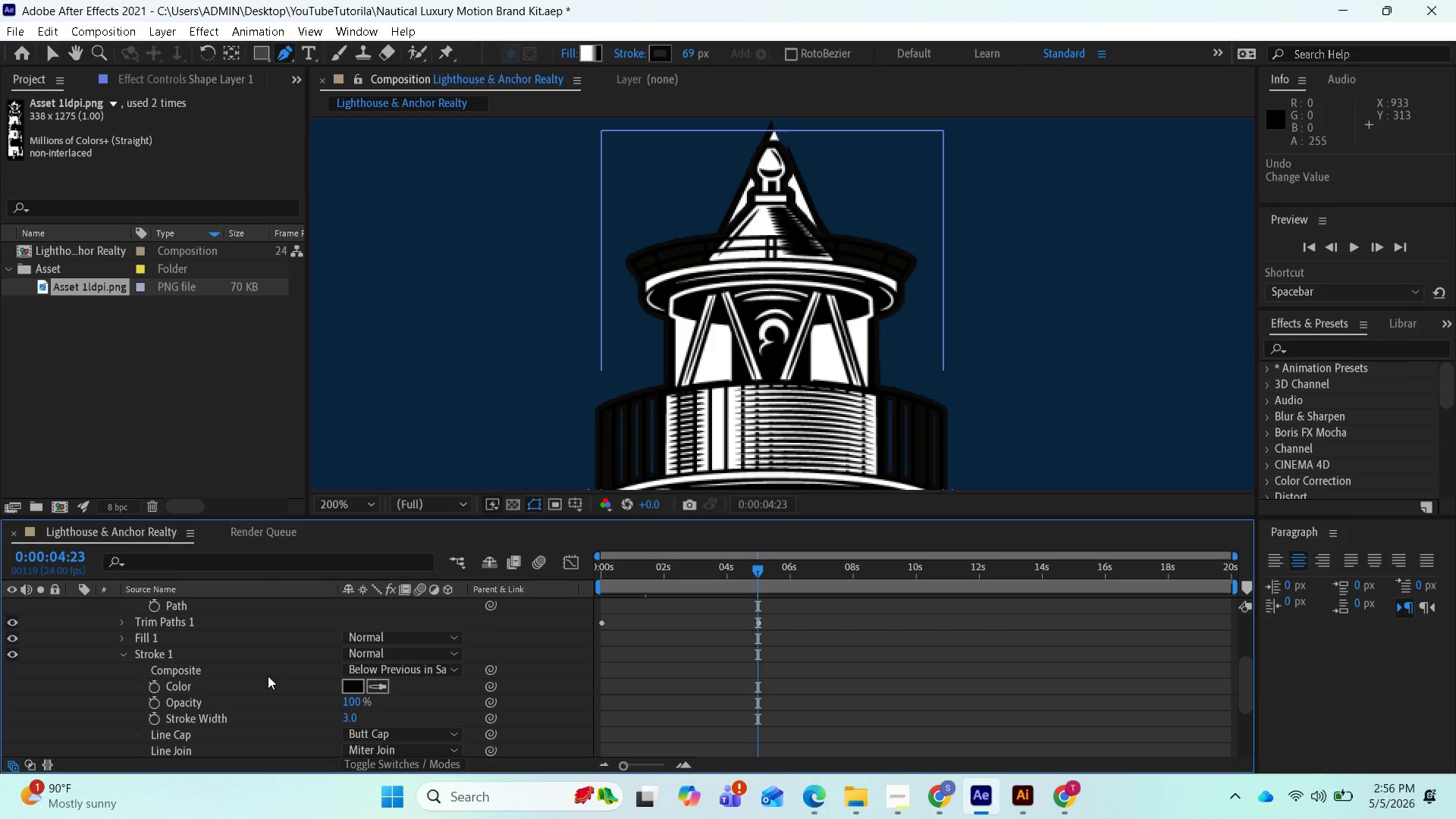 
scroll: coordinate [237, 678], scroll_direction: up, amount: 1.0
 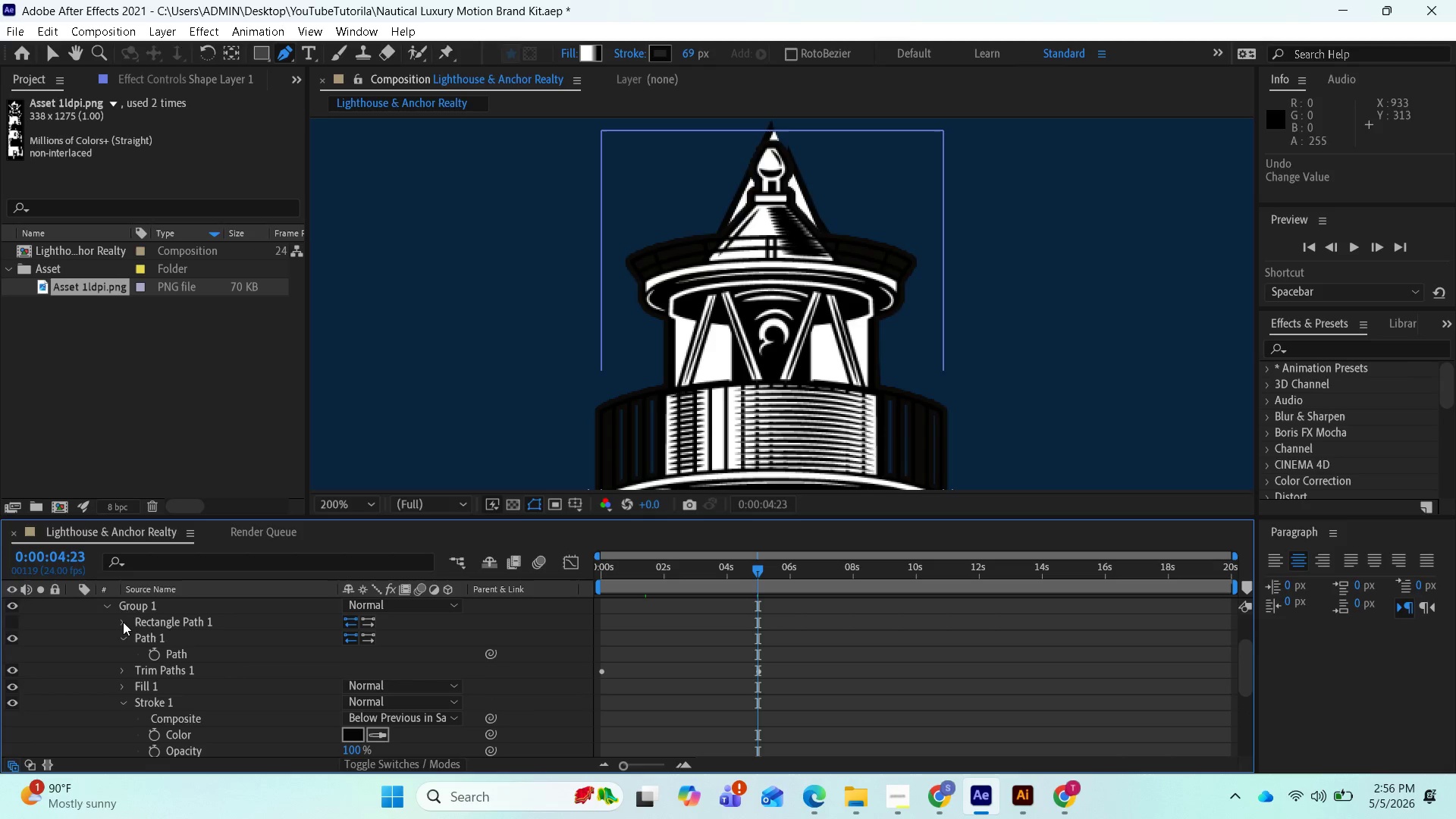 
left_click([123, 621])
 